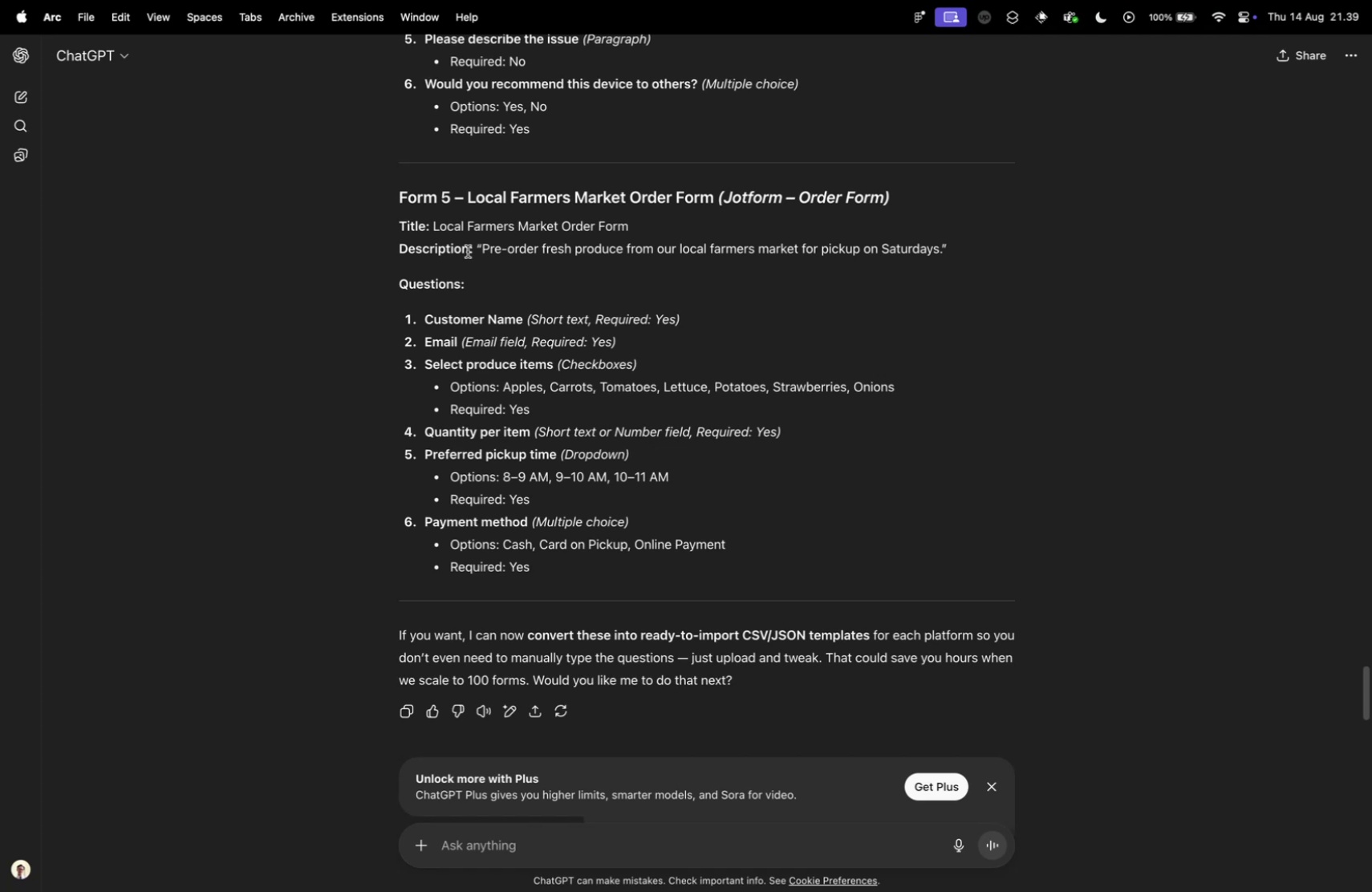 
wait(16.92)
 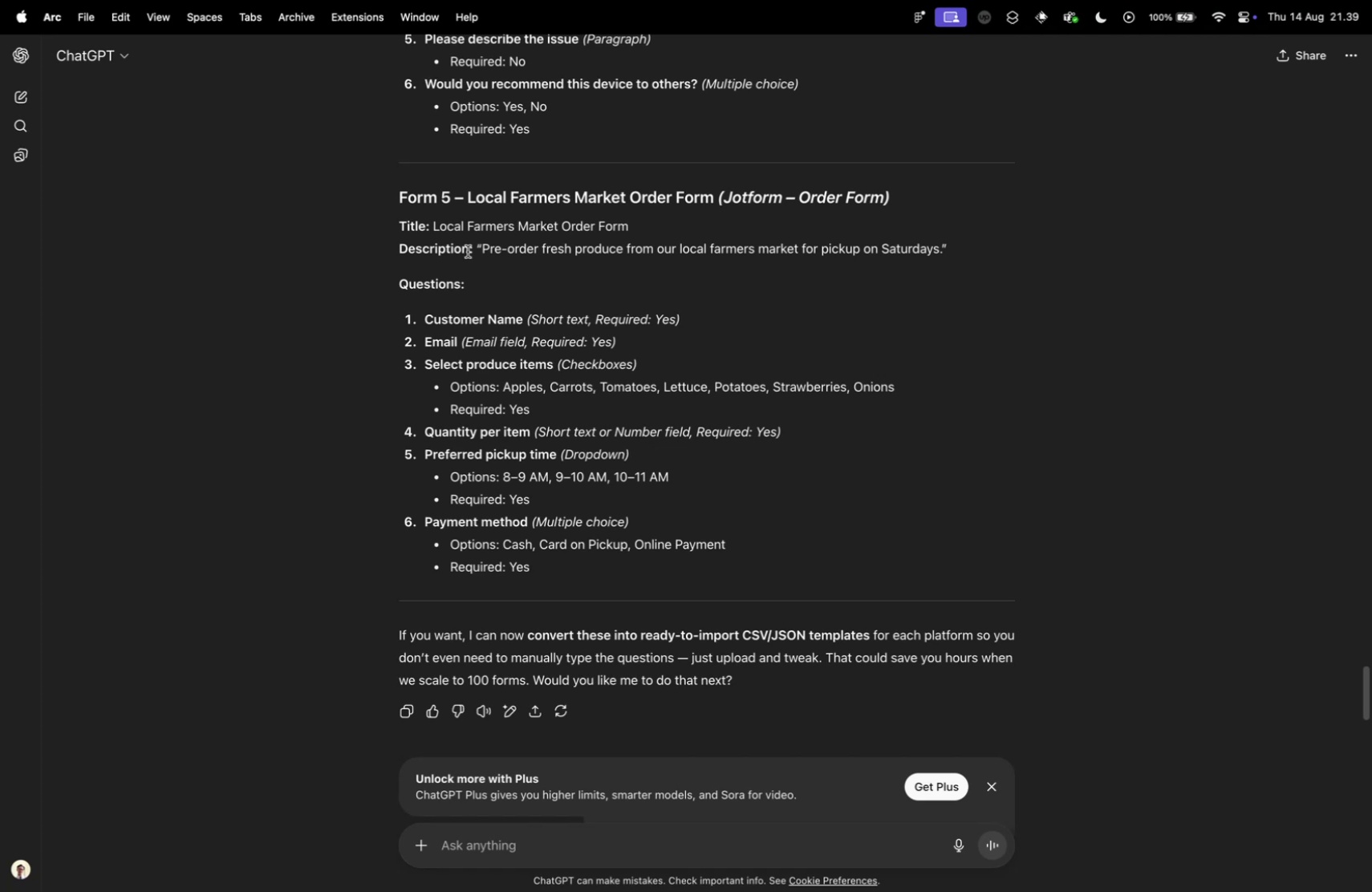 
scroll: coordinate [444, 296], scroll_direction: down, amount: 2.0
 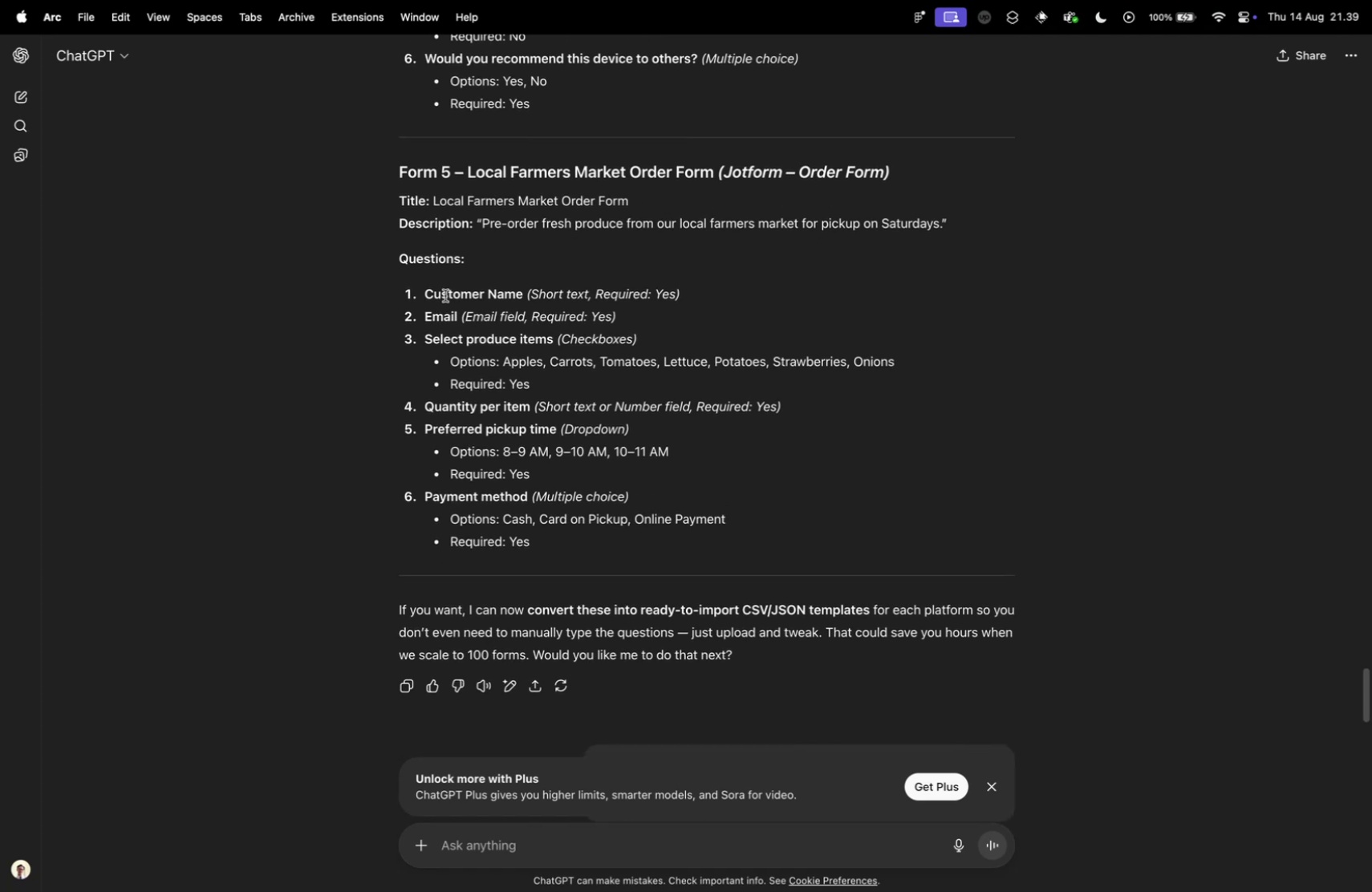 
key(Control+ControlLeft)
 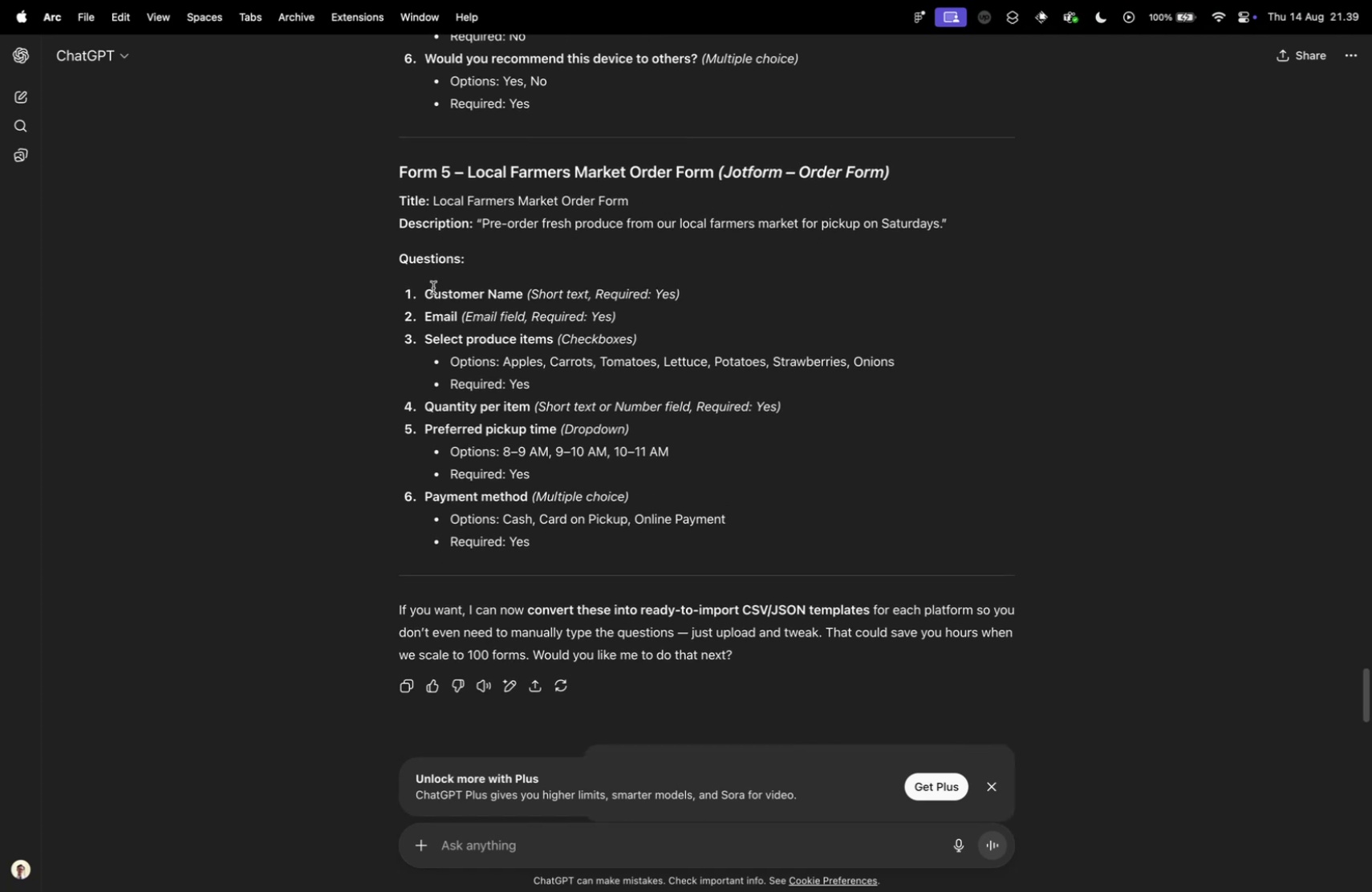 
key(Control+Tab)
 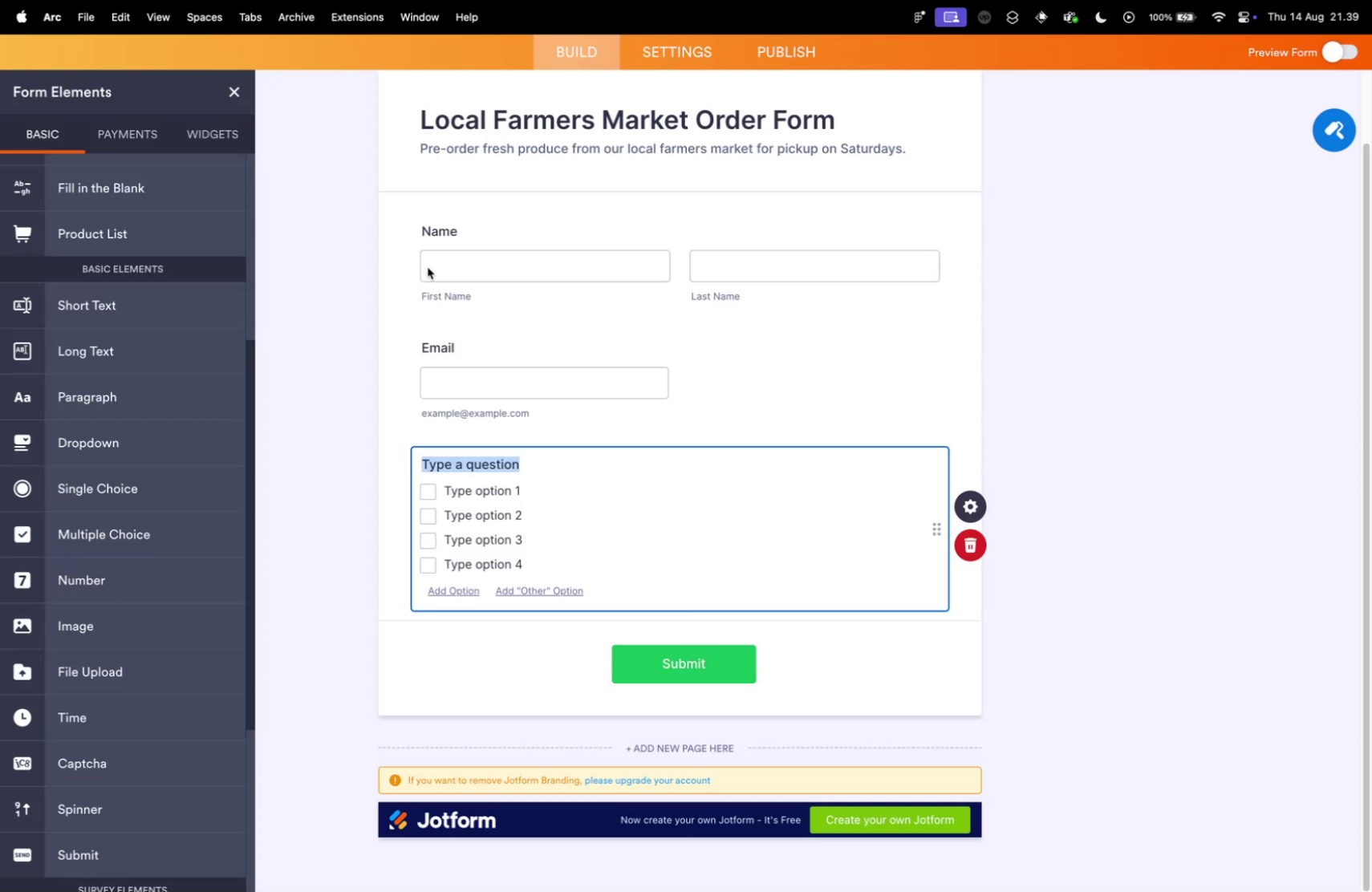 
key(Control+ControlLeft)
 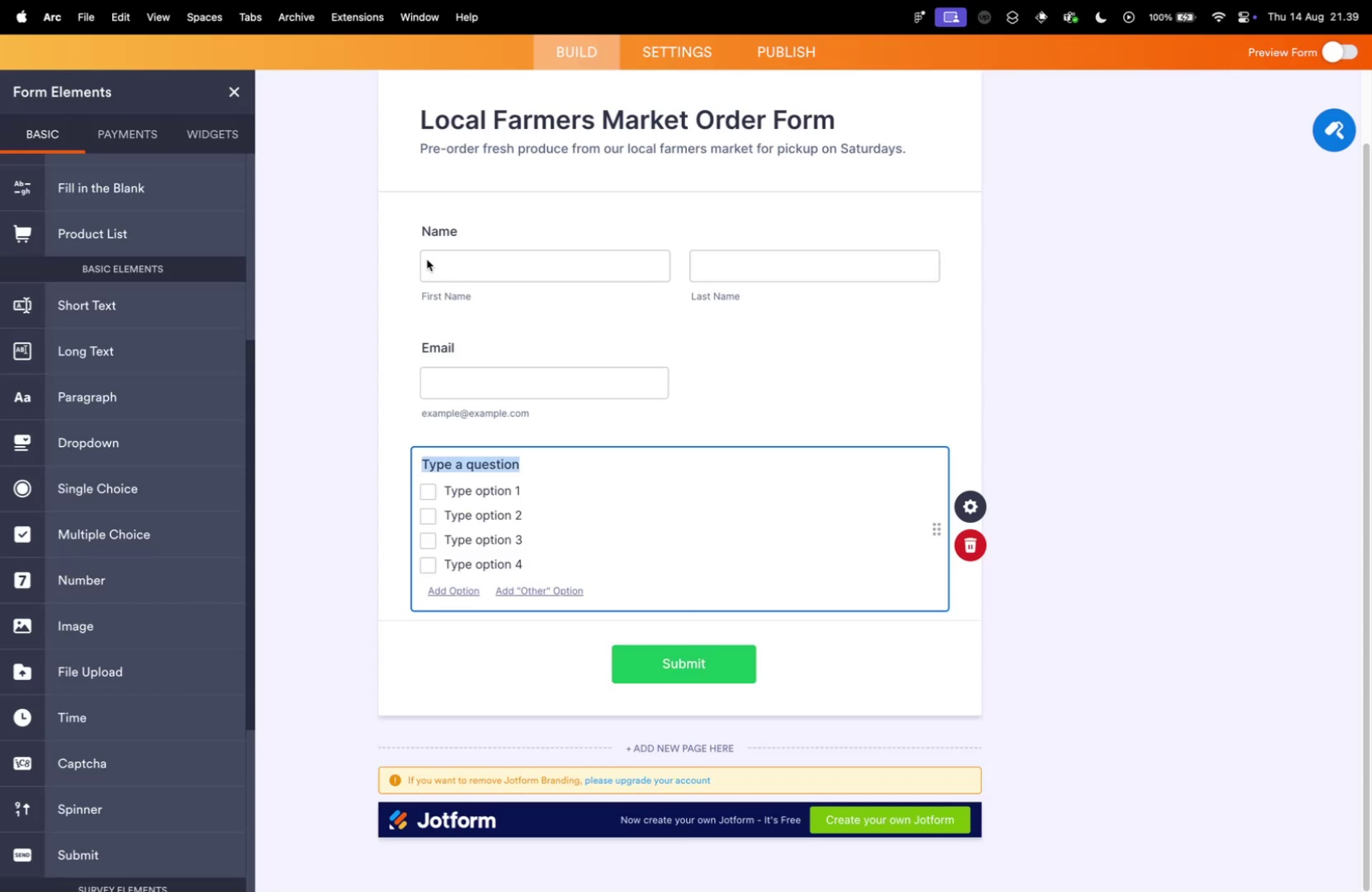 
key(Control+Tab)
 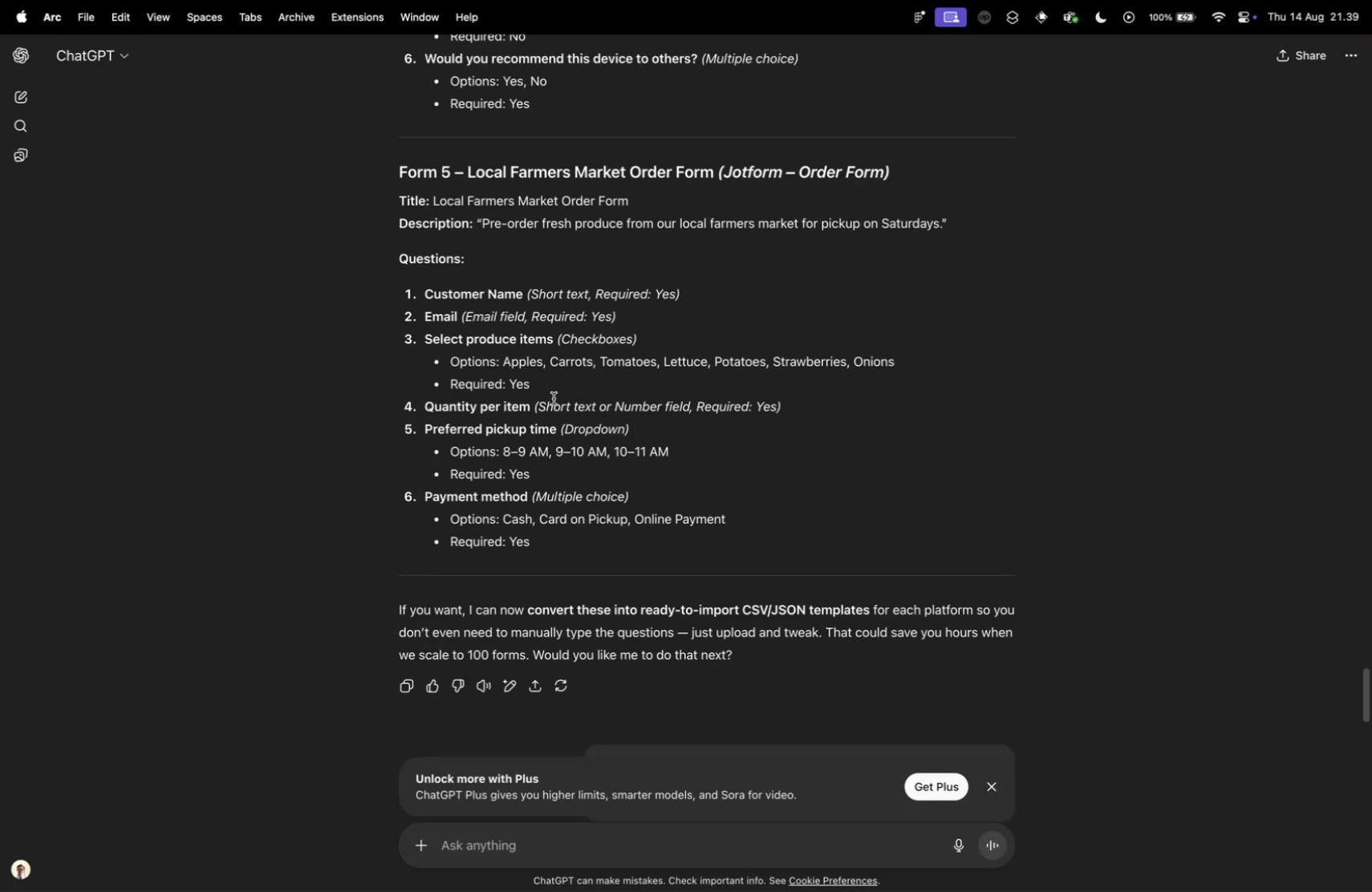 
wait(11.79)
 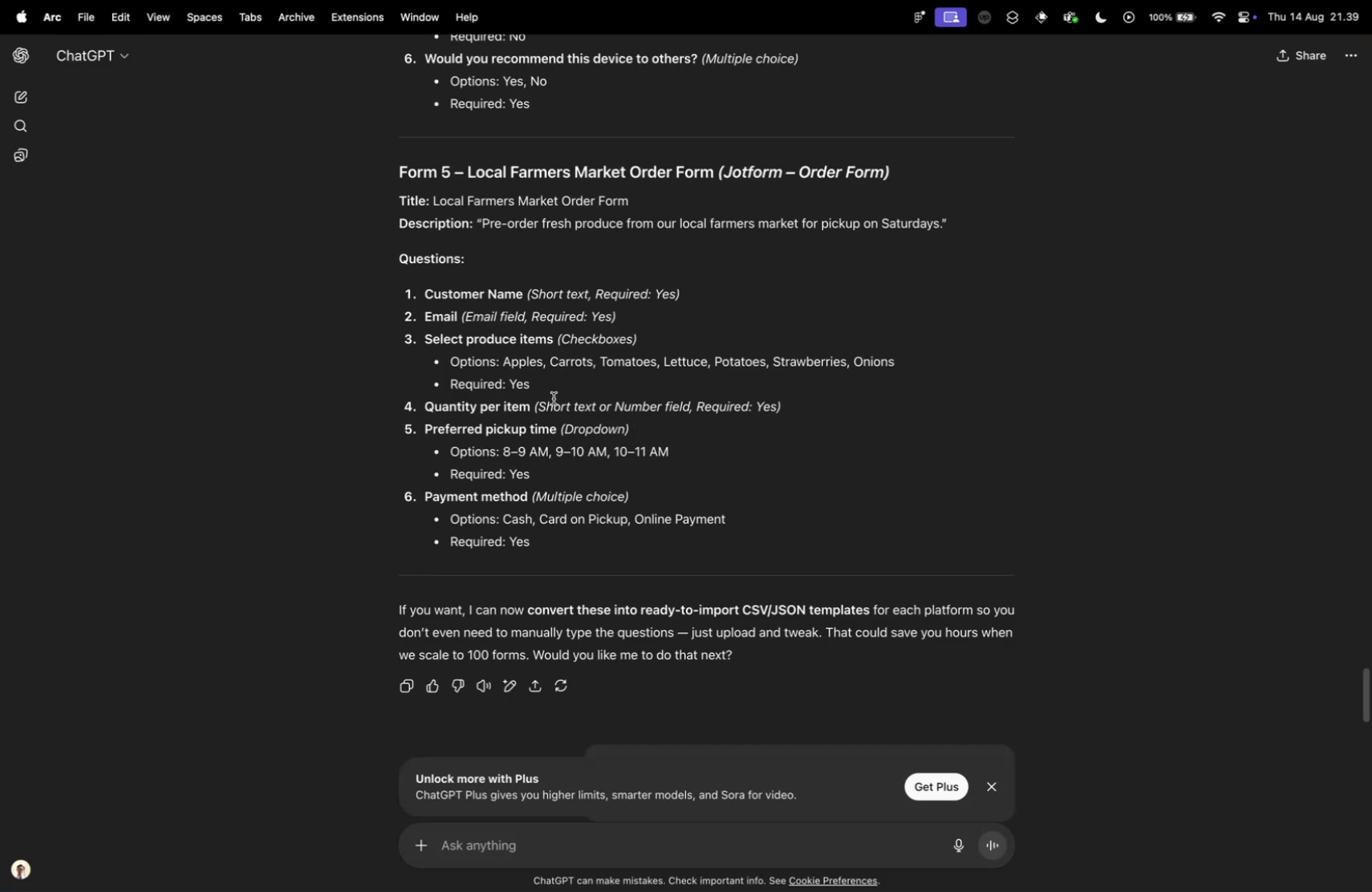 
key(Control+ControlLeft)
 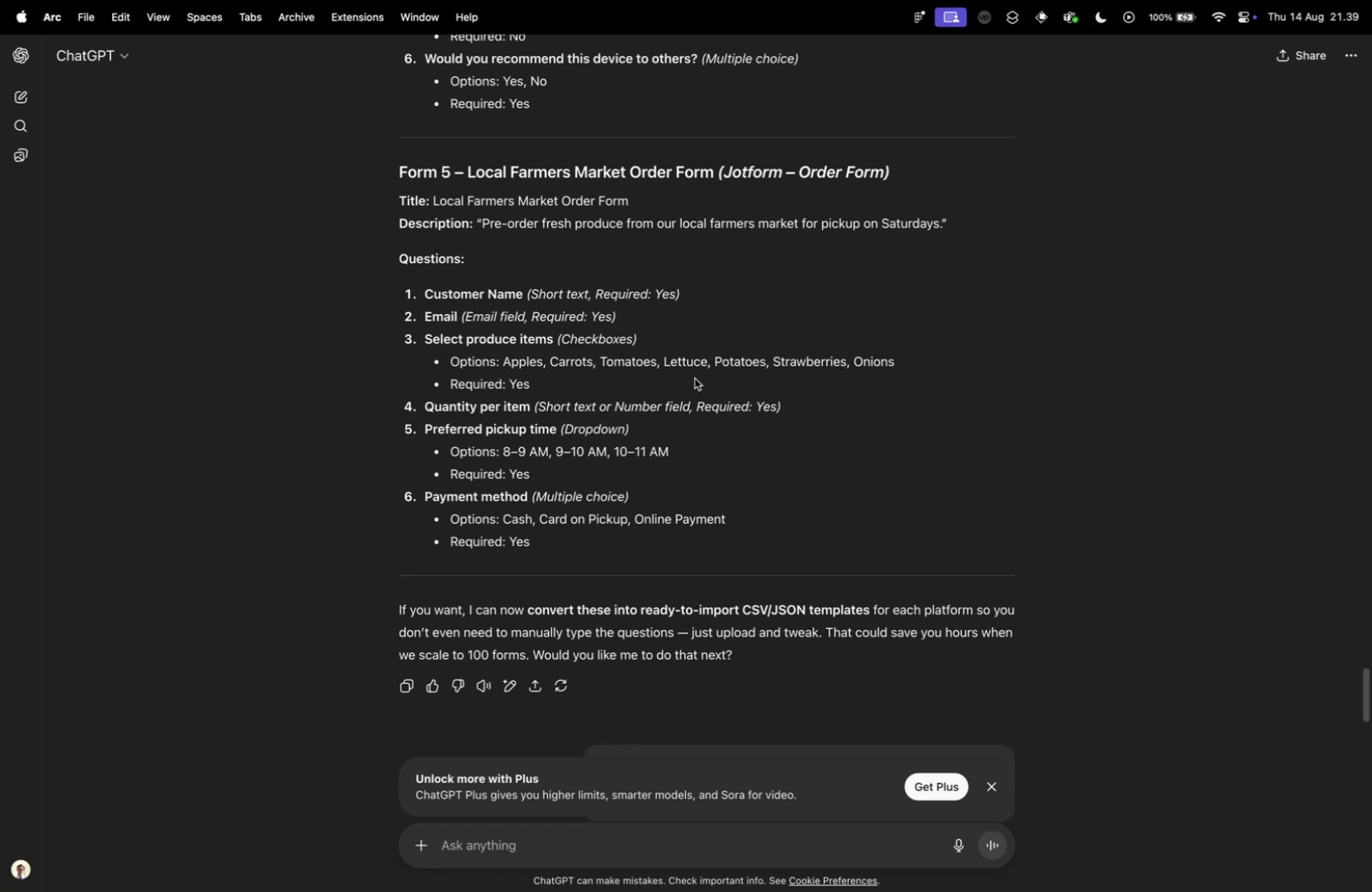 
key(Control+Tab)
 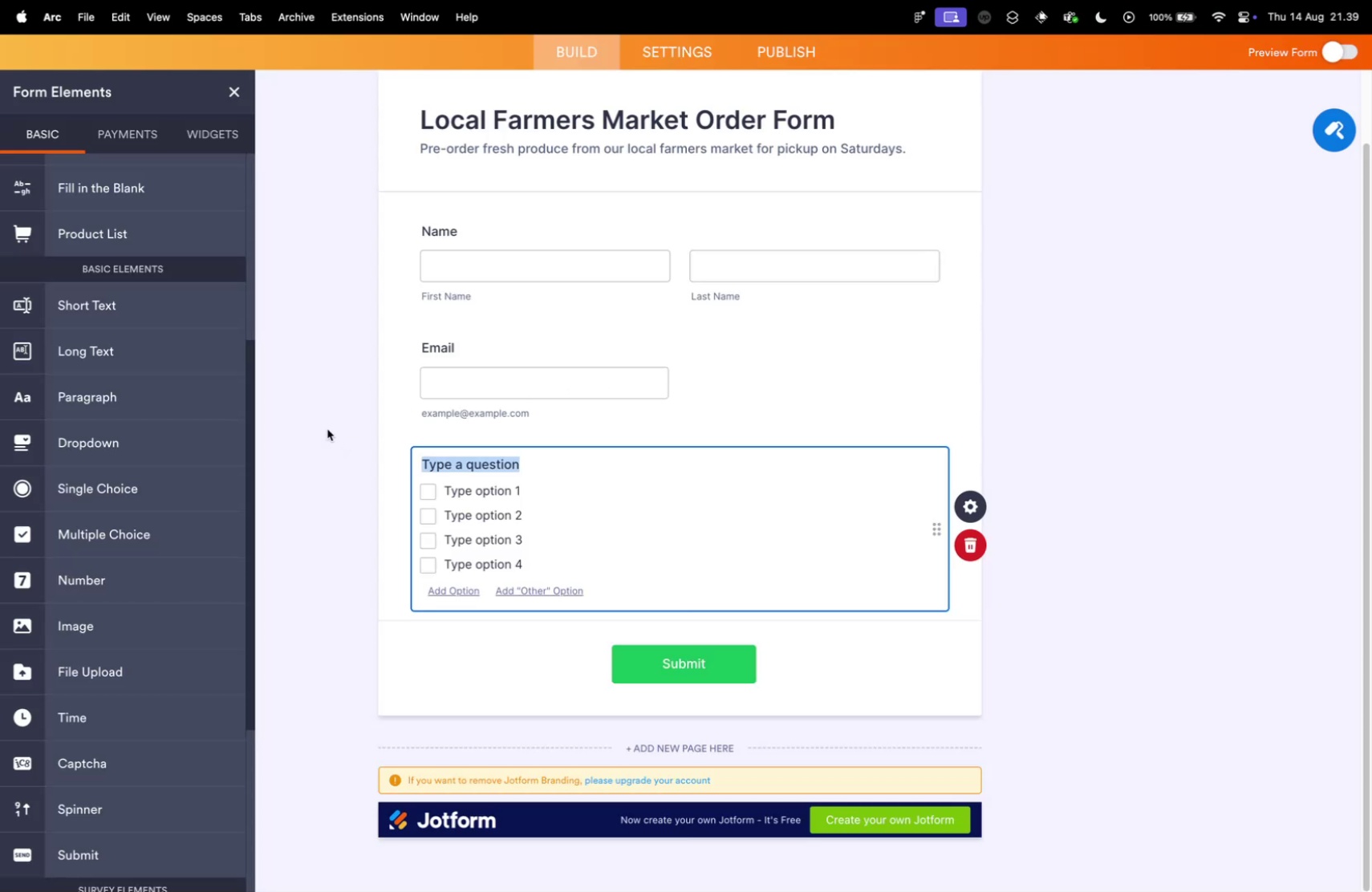 
left_click_drag(start_coordinate=[113, 236], to_coordinate=[557, 493])
 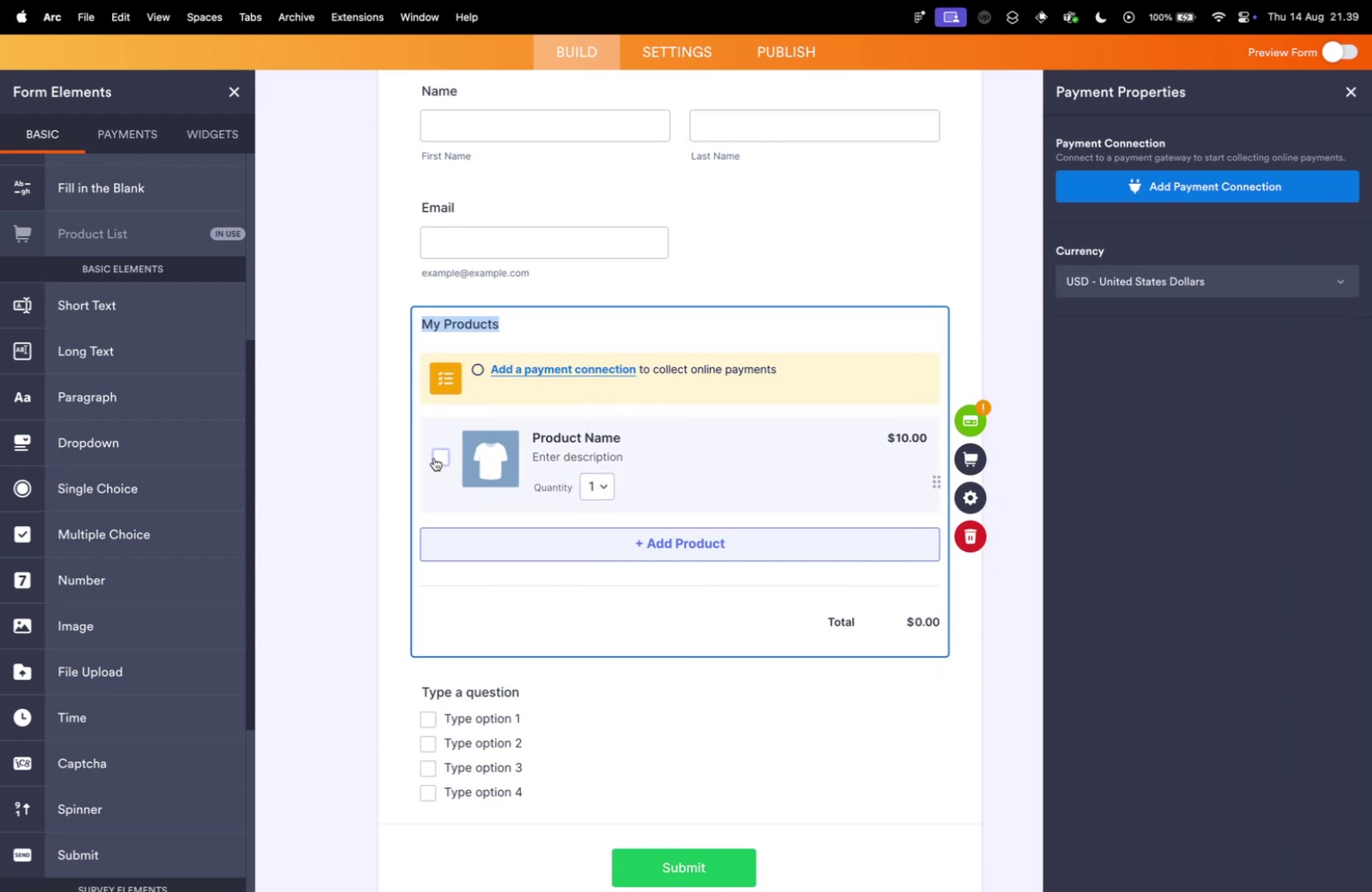 
wait(10.24)
 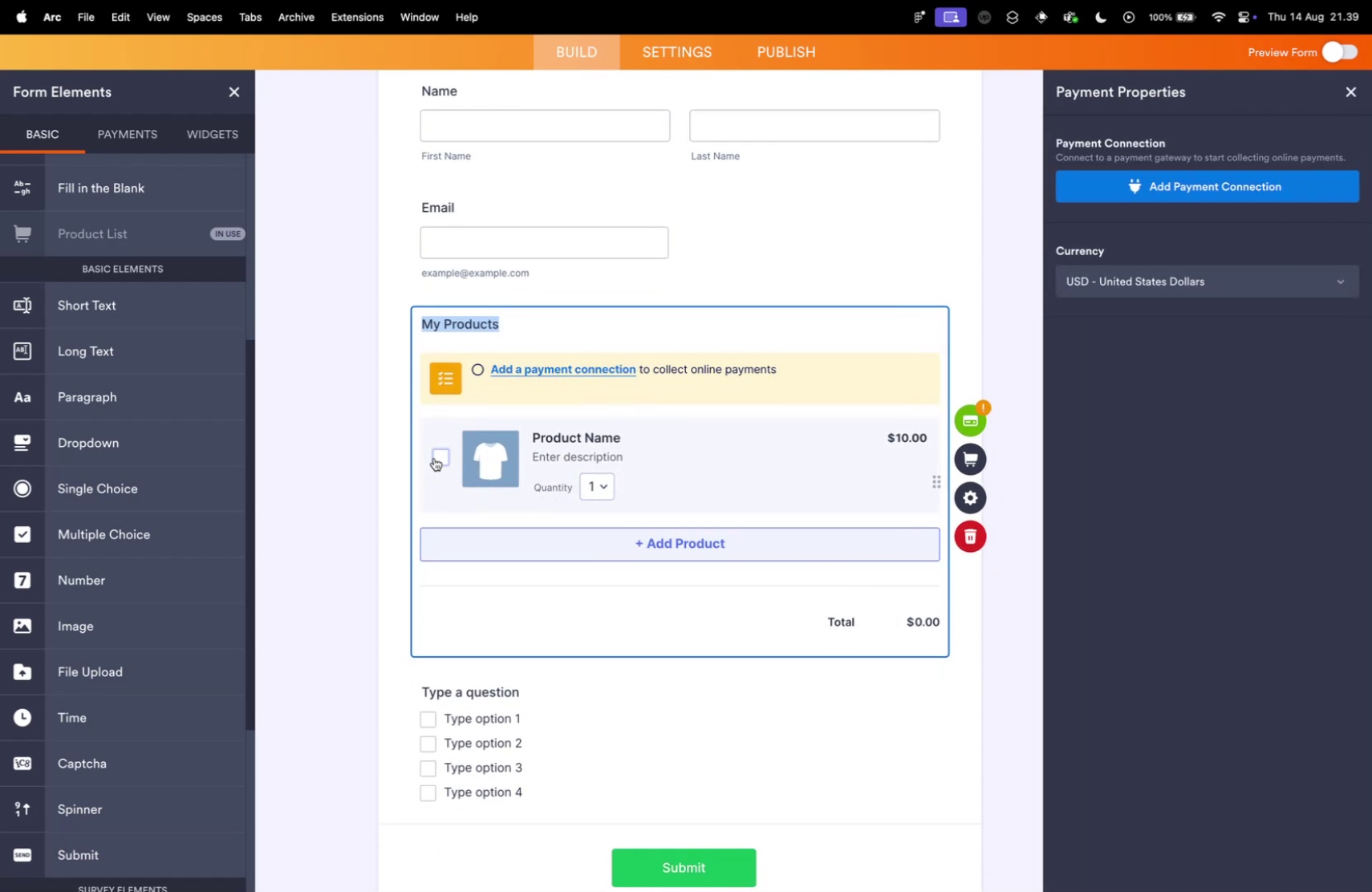 
left_click([976, 424])
 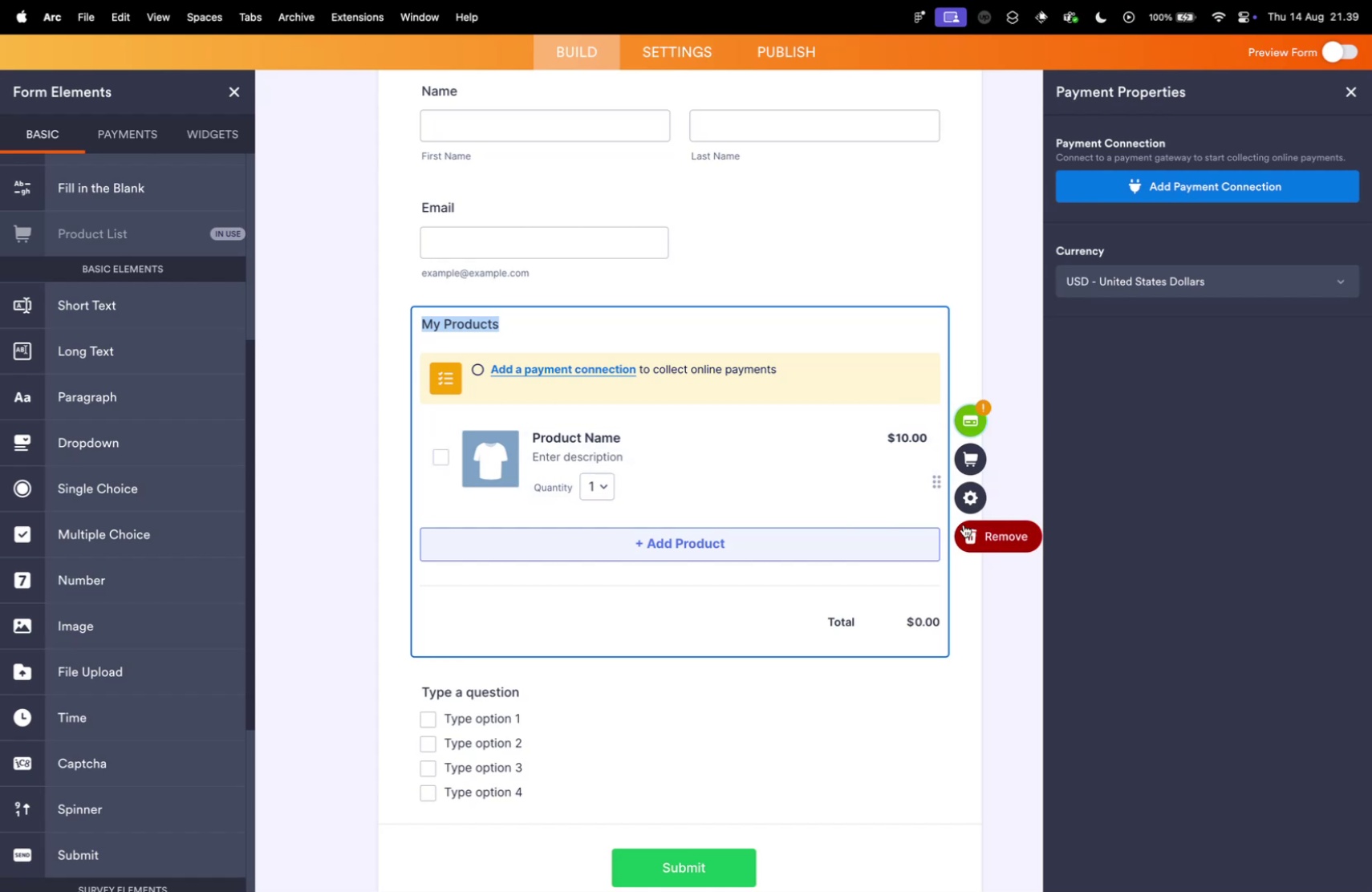 
left_click([963, 452])
 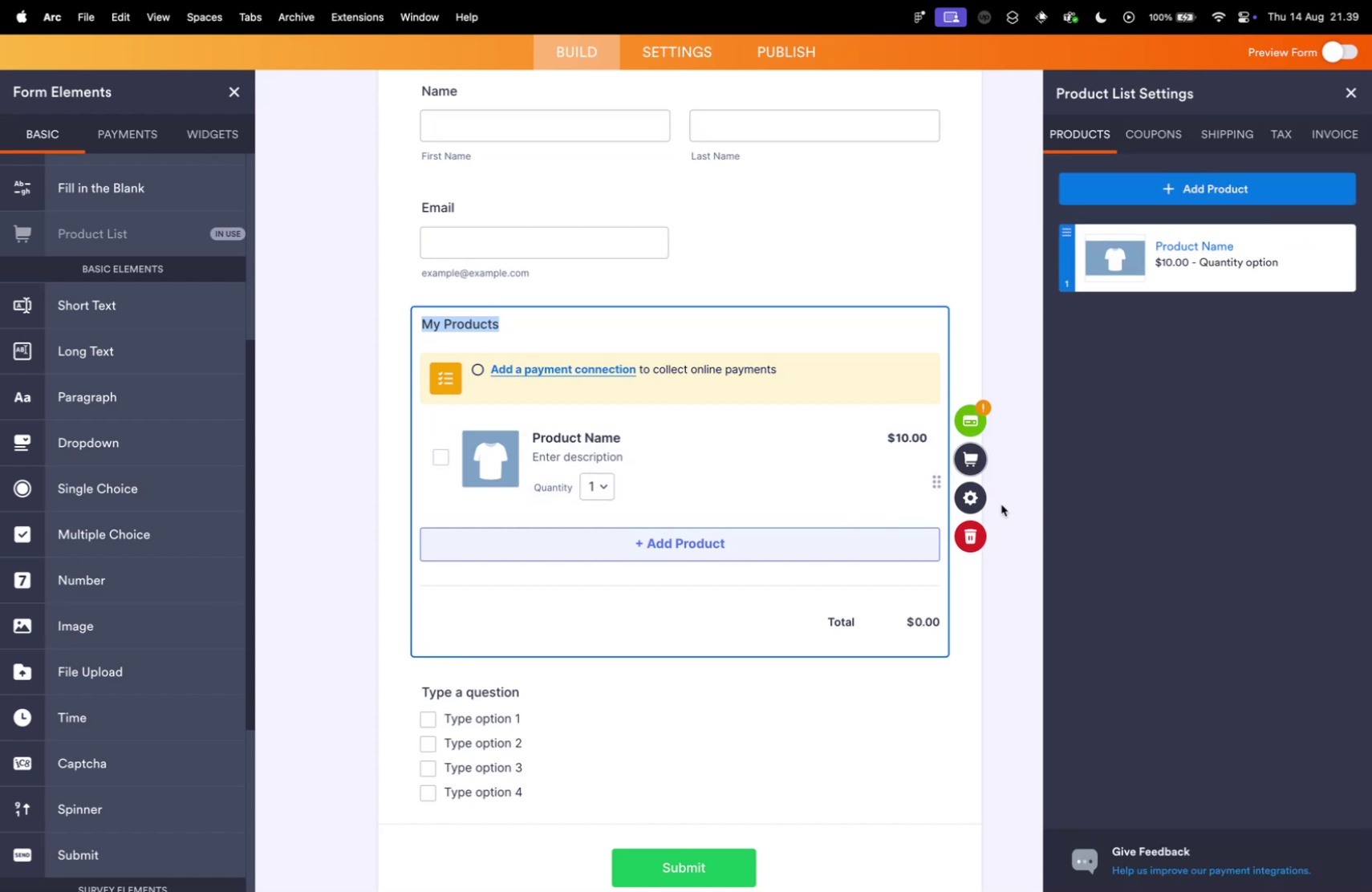 
wait(7.64)
 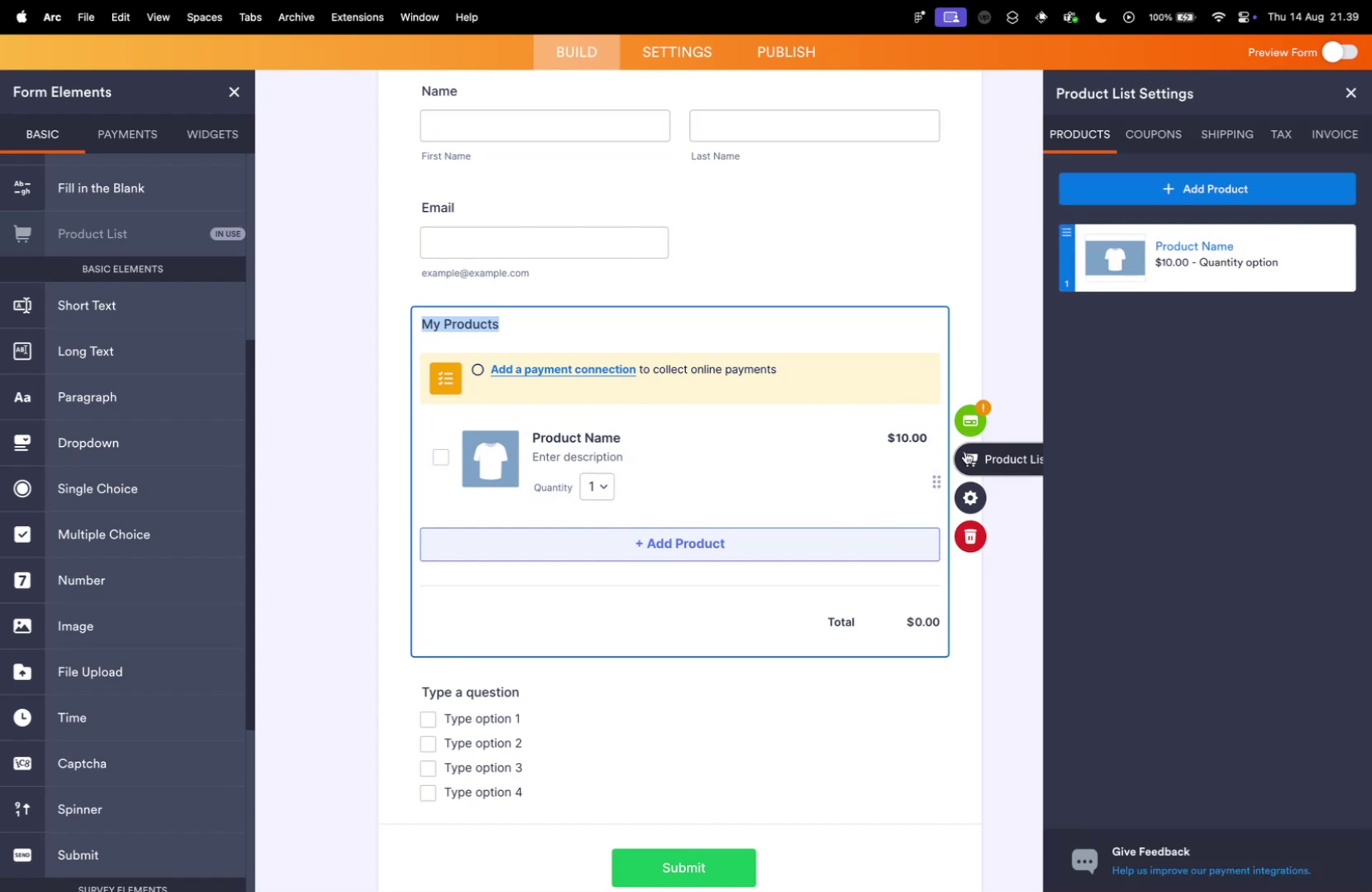 
left_click([1182, 201])
 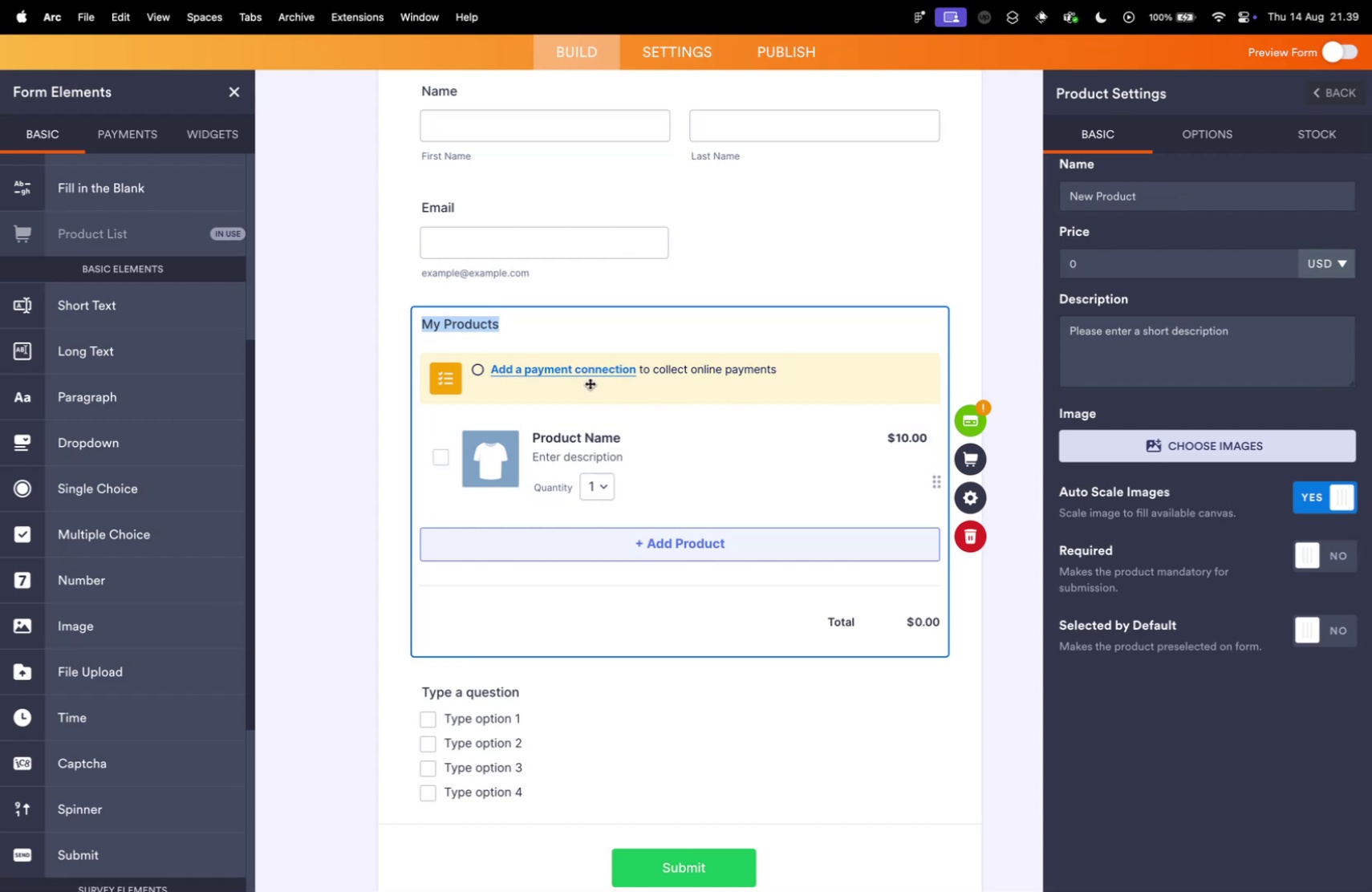 
scroll: coordinate [656, 365], scroll_direction: down, amount: 9.0
 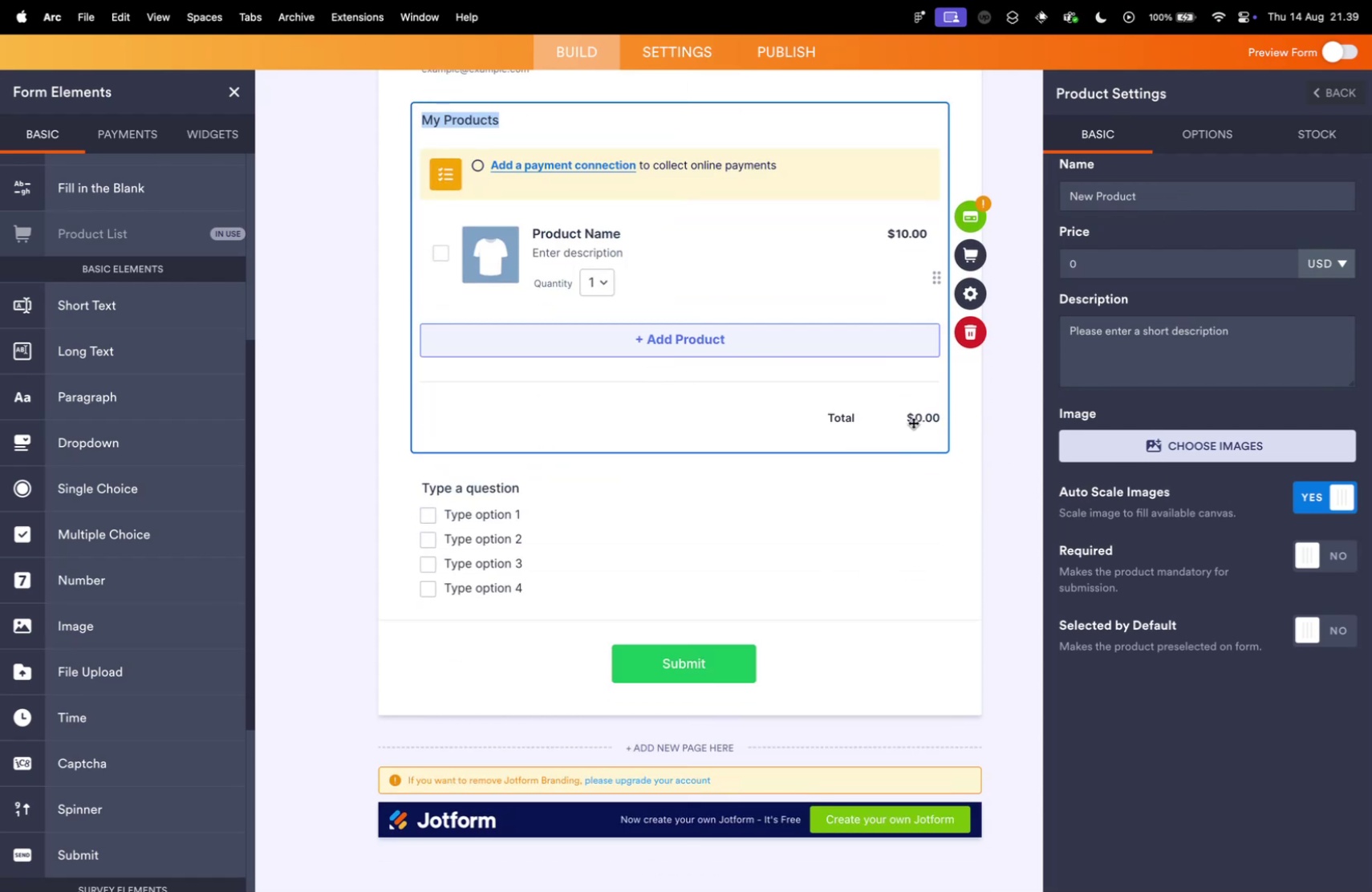 
left_click([964, 332])
 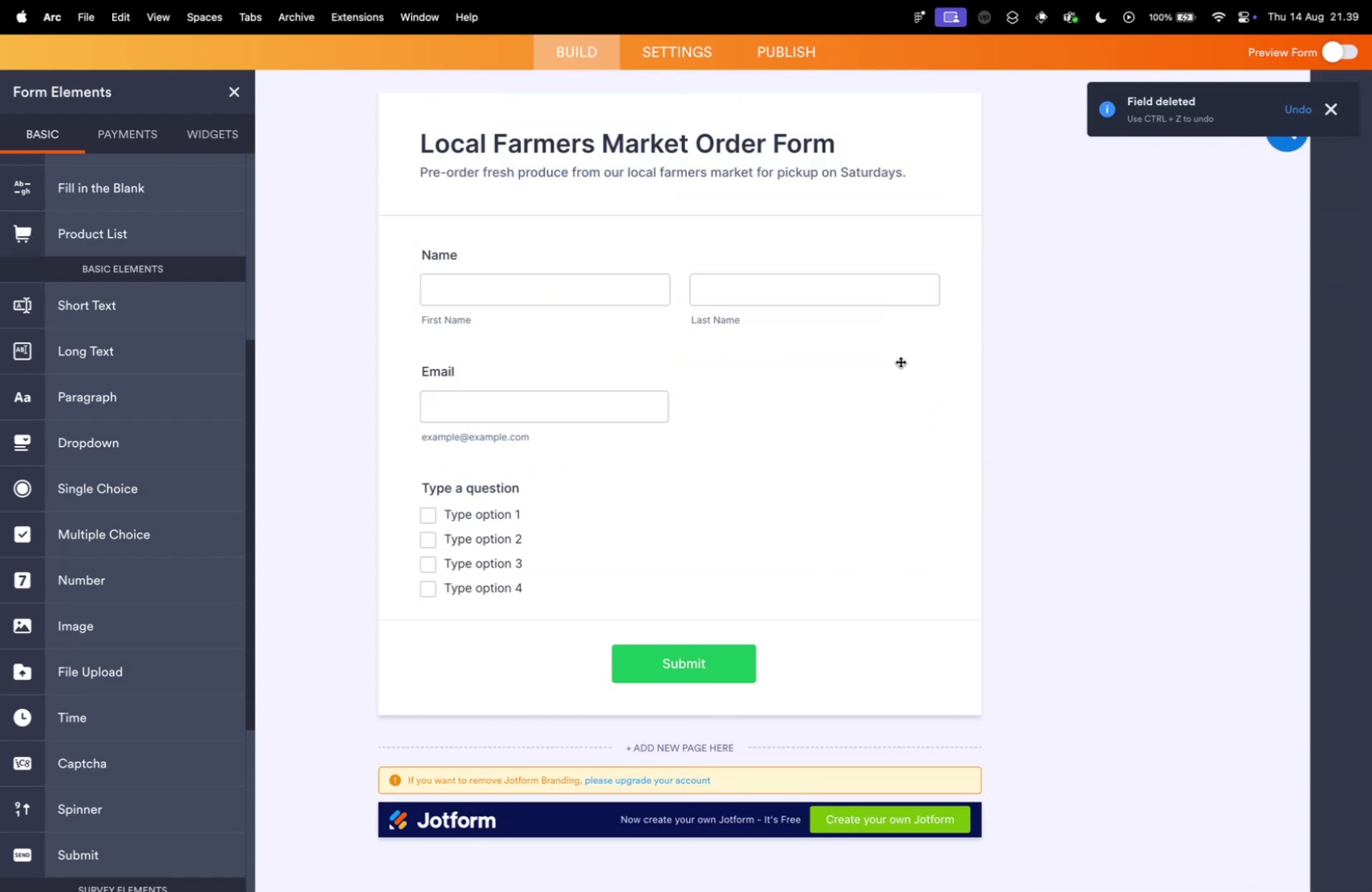 
key(Control+ControlLeft)
 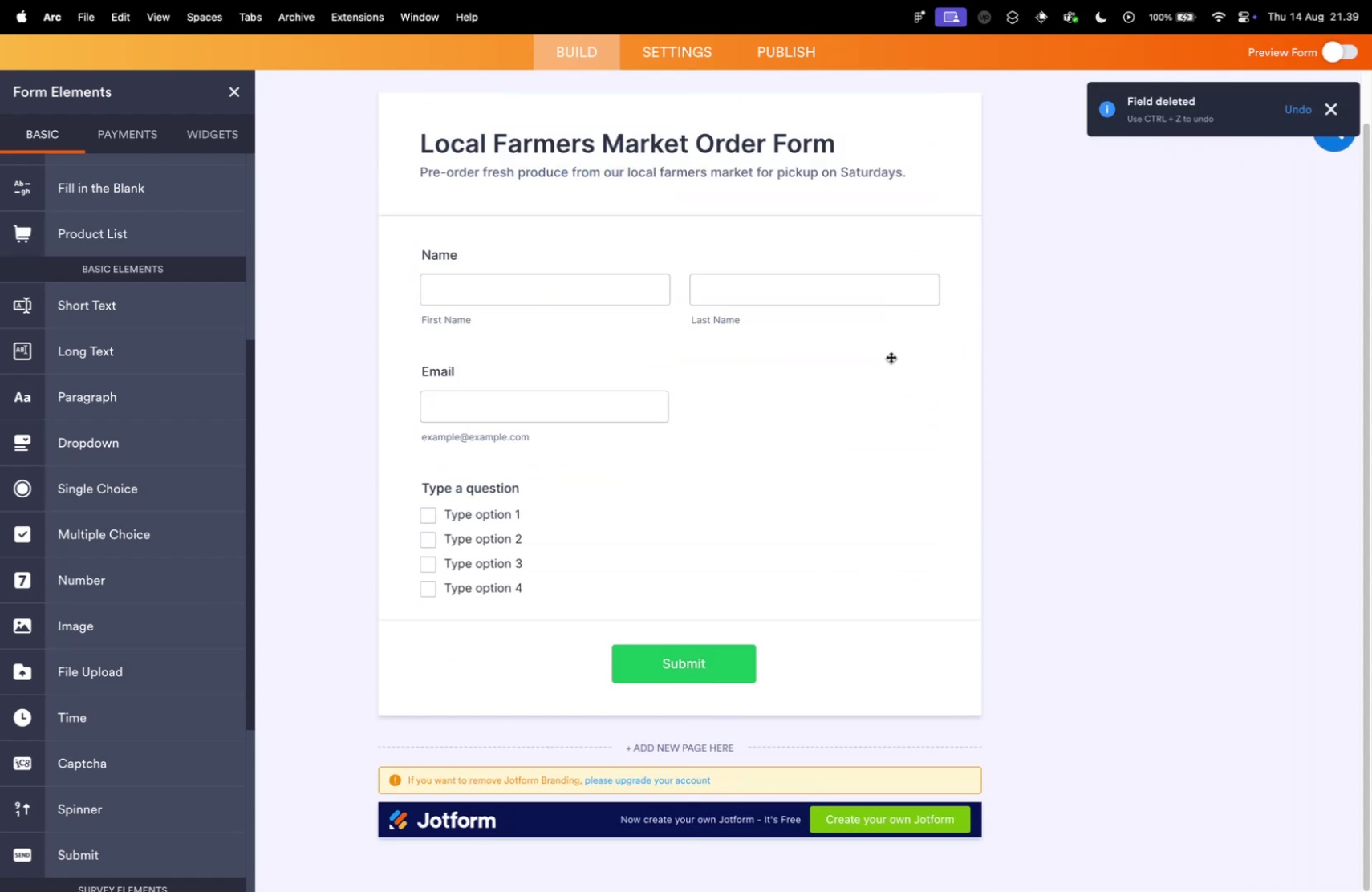 
key(Control+Tab)
 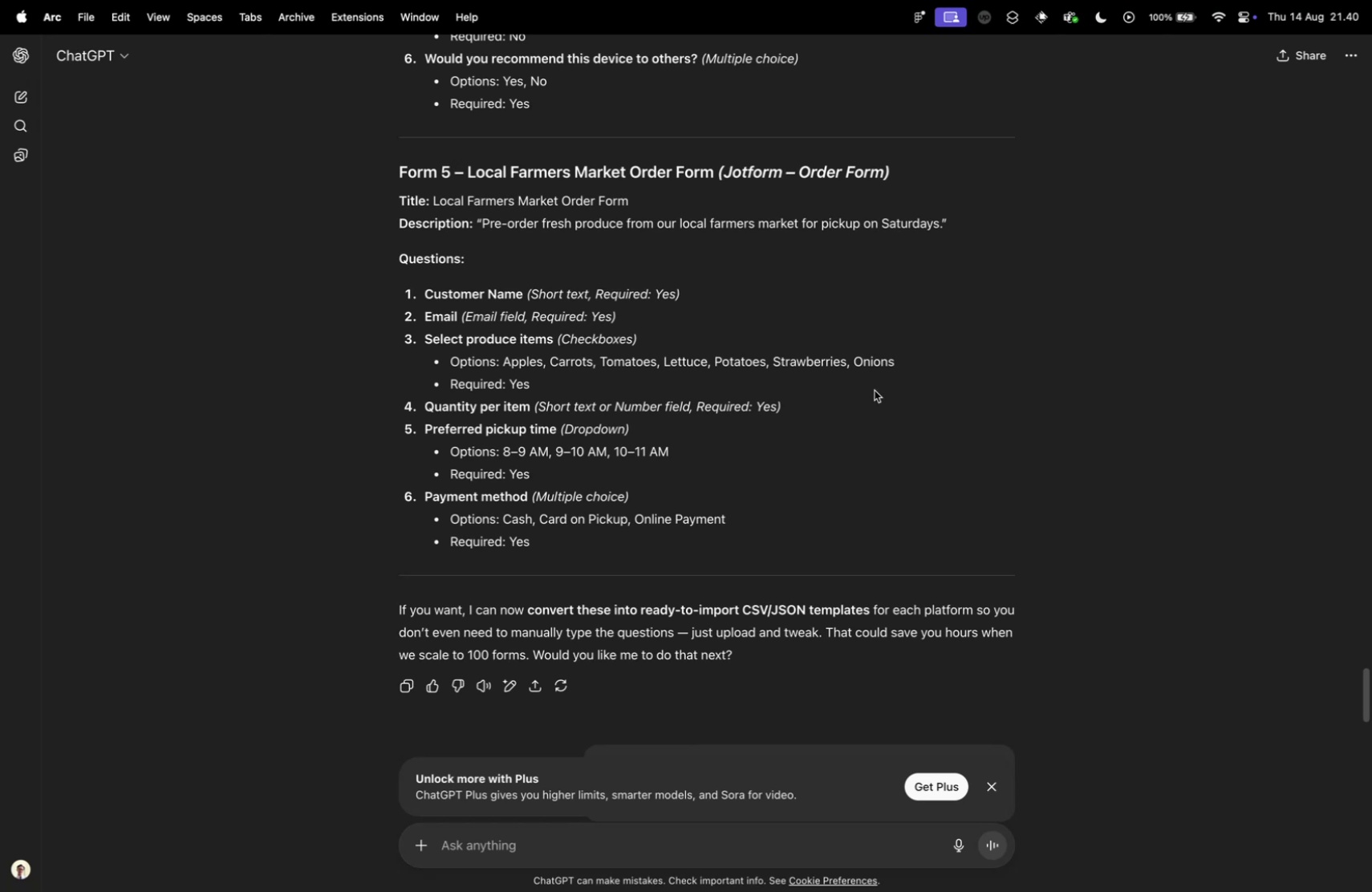 
wait(5.56)
 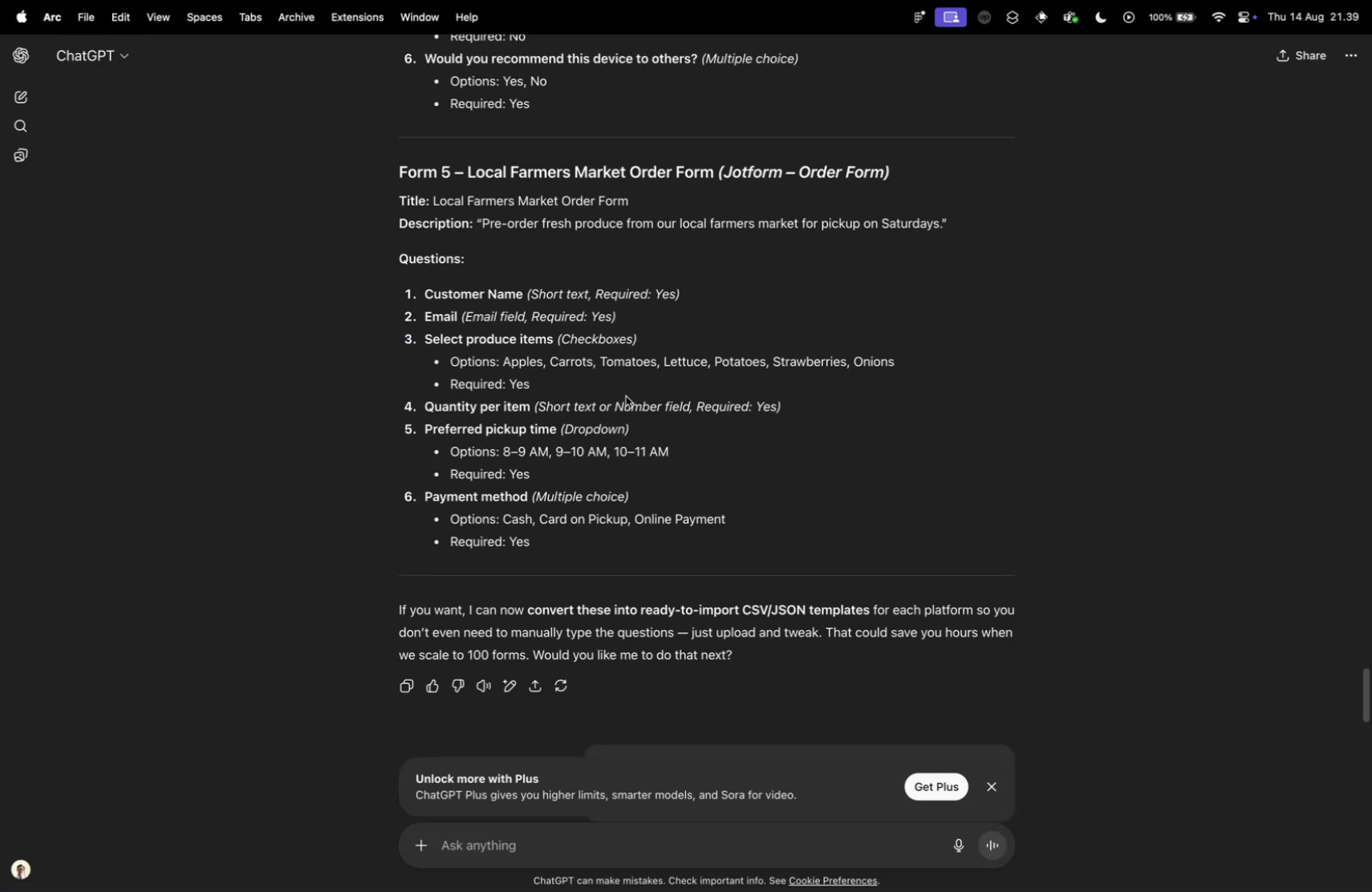 
key(Control+Tab)
 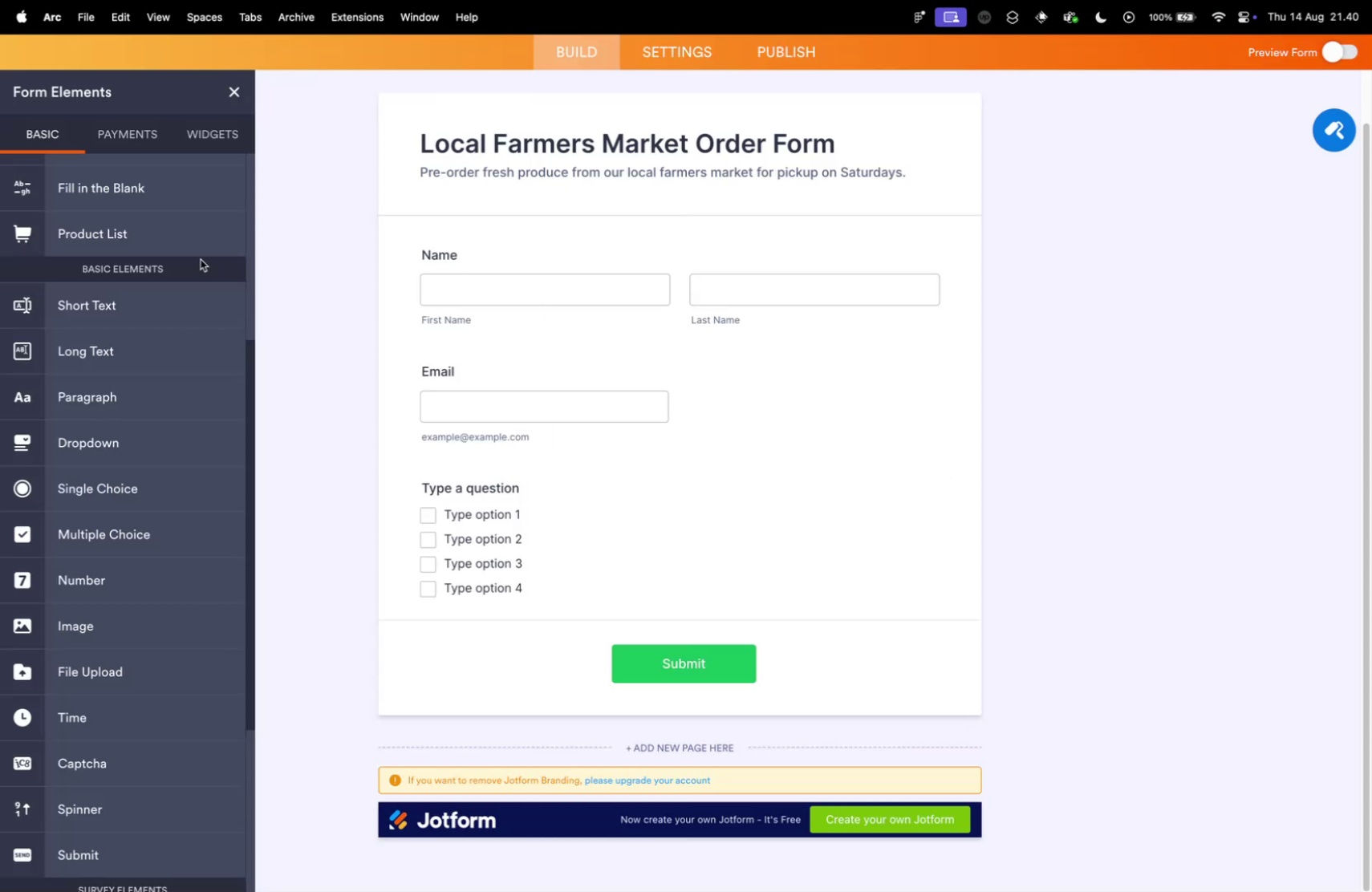 
scroll: coordinate [113, 325], scroll_direction: up, amount: 1.0
 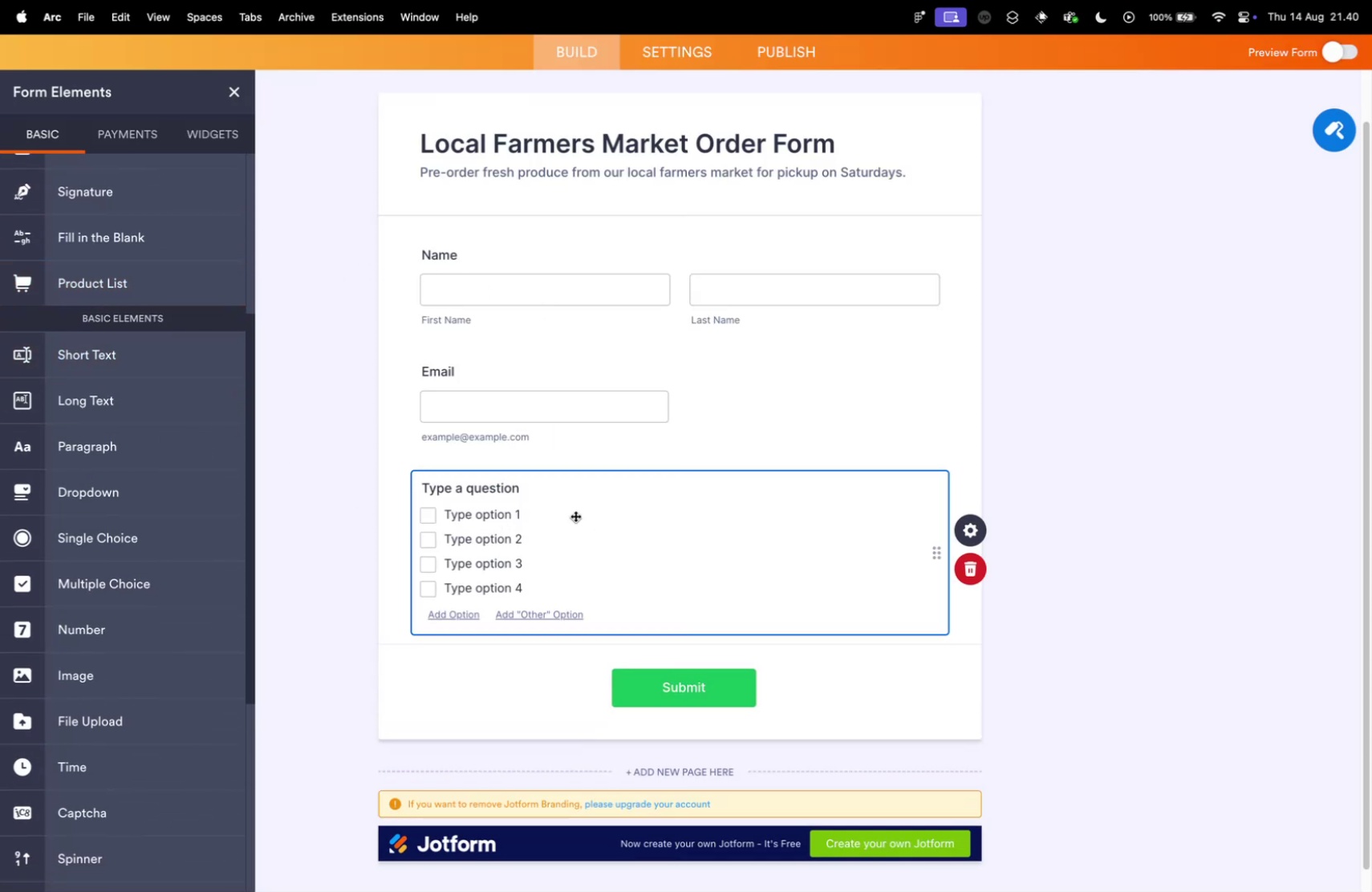 
left_click([968, 532])
 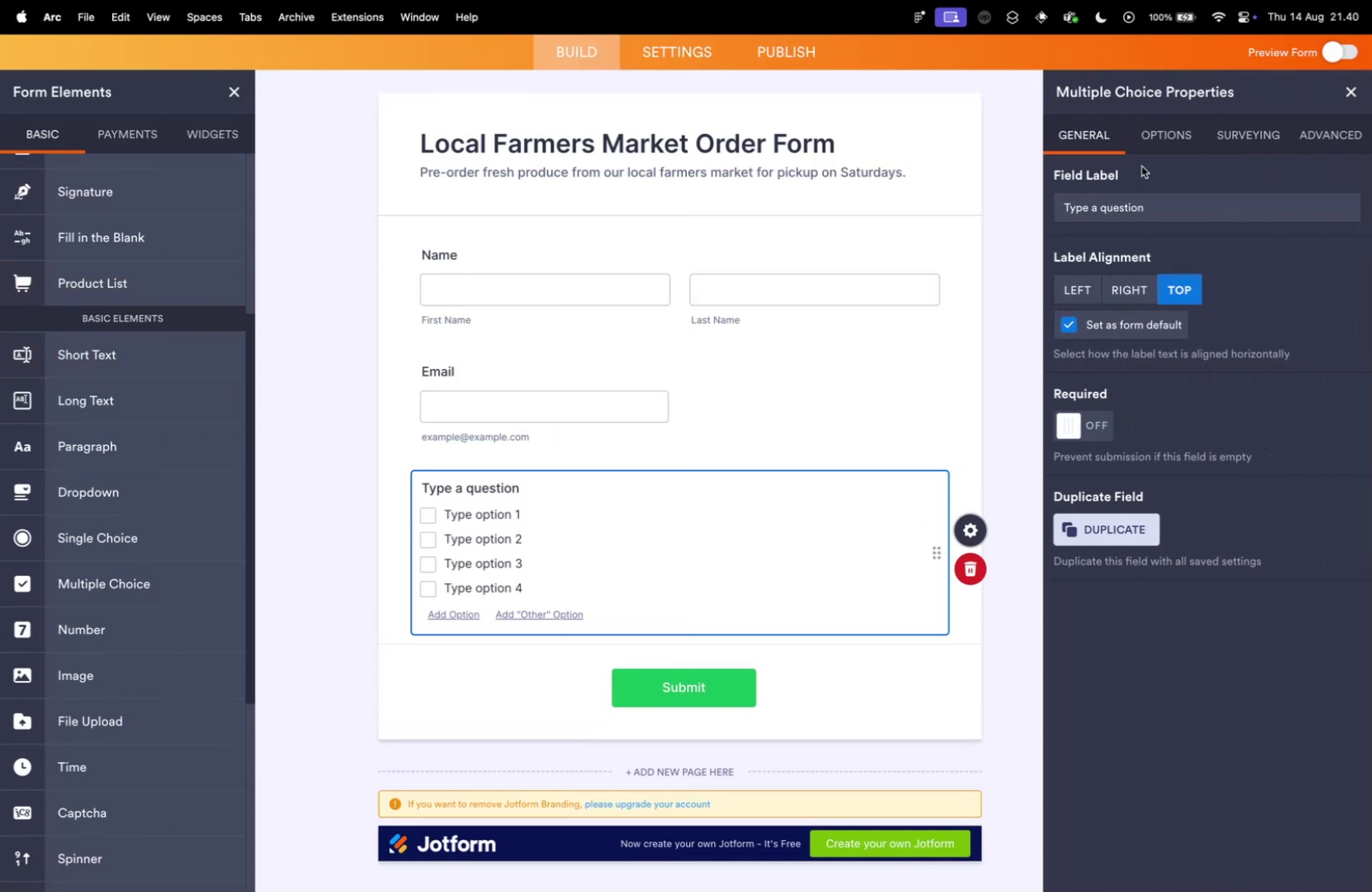 
left_click([1171, 144])
 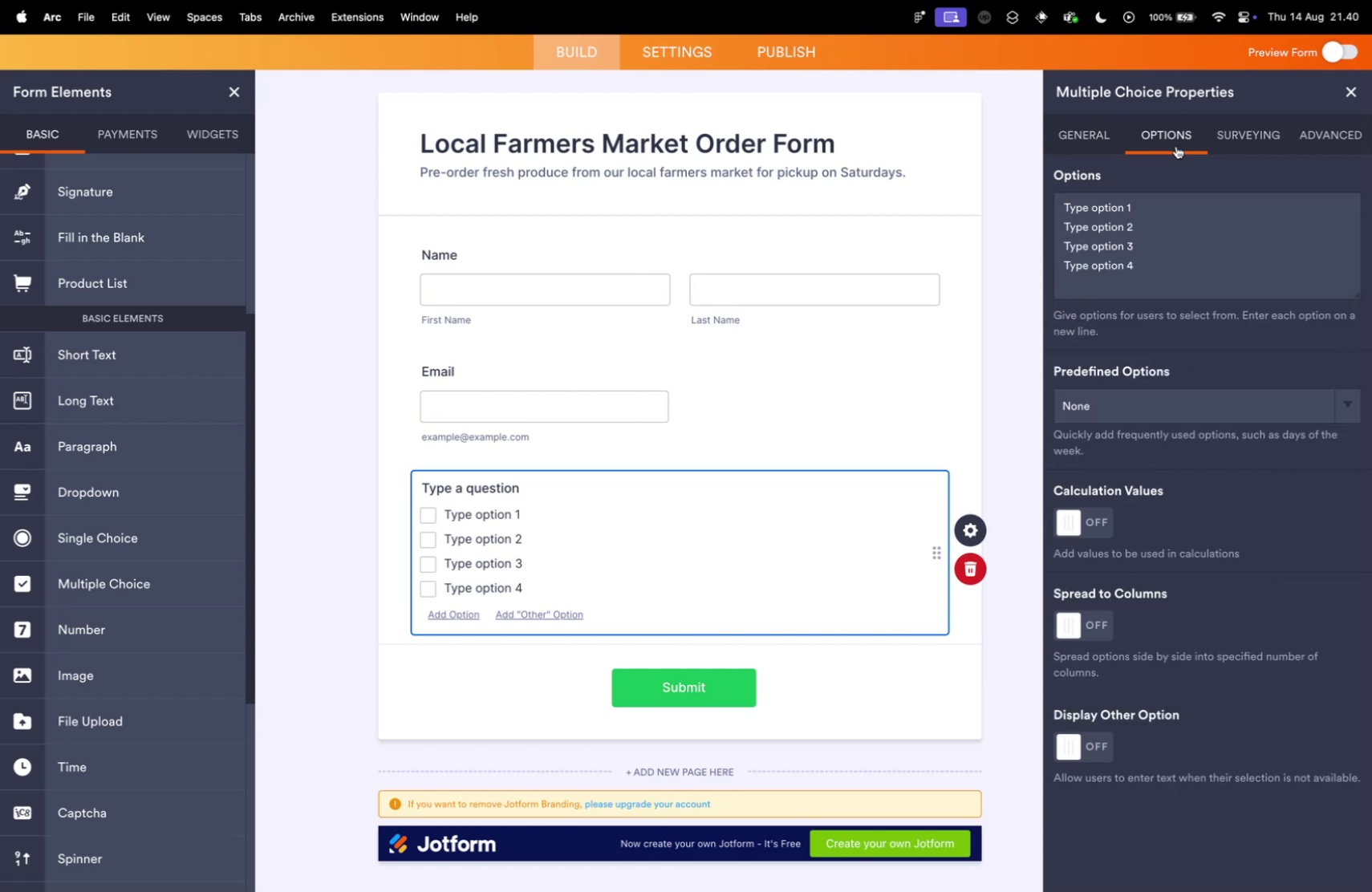 
left_click([1227, 142])
 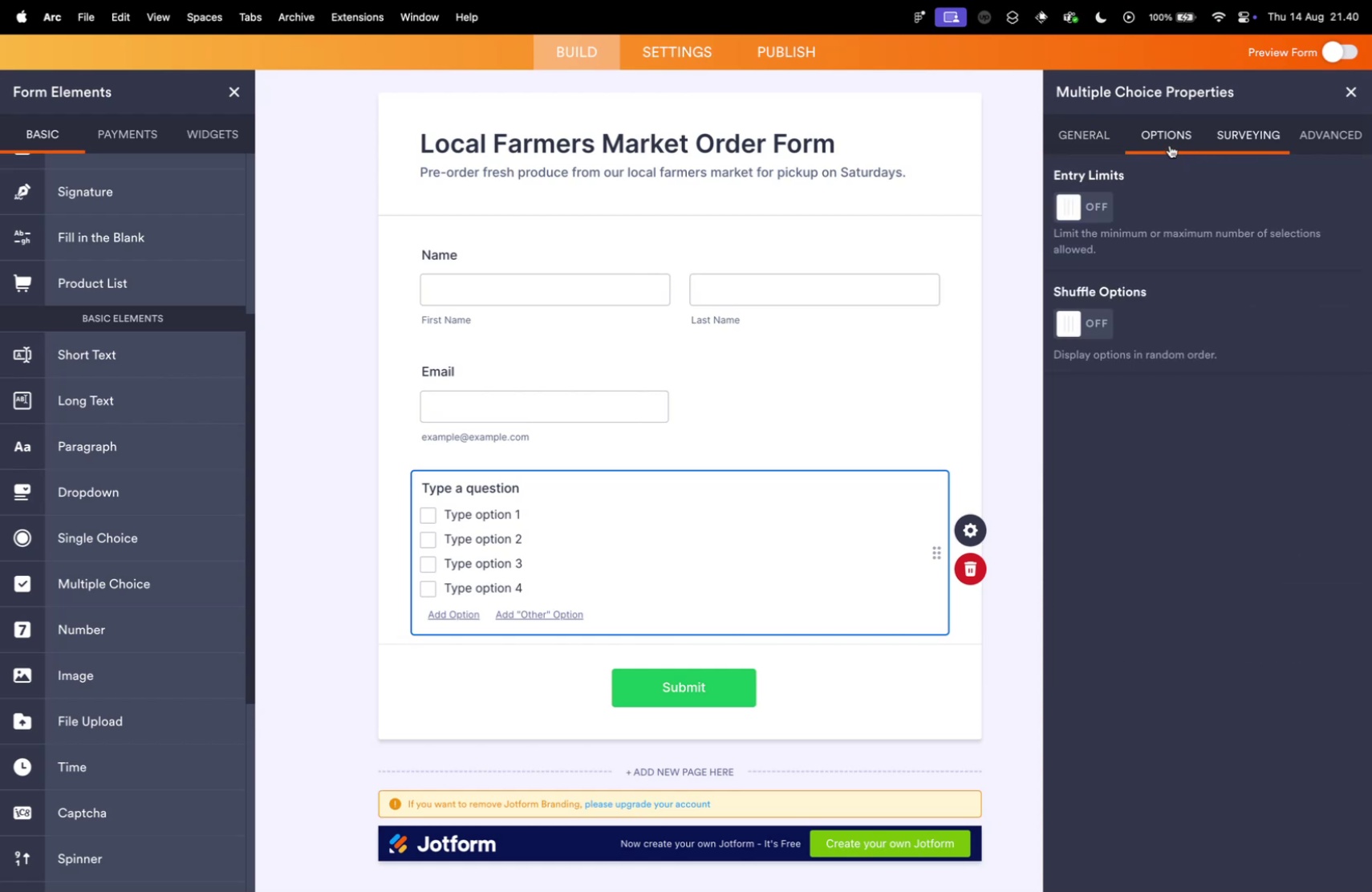 
left_click([1092, 210])
 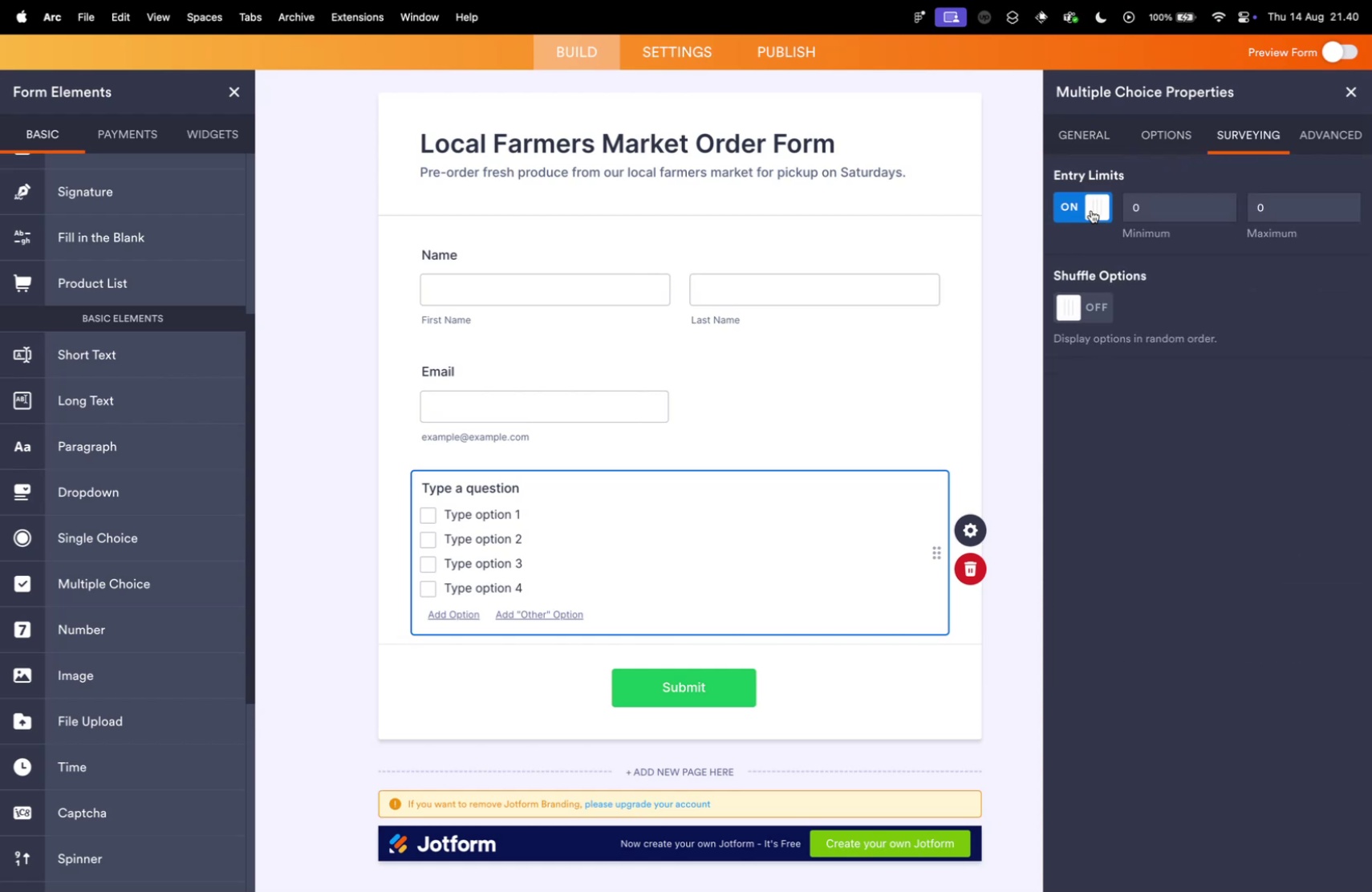 
left_click([1090, 210])
 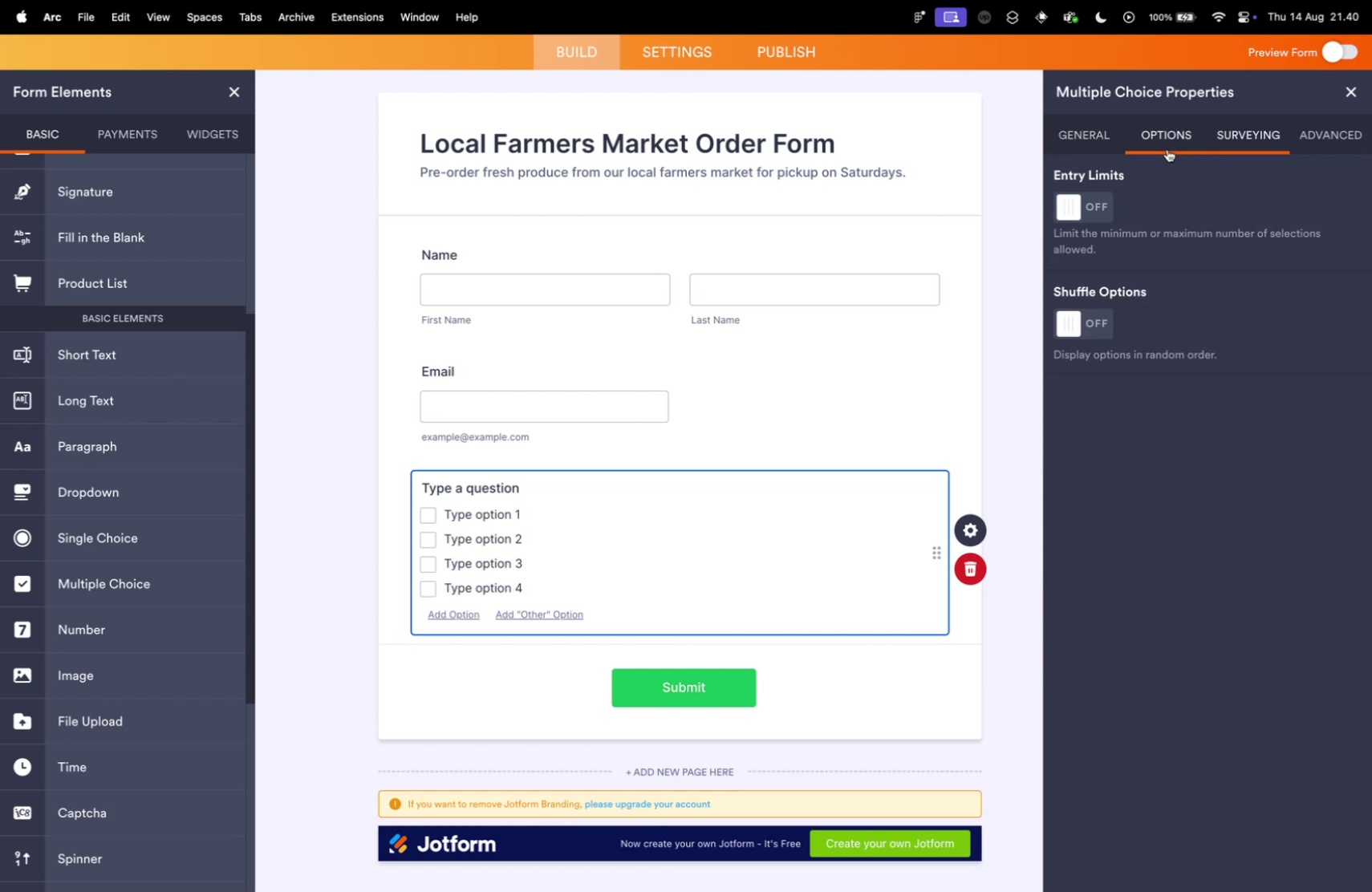 
left_click([1167, 144])
 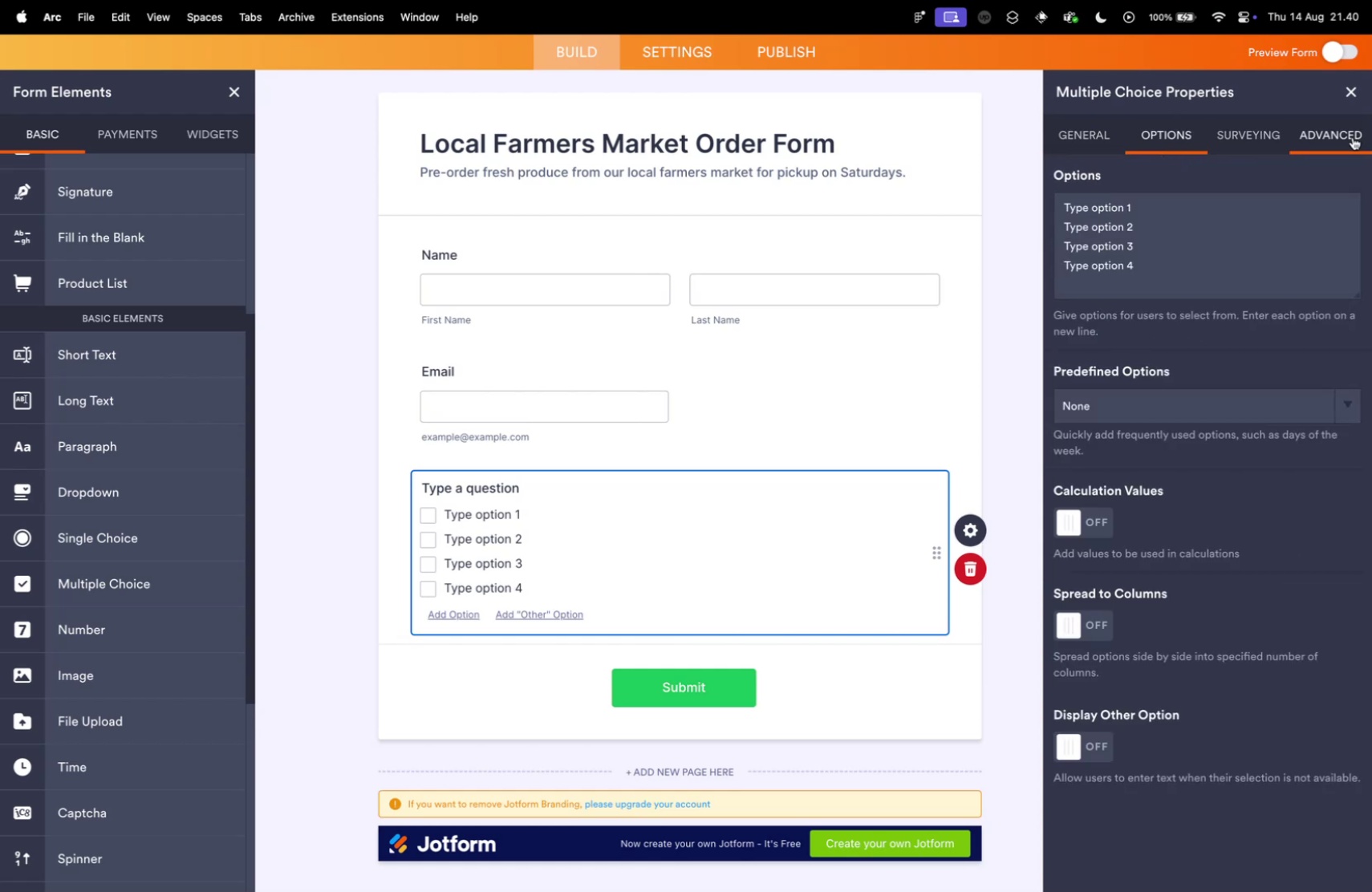 
mouse_move([1184, 410])
 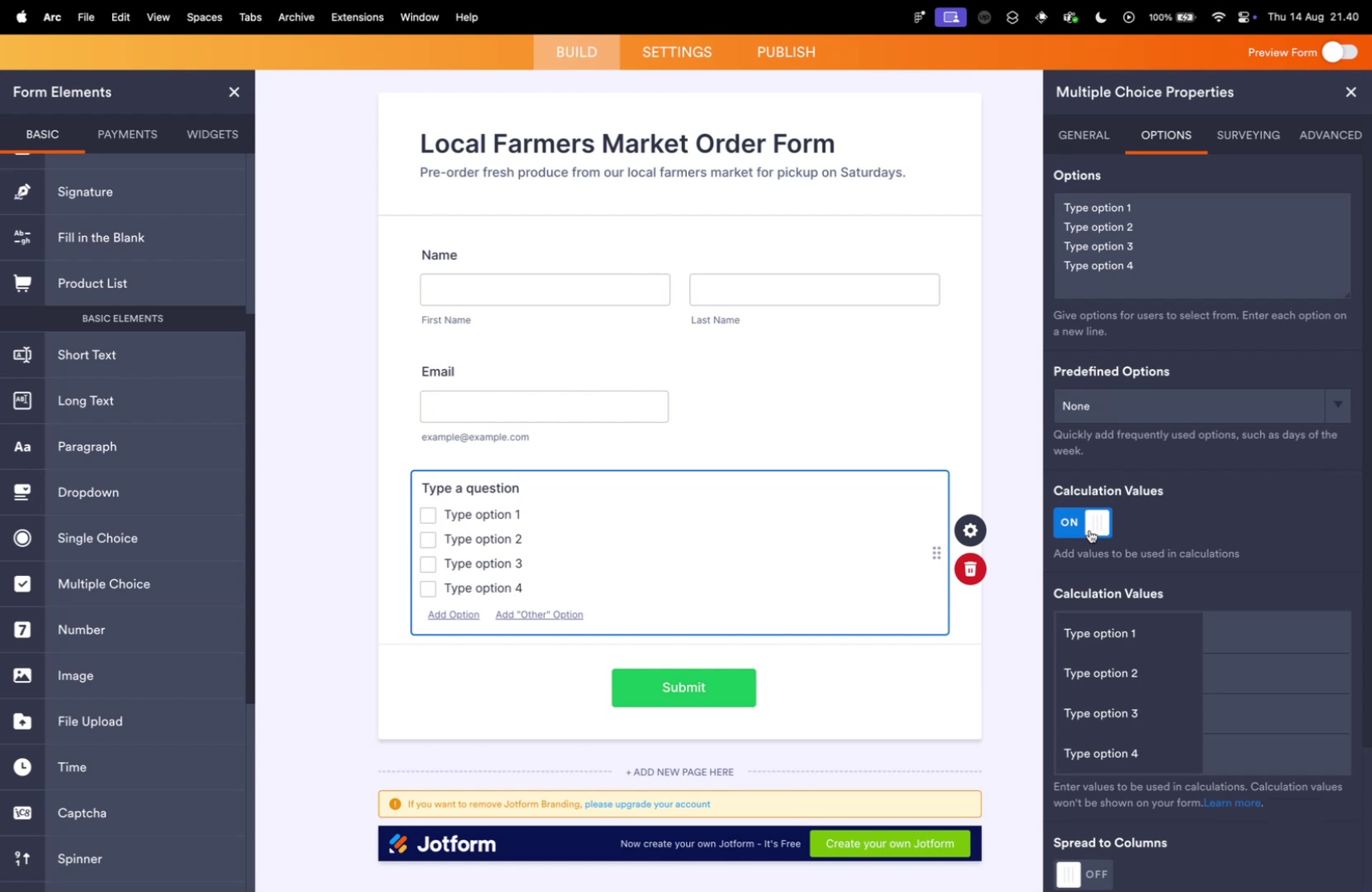 
left_click([1090, 529])
 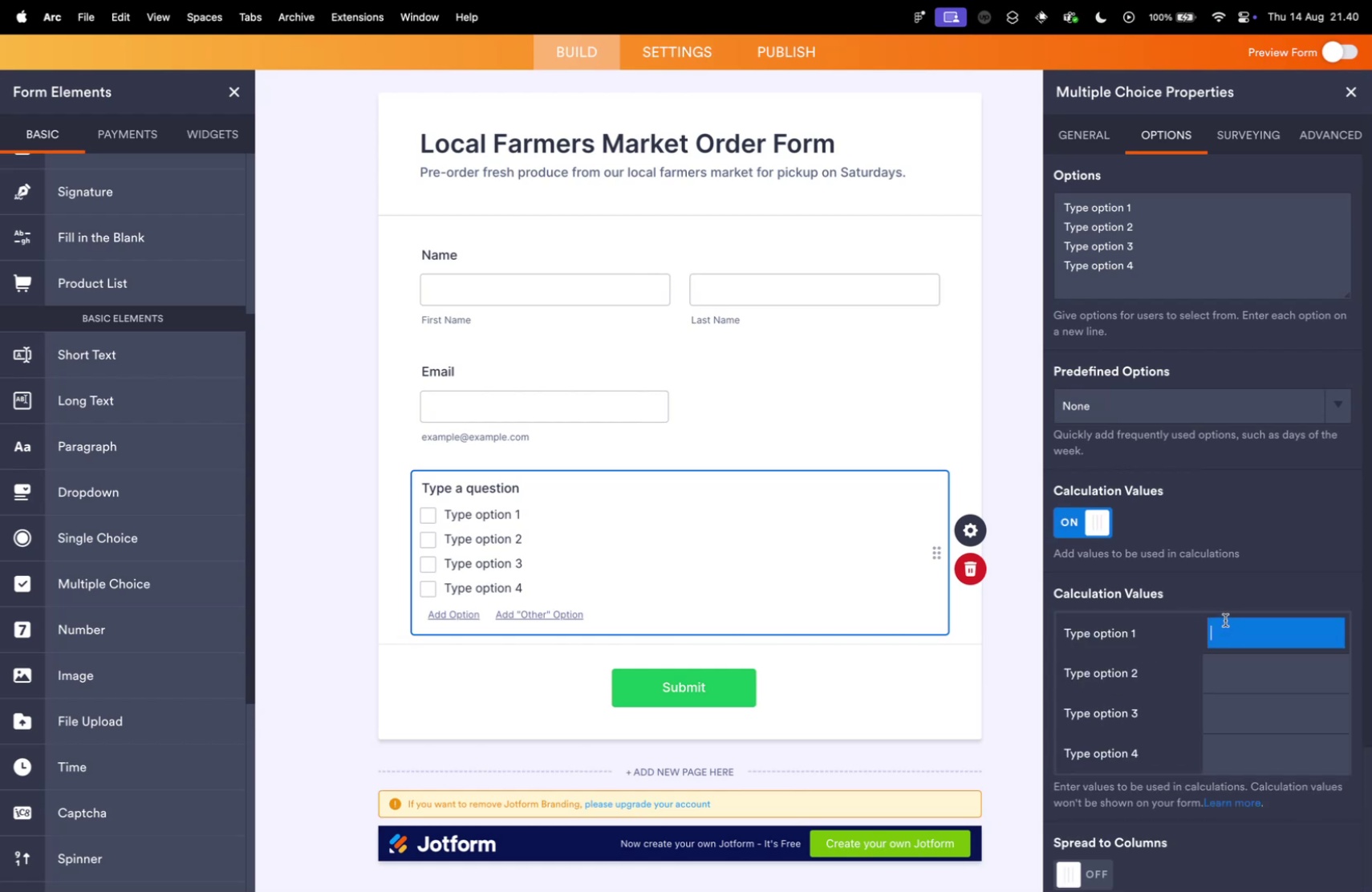 
scroll: coordinate [1212, 587], scroll_direction: down, amount: 2.0
 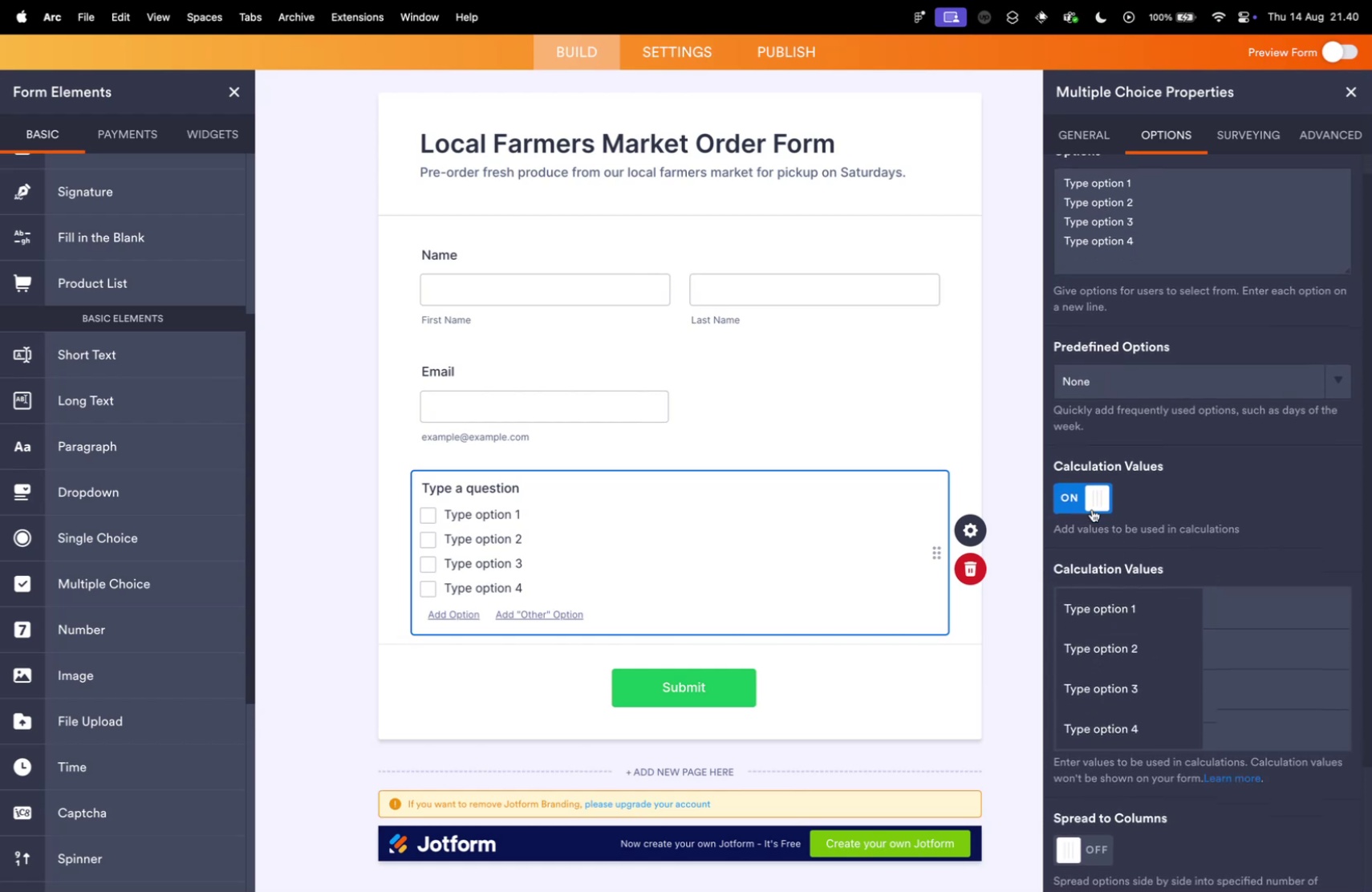 
left_click([1095, 507])
 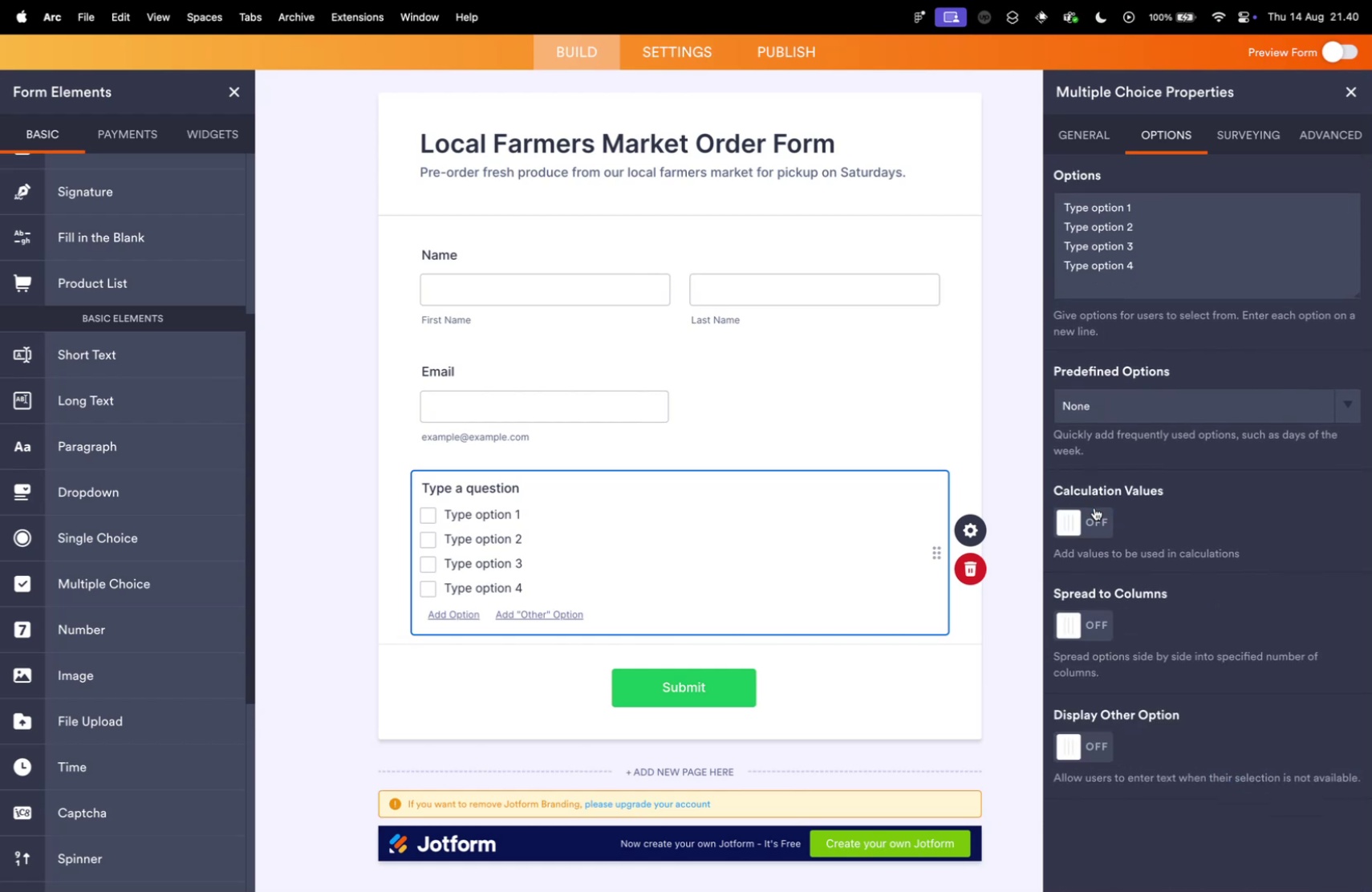 
scroll: coordinate [1091, 521], scroll_direction: down, amount: 2.0
 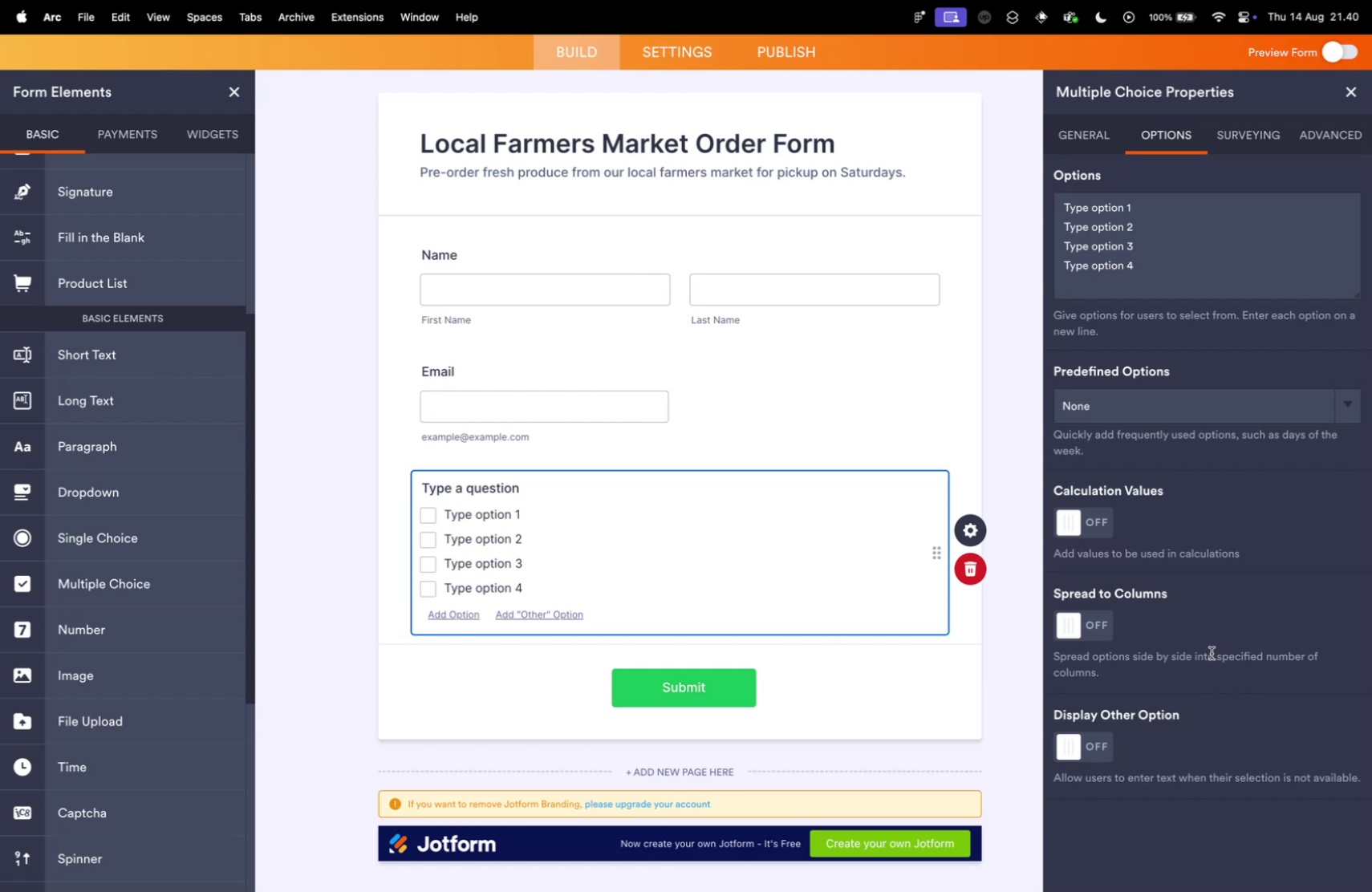 
wait(5.84)
 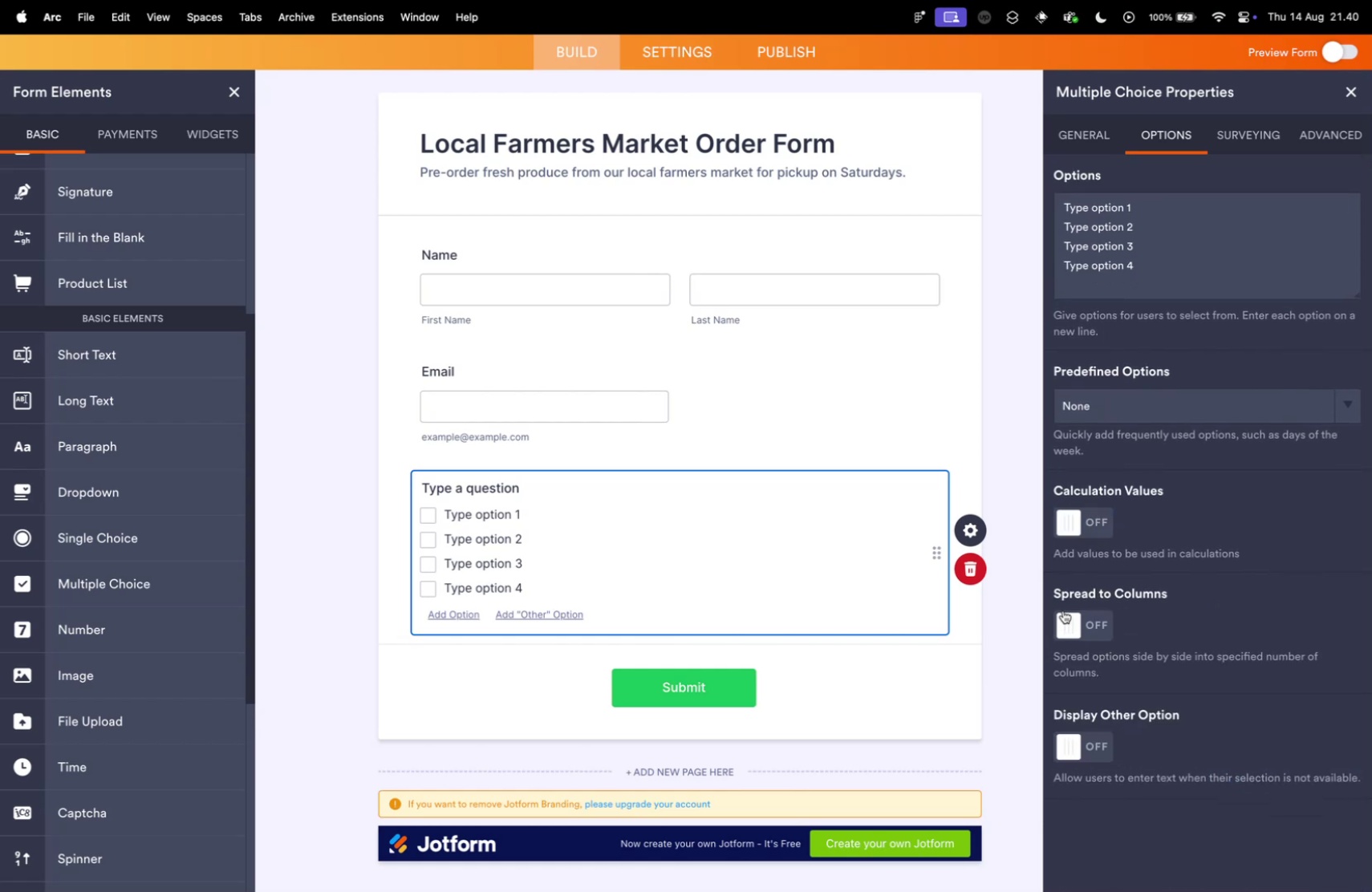 
left_click([1085, 744])
 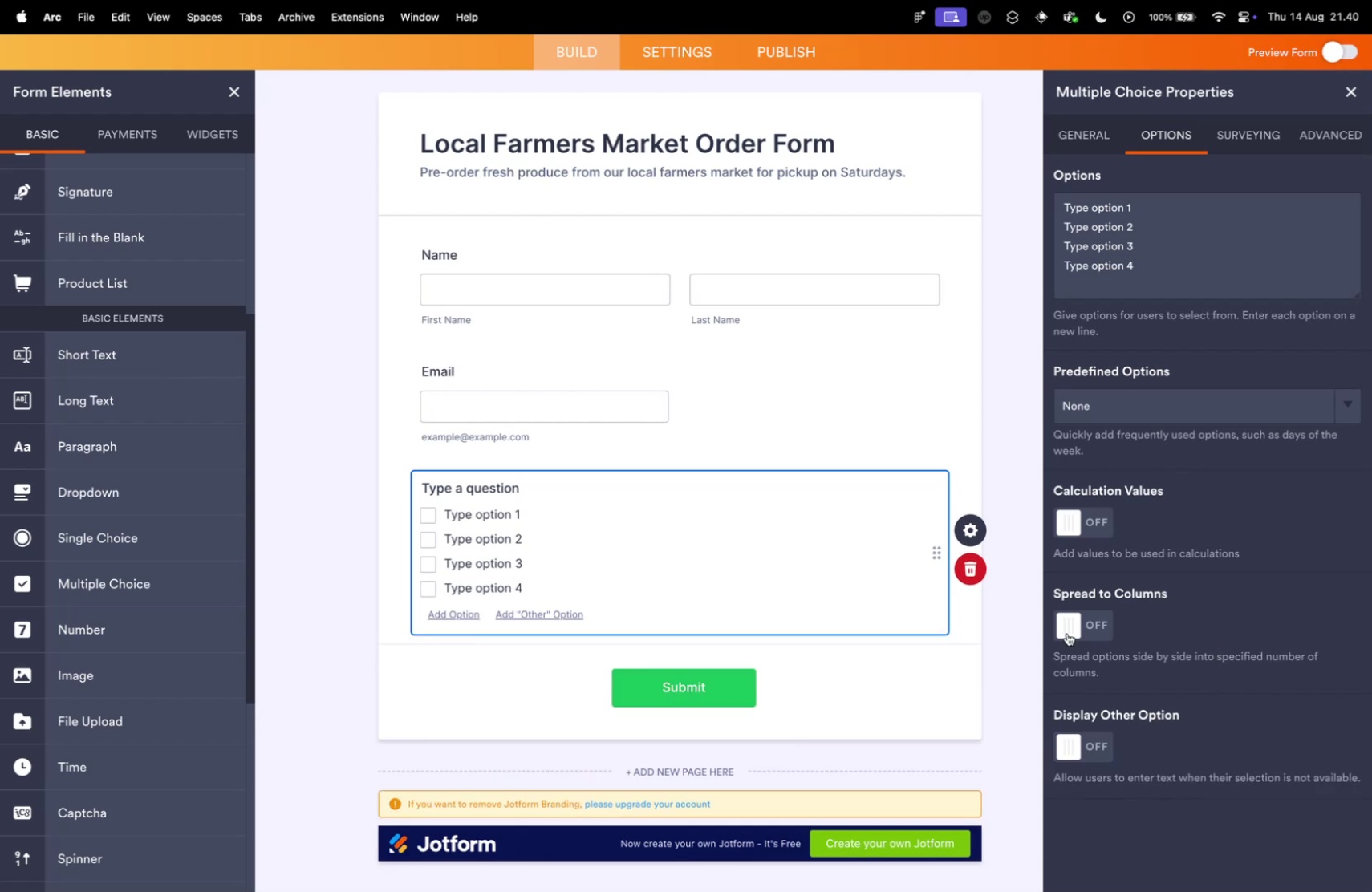 
left_click([1066, 626])
 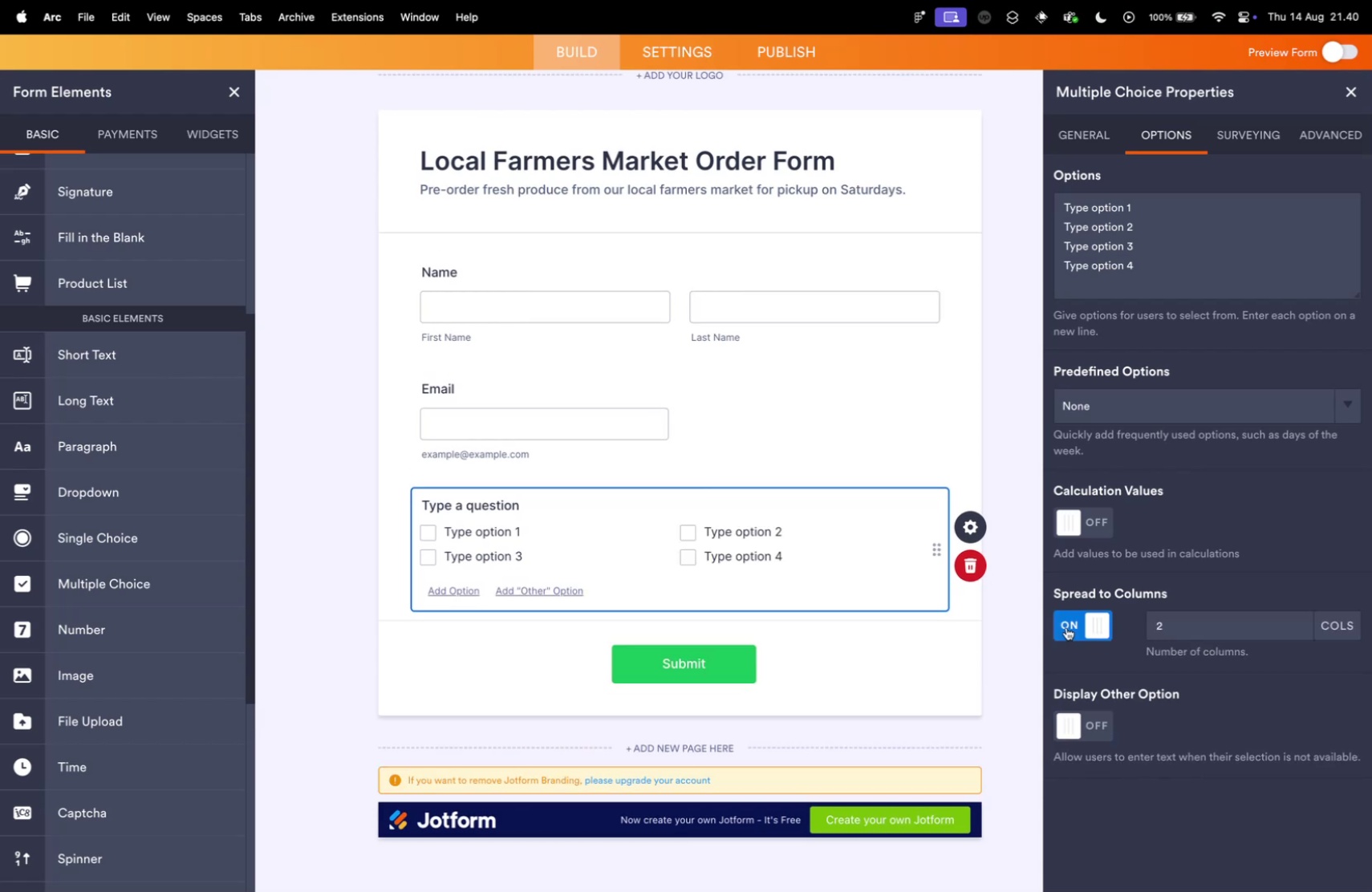 
left_click([1062, 610])
 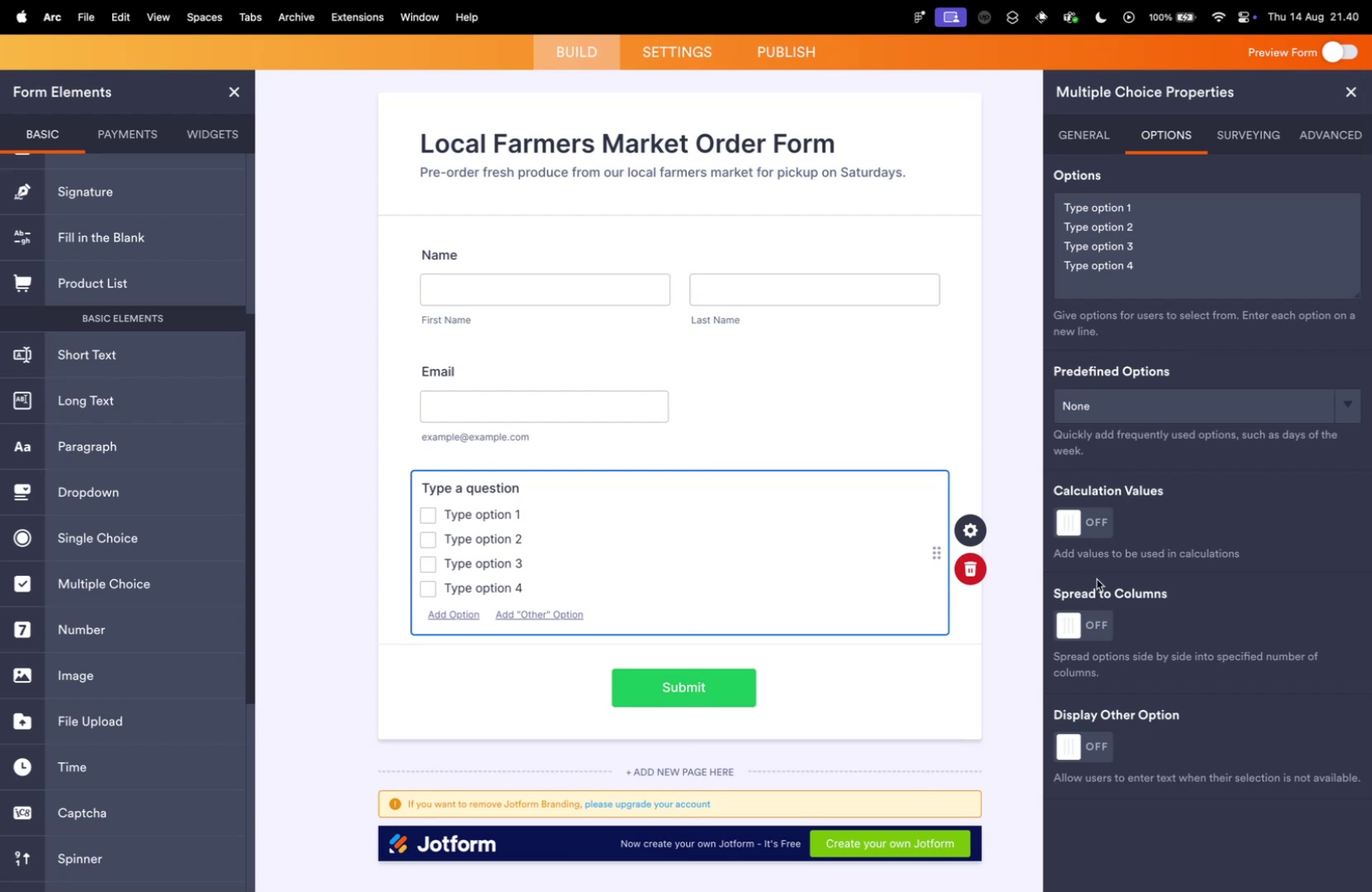 
left_click([1321, 141])
 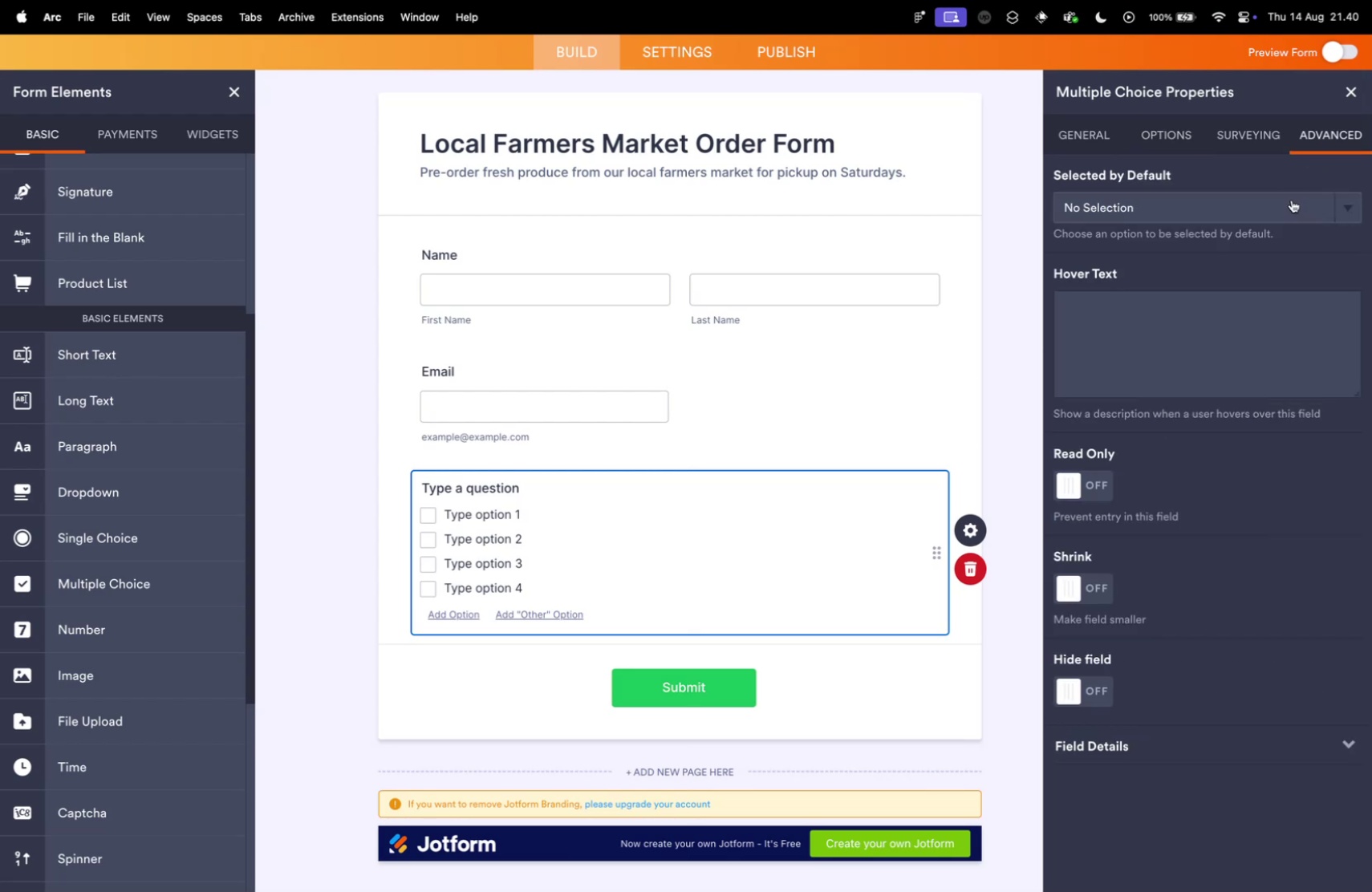 
left_click([1074, 141])
 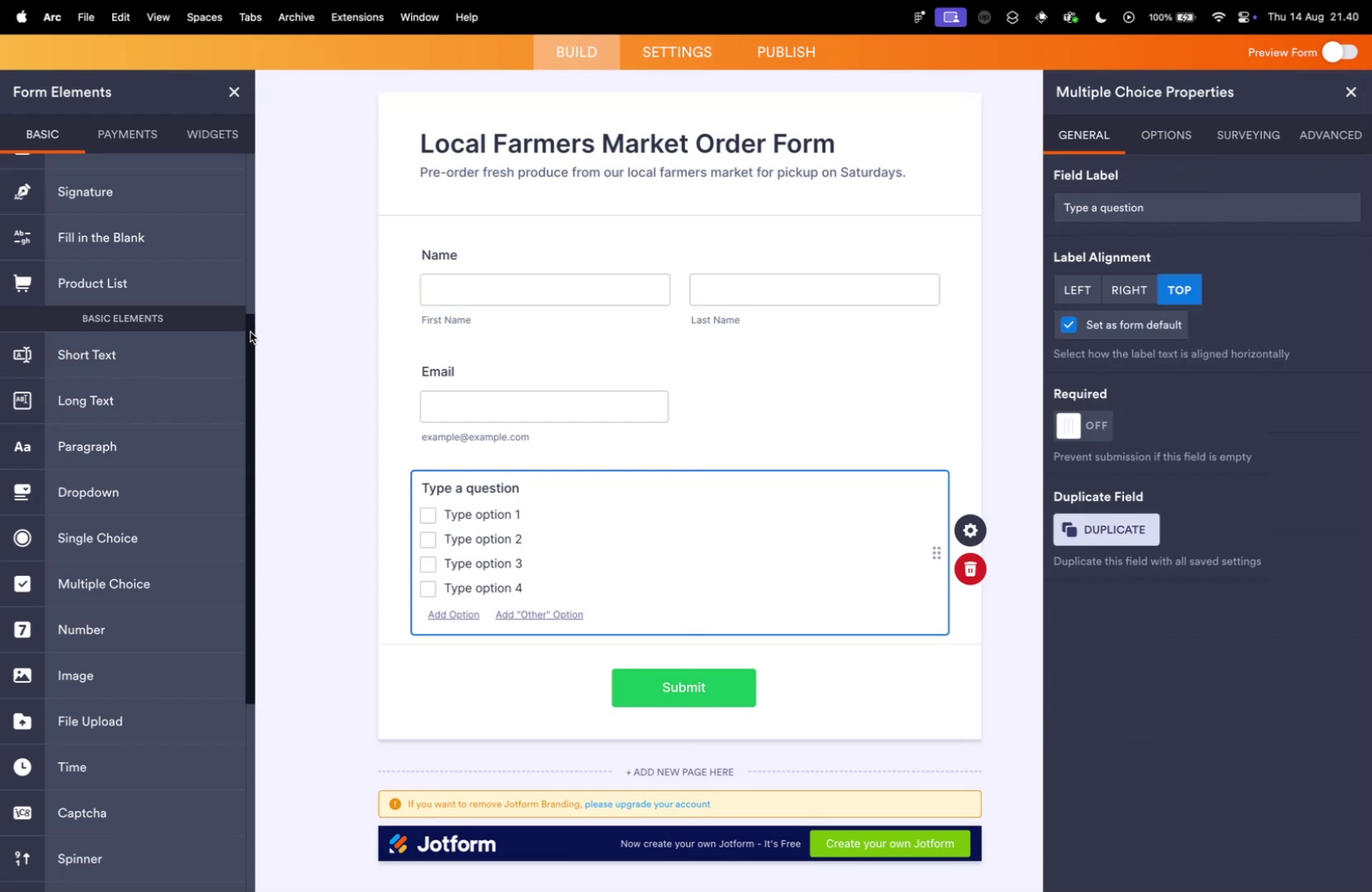 
key(Control+ControlLeft)
 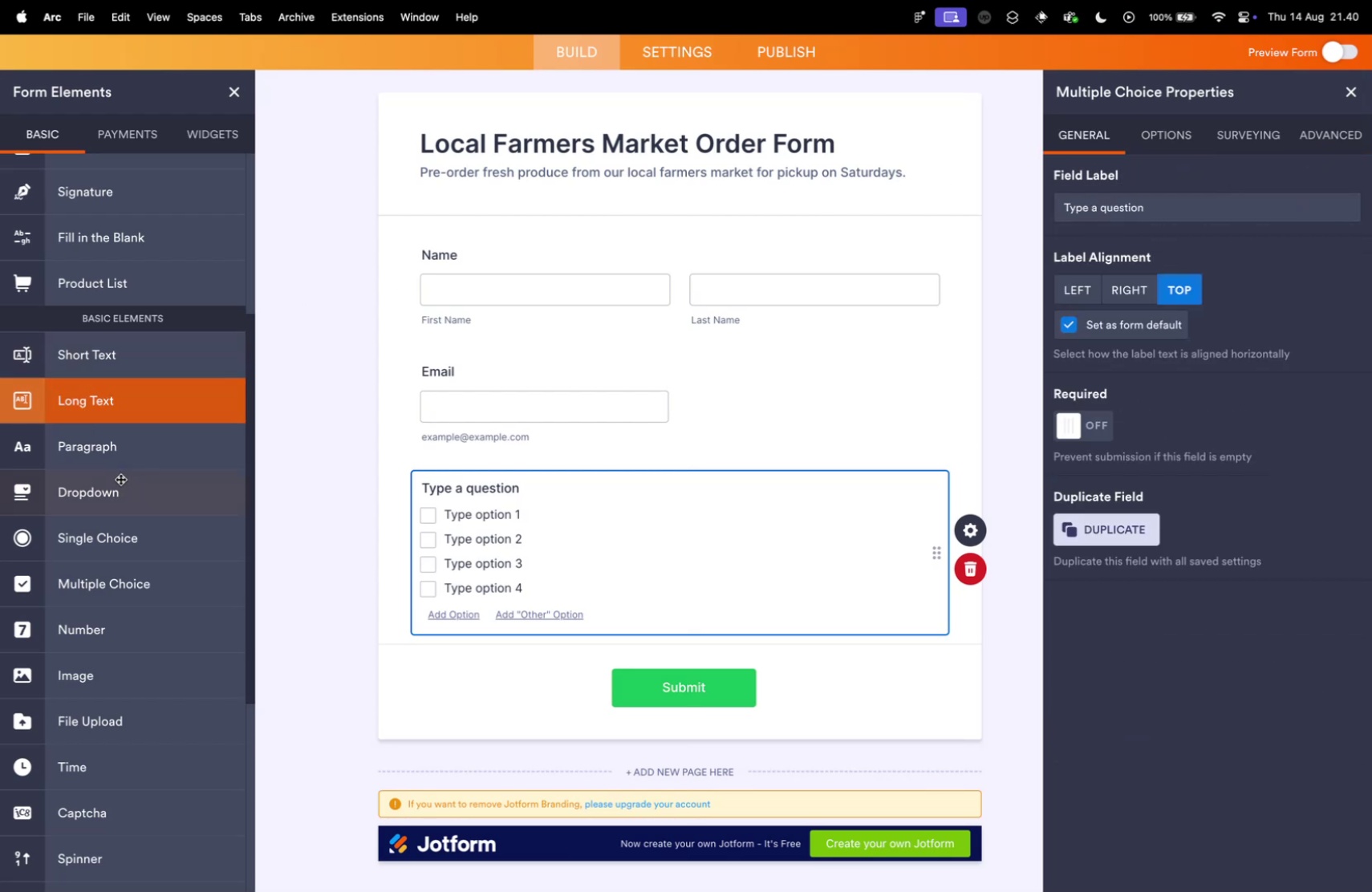 
left_click([120, 478])
 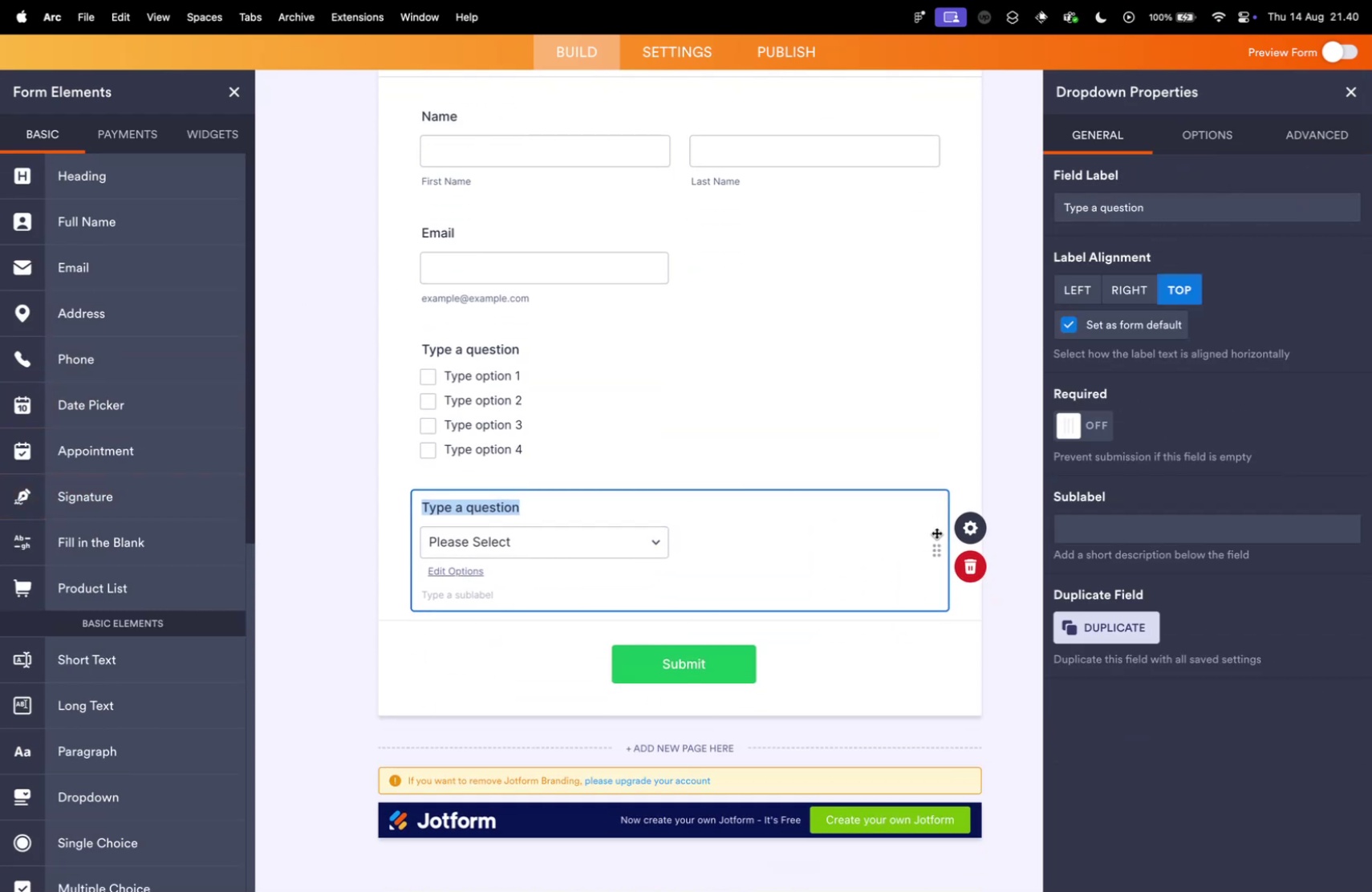 
left_click([975, 554])
 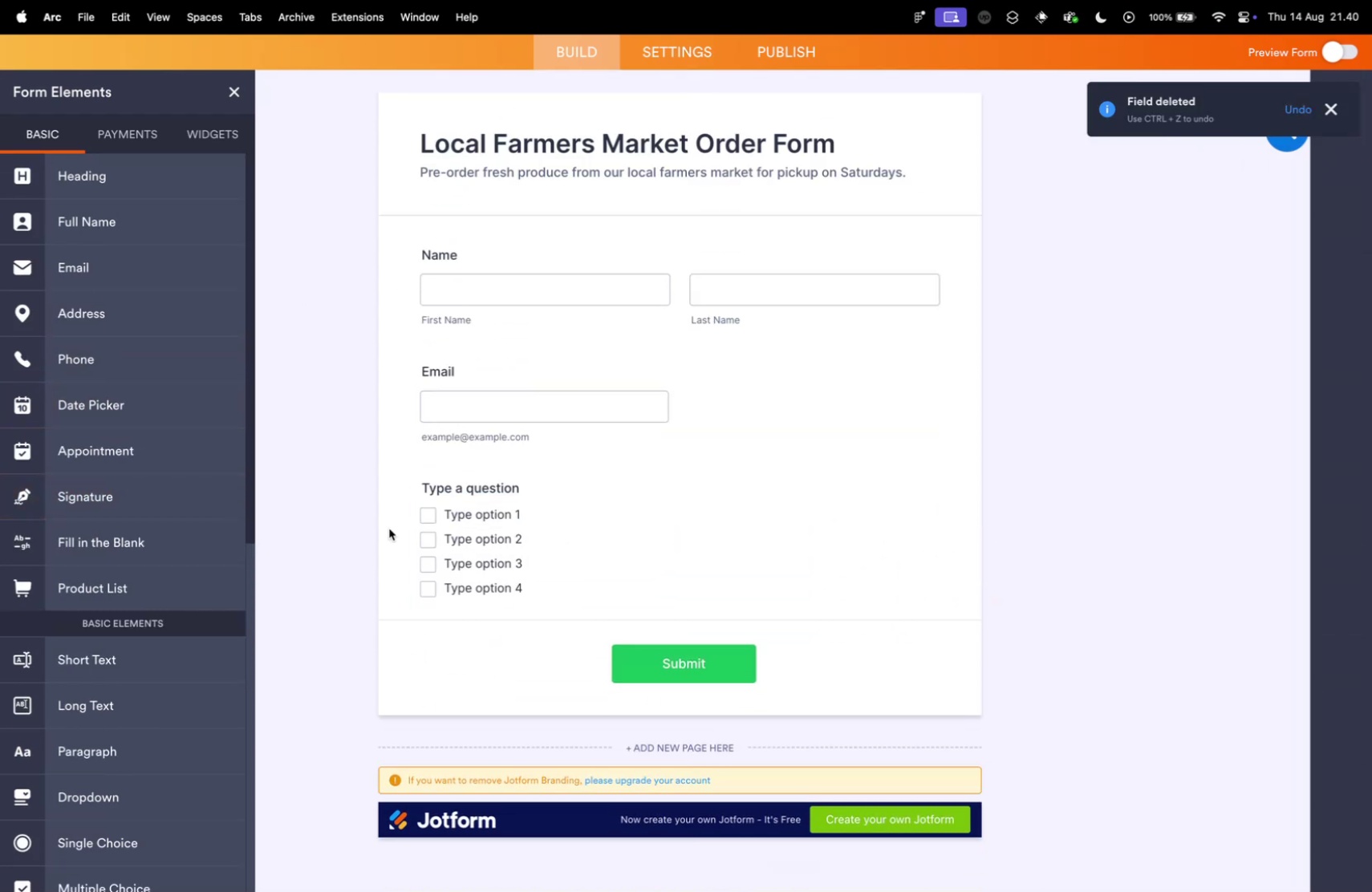 
key(Control+ControlLeft)
 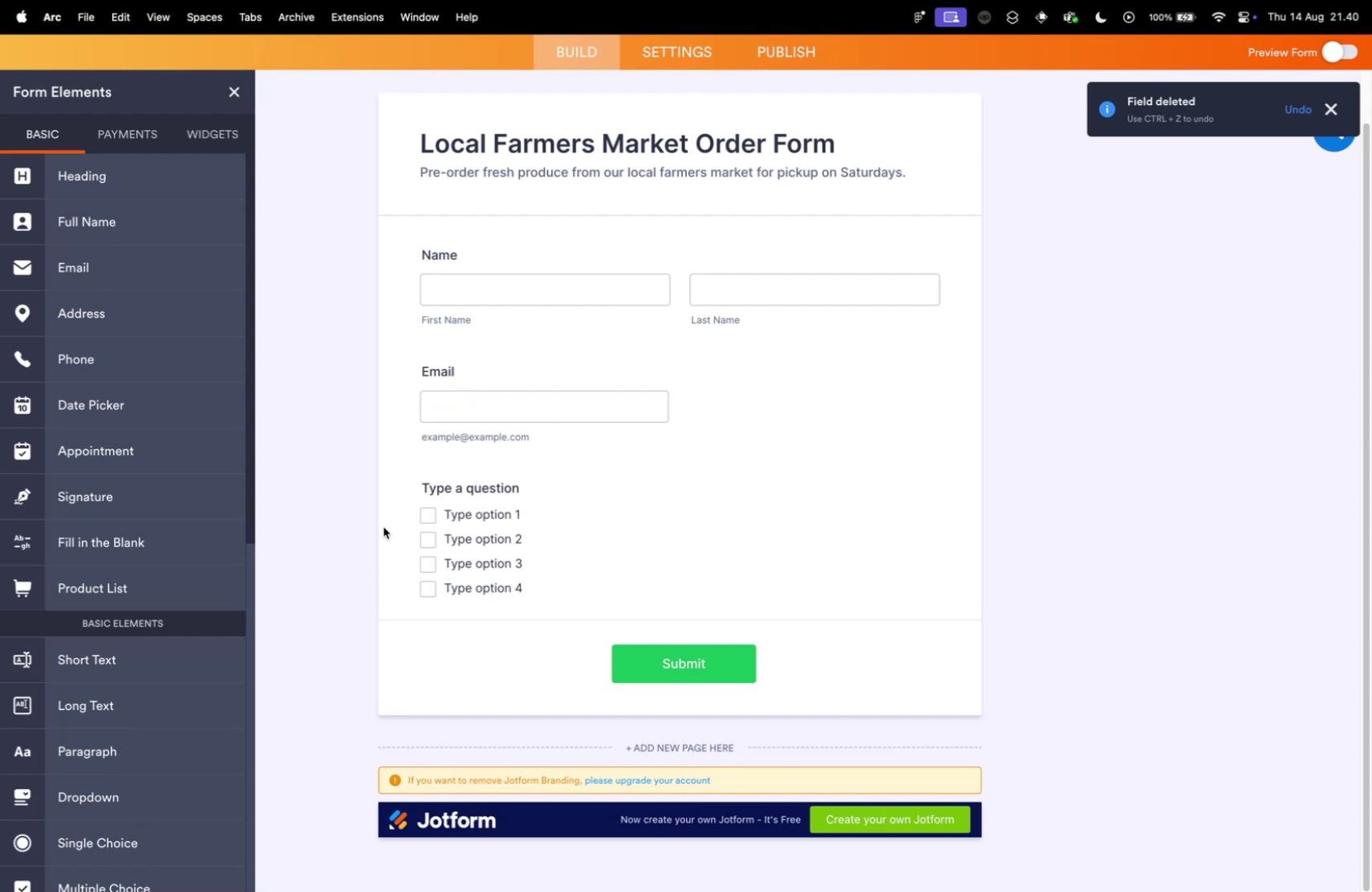 
key(Control+Tab)
 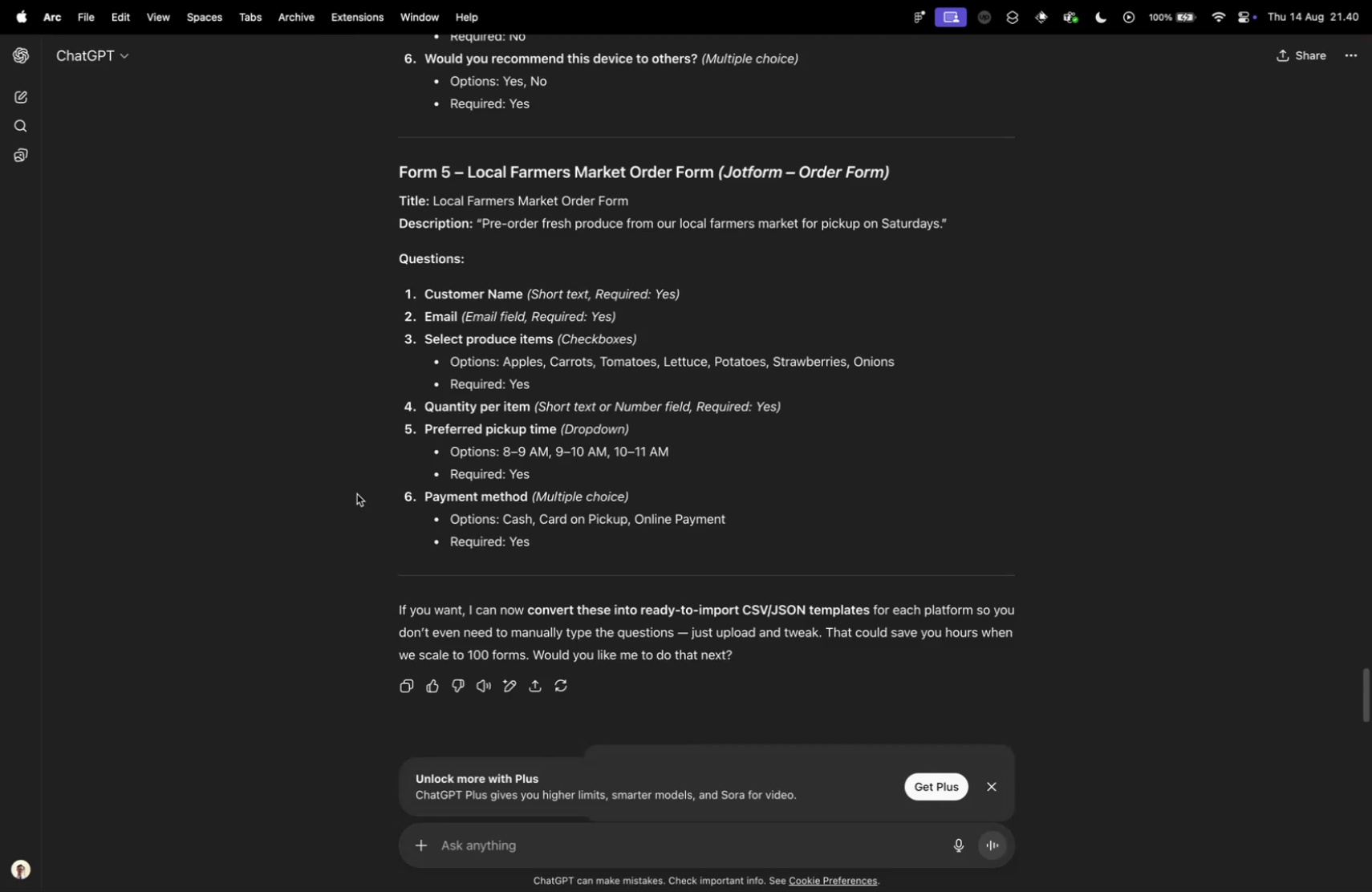 
key(Control+ControlLeft)
 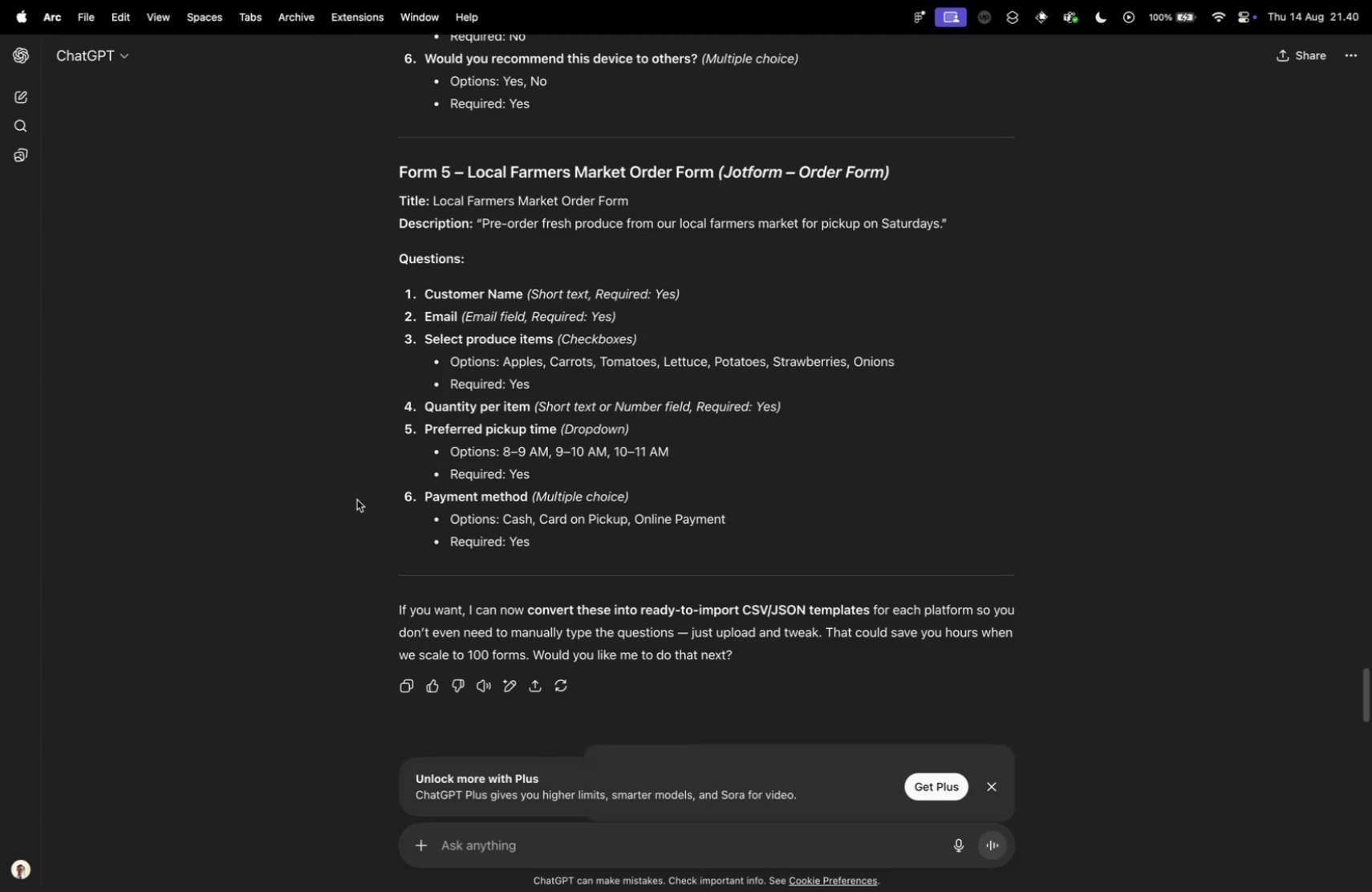 
key(Control+Tab)
 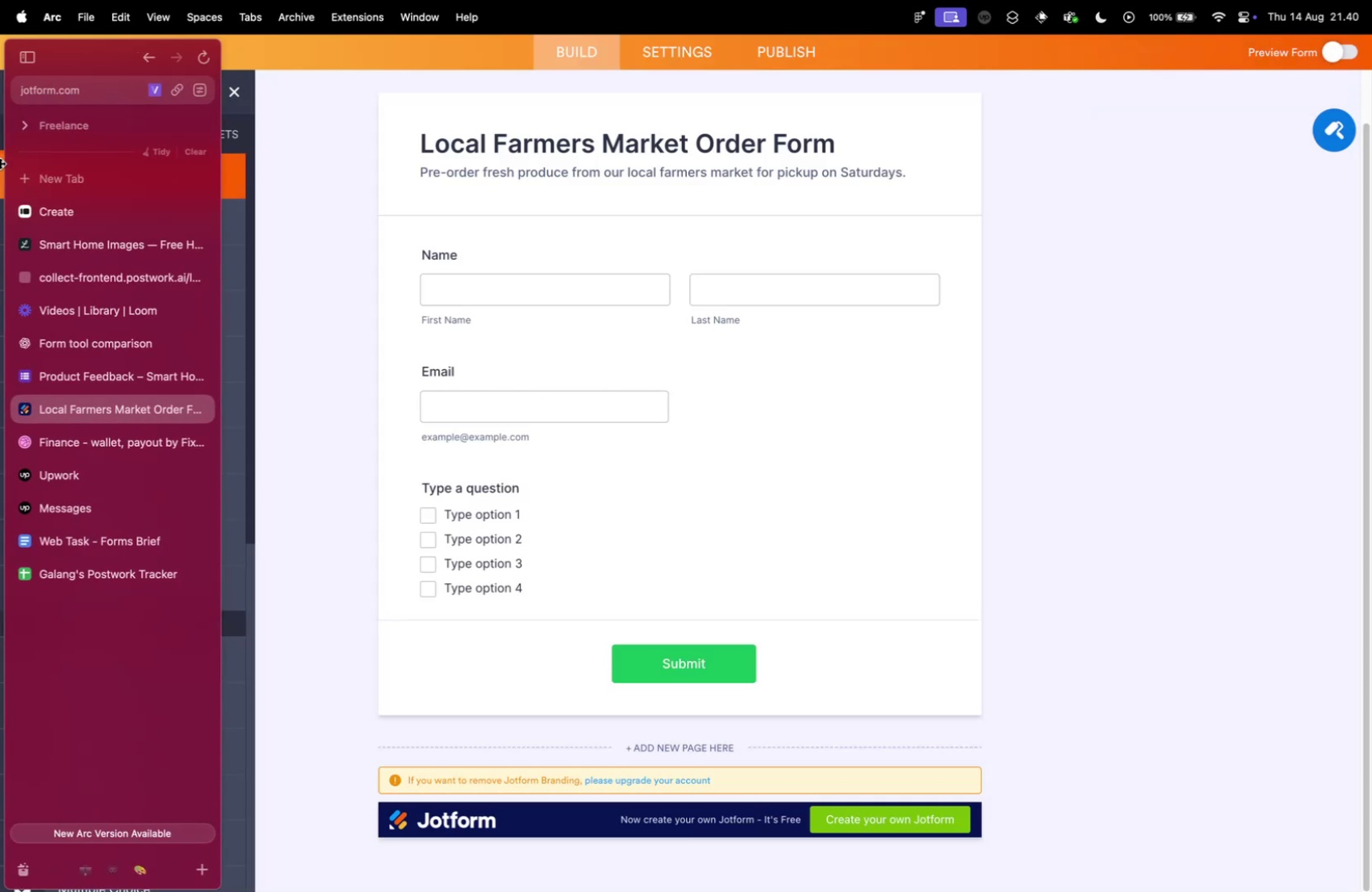 
wait(5.61)
 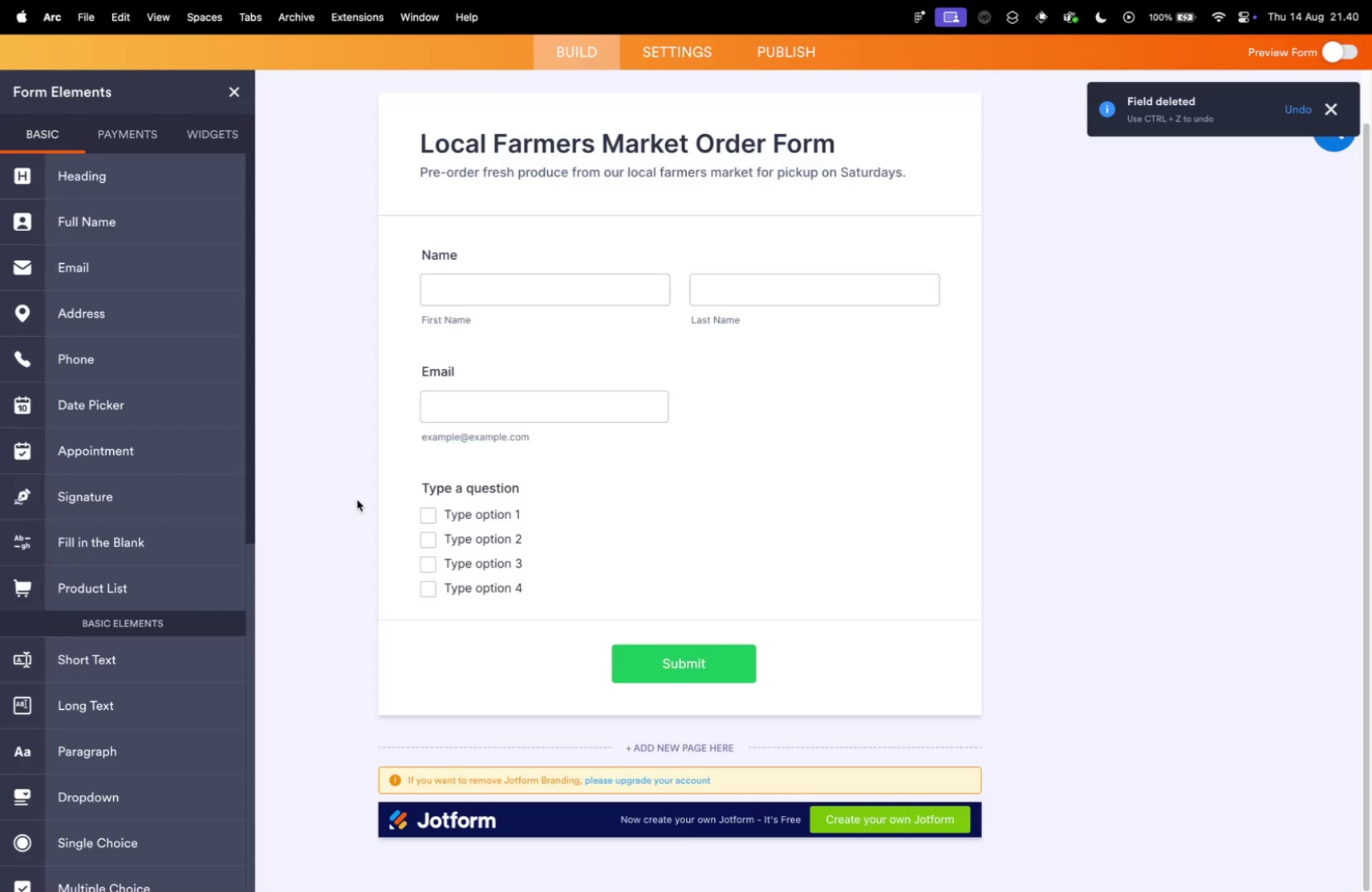 
left_click([74, 270])
 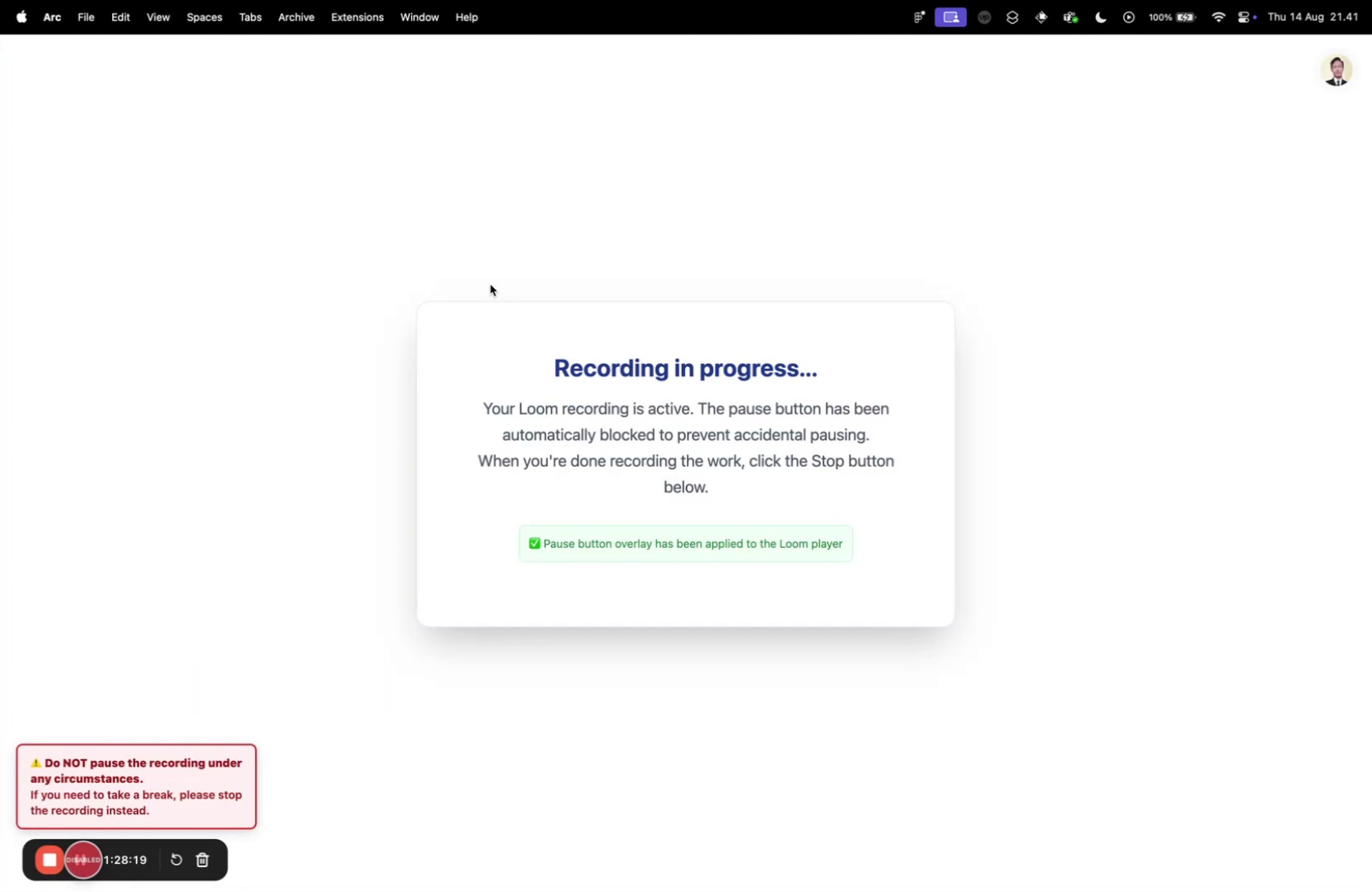 
key(Control+ControlLeft)
 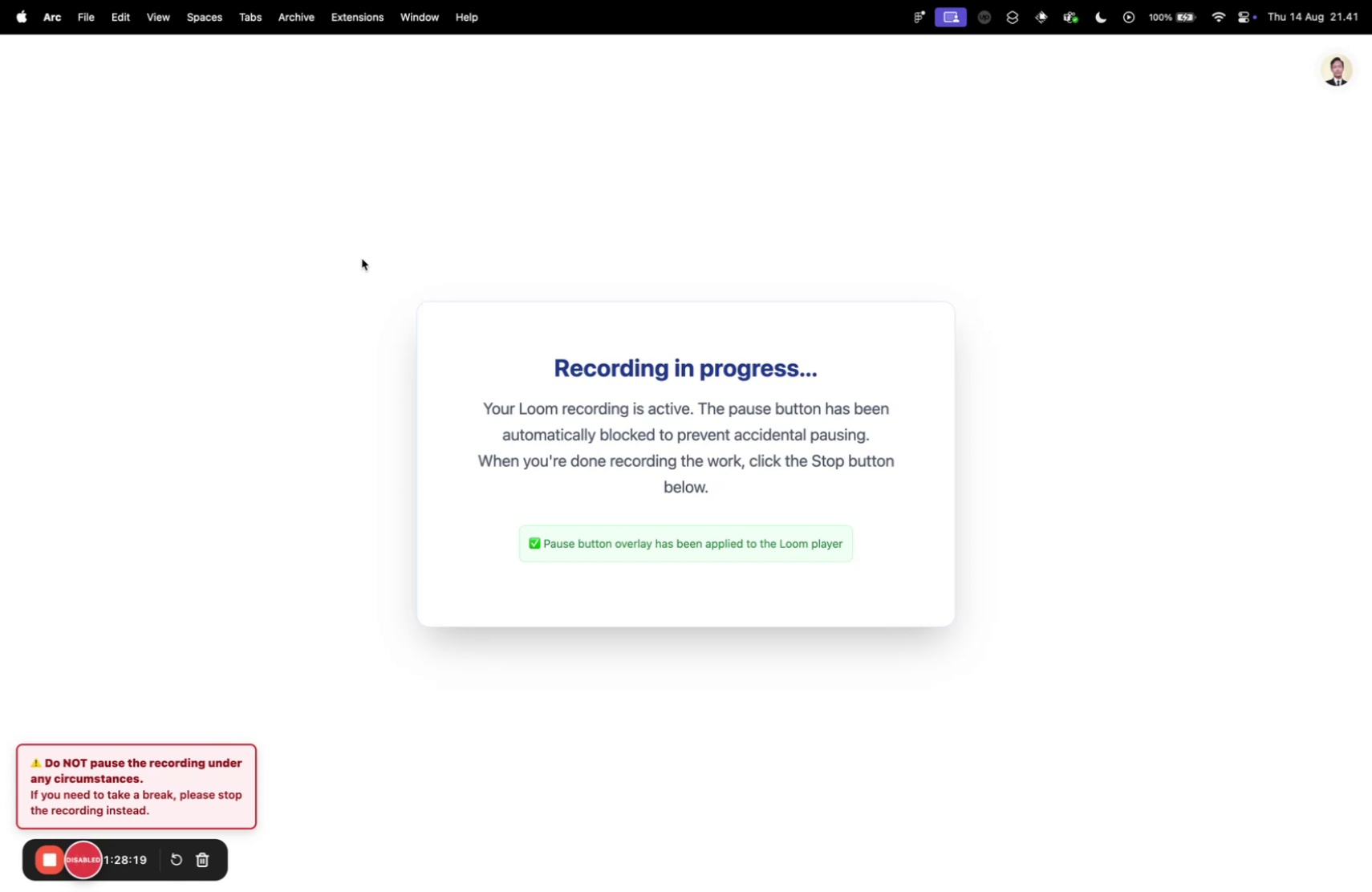 
key(Control+Tab)
 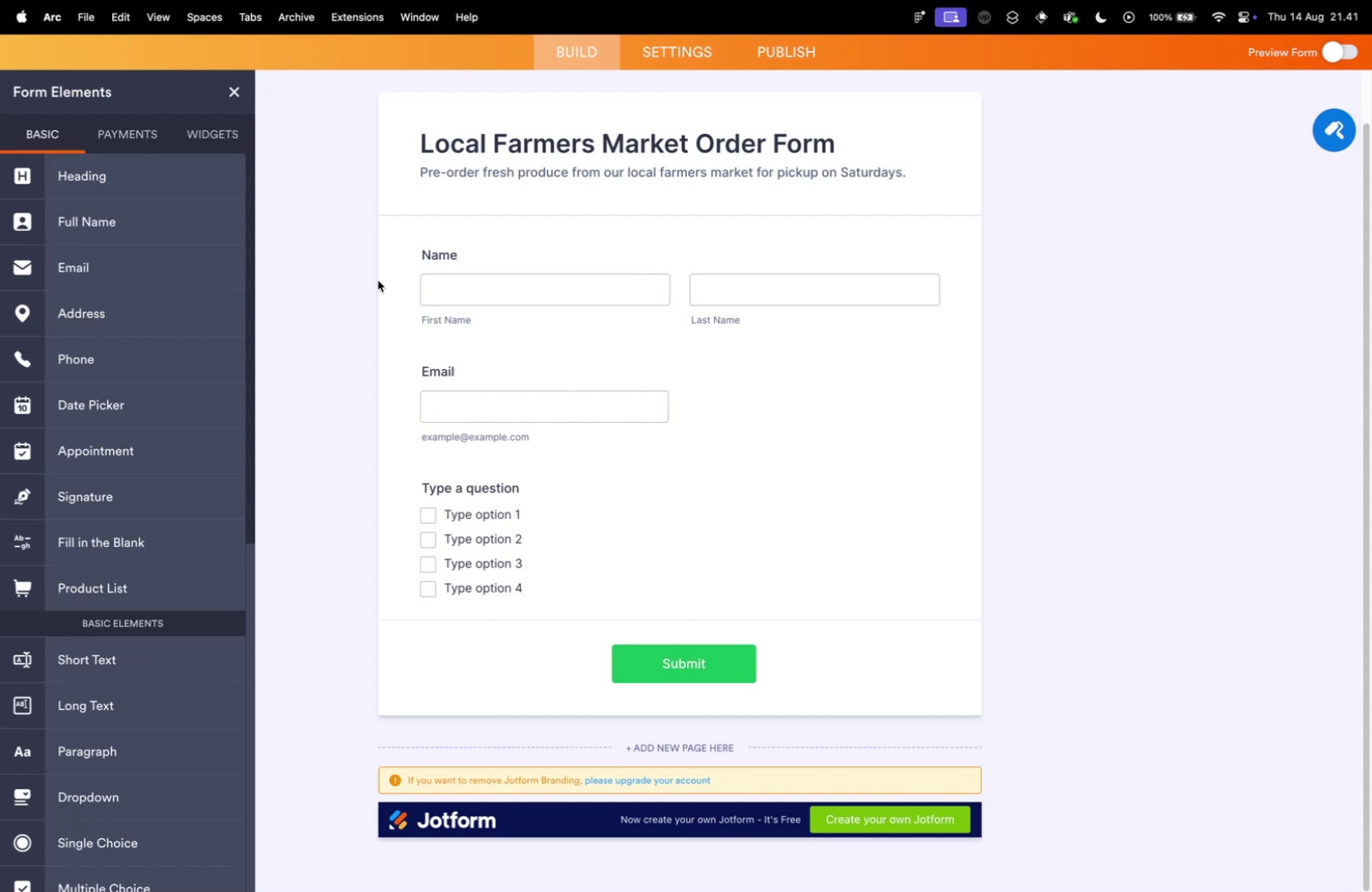 
wait(15.79)
 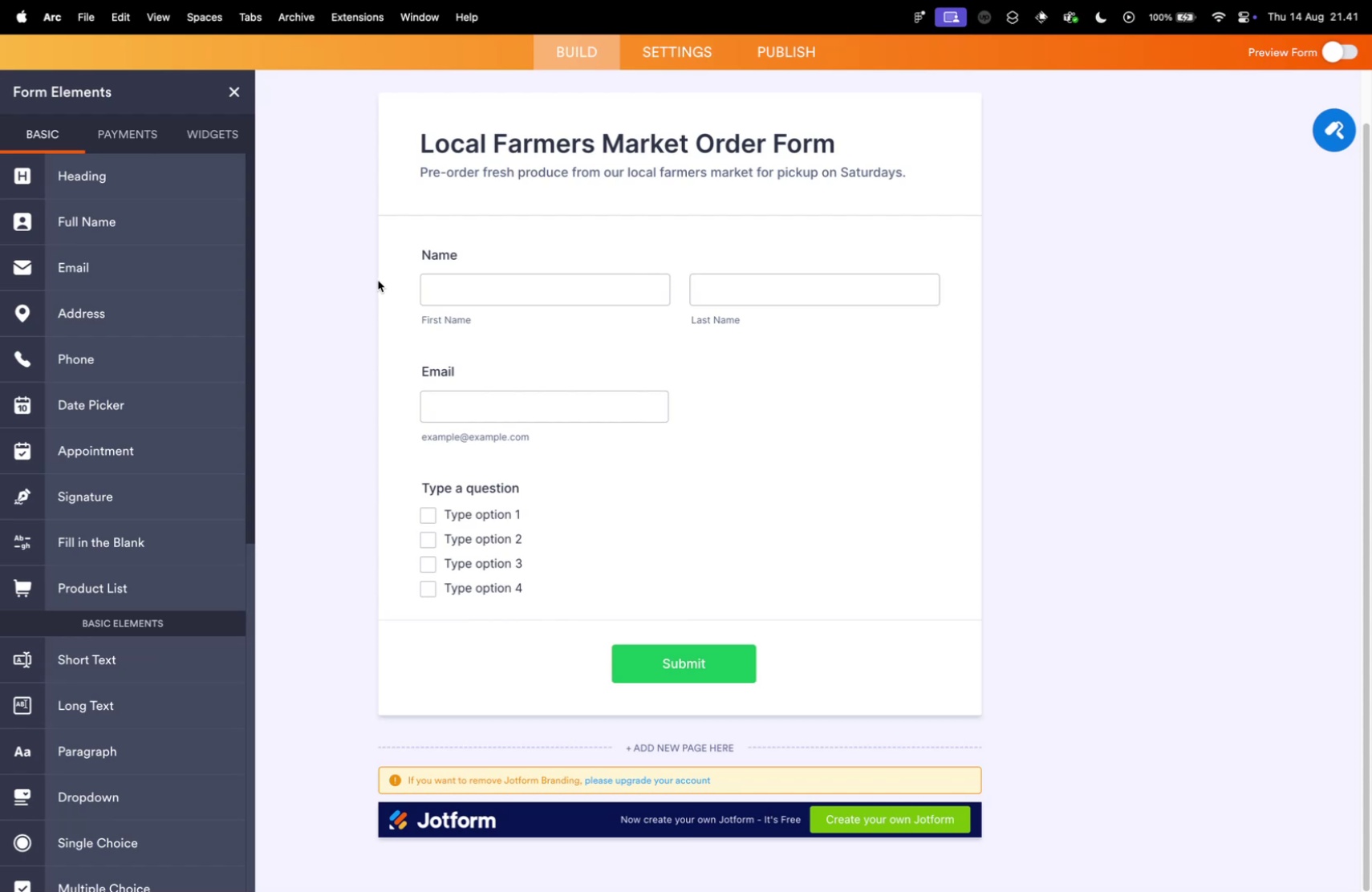 
key(Control+ControlLeft)
 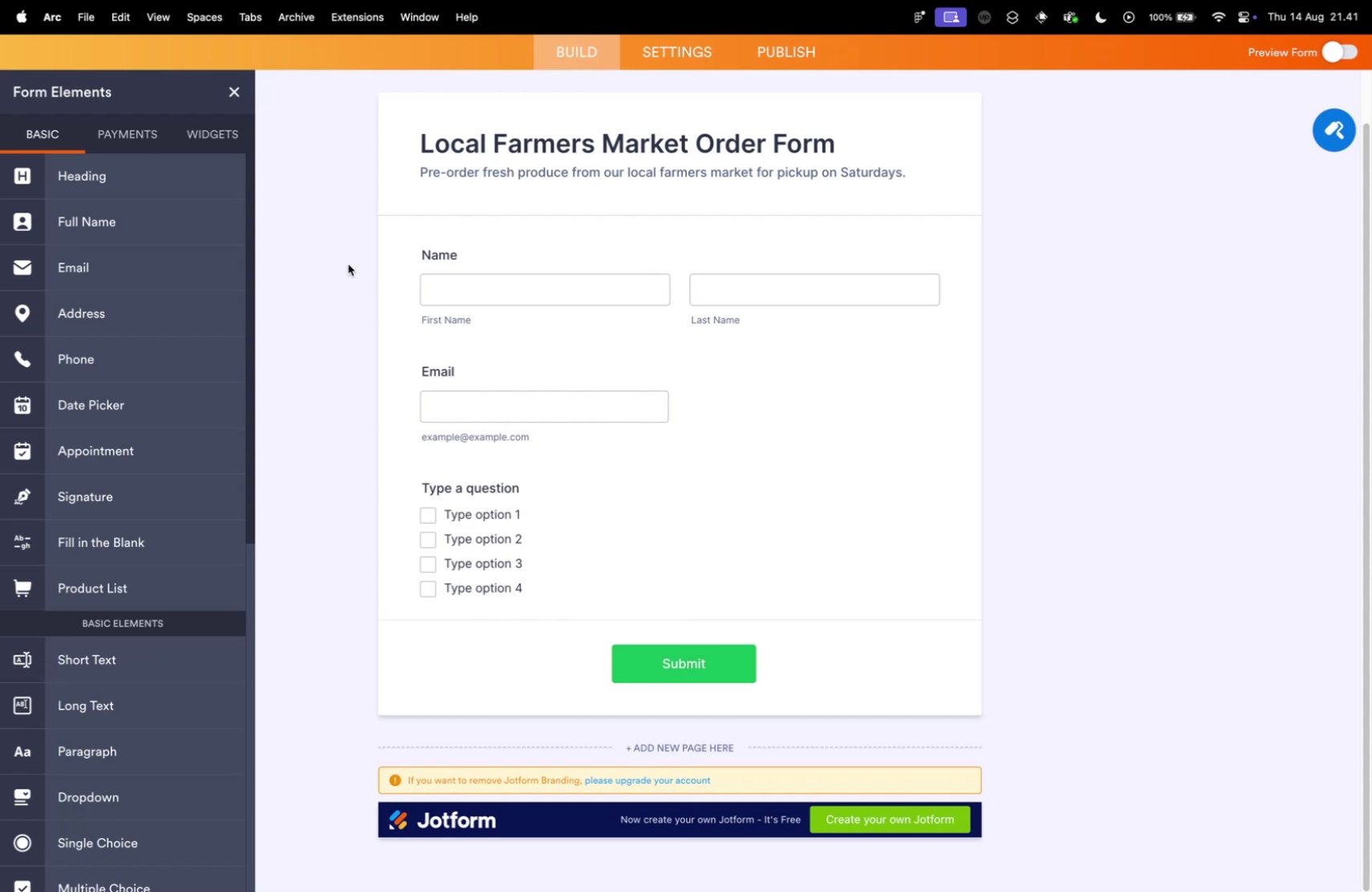 
key(Control+Tab)
 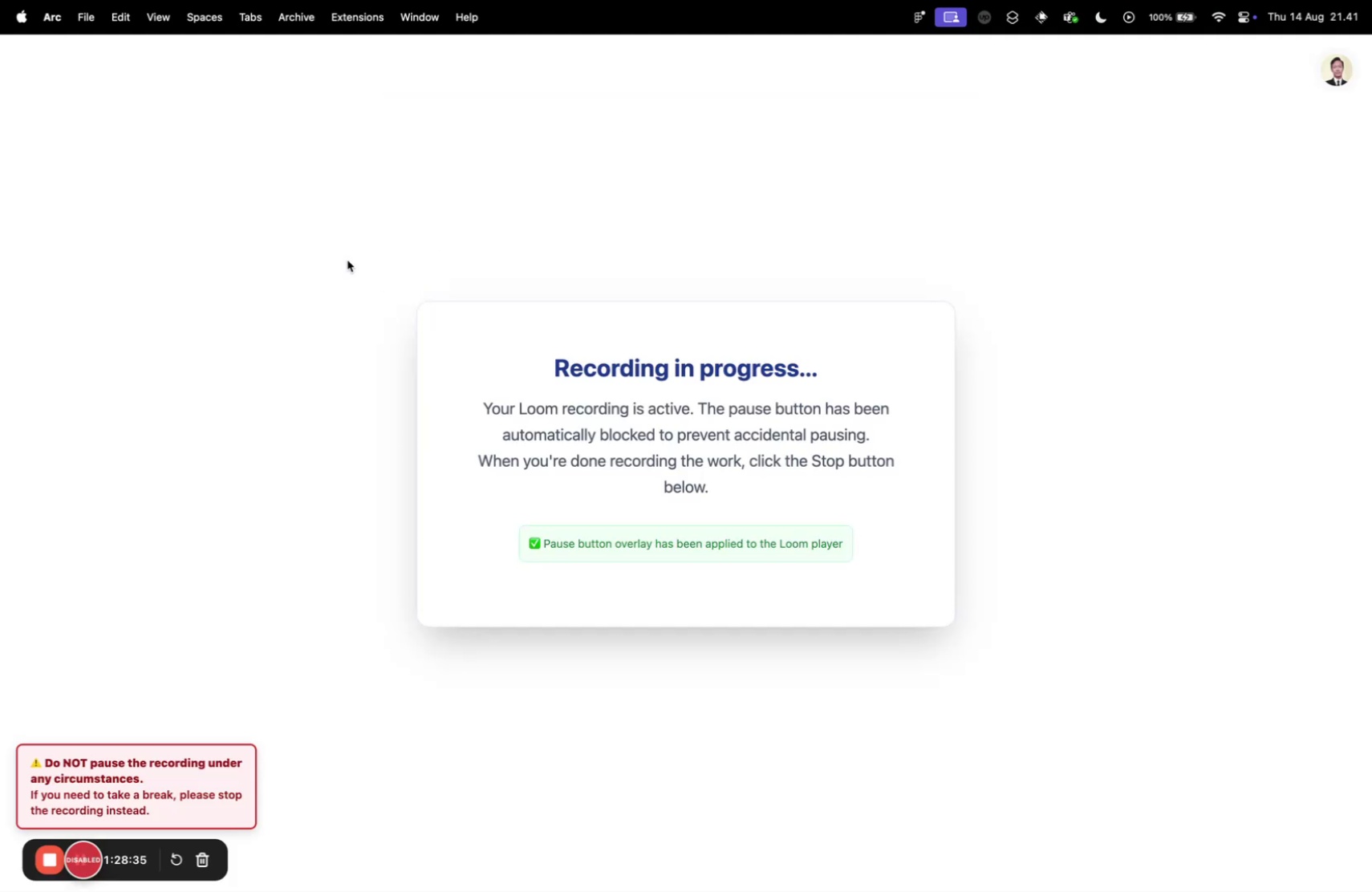 
key(Control+ControlLeft)
 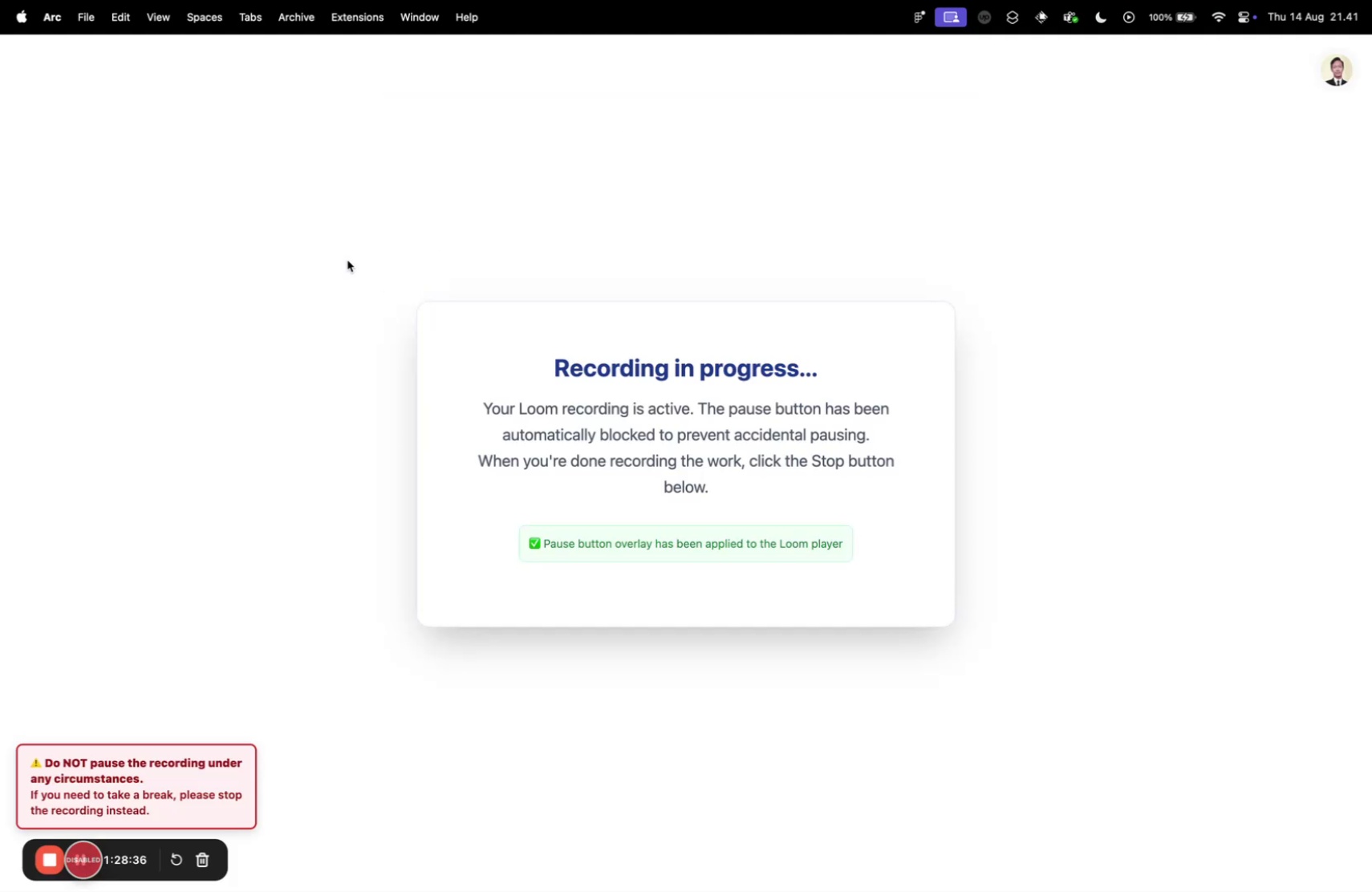 
key(Control+Tab)
 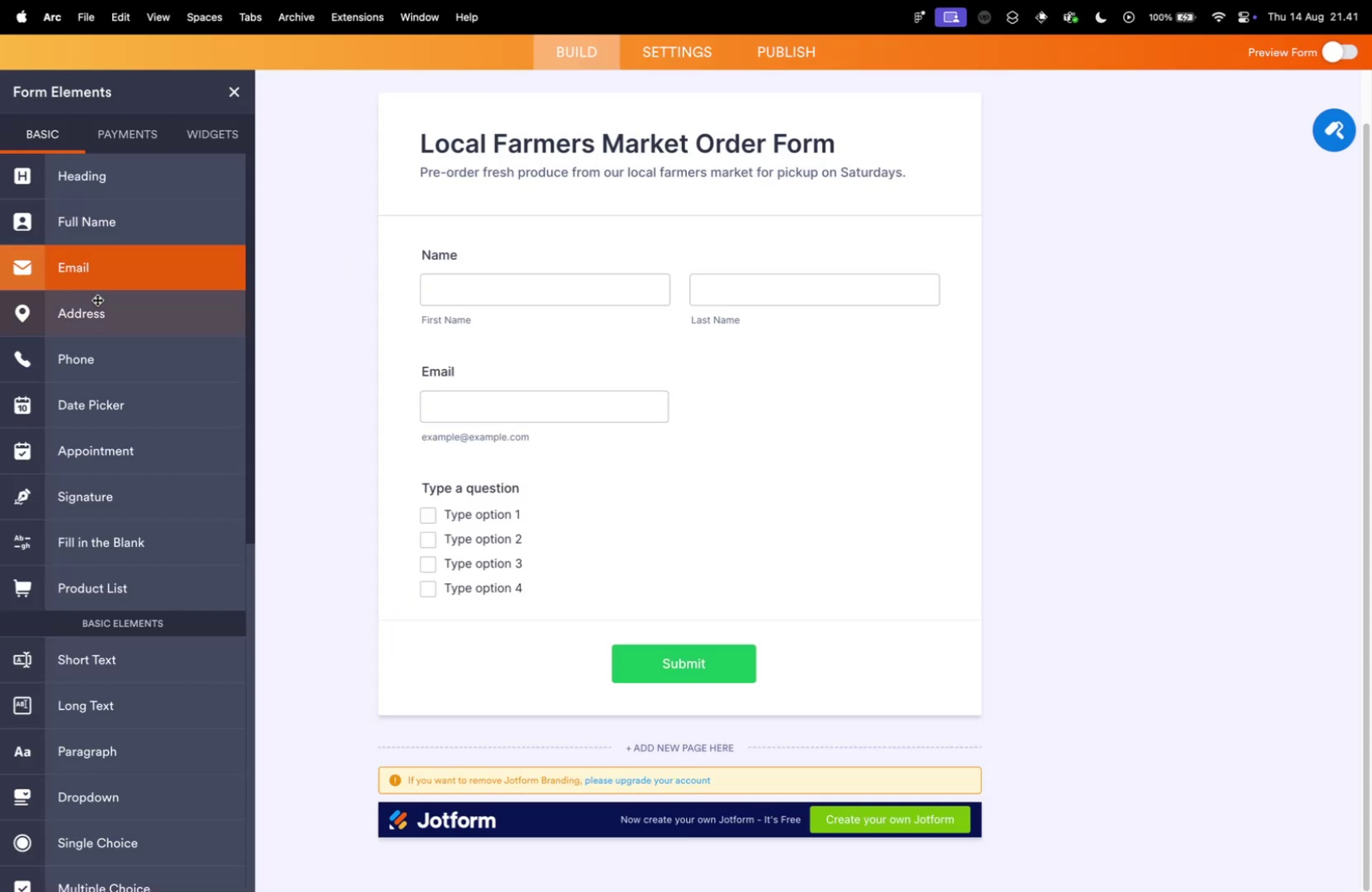 
key(Meta+CommandLeft)
 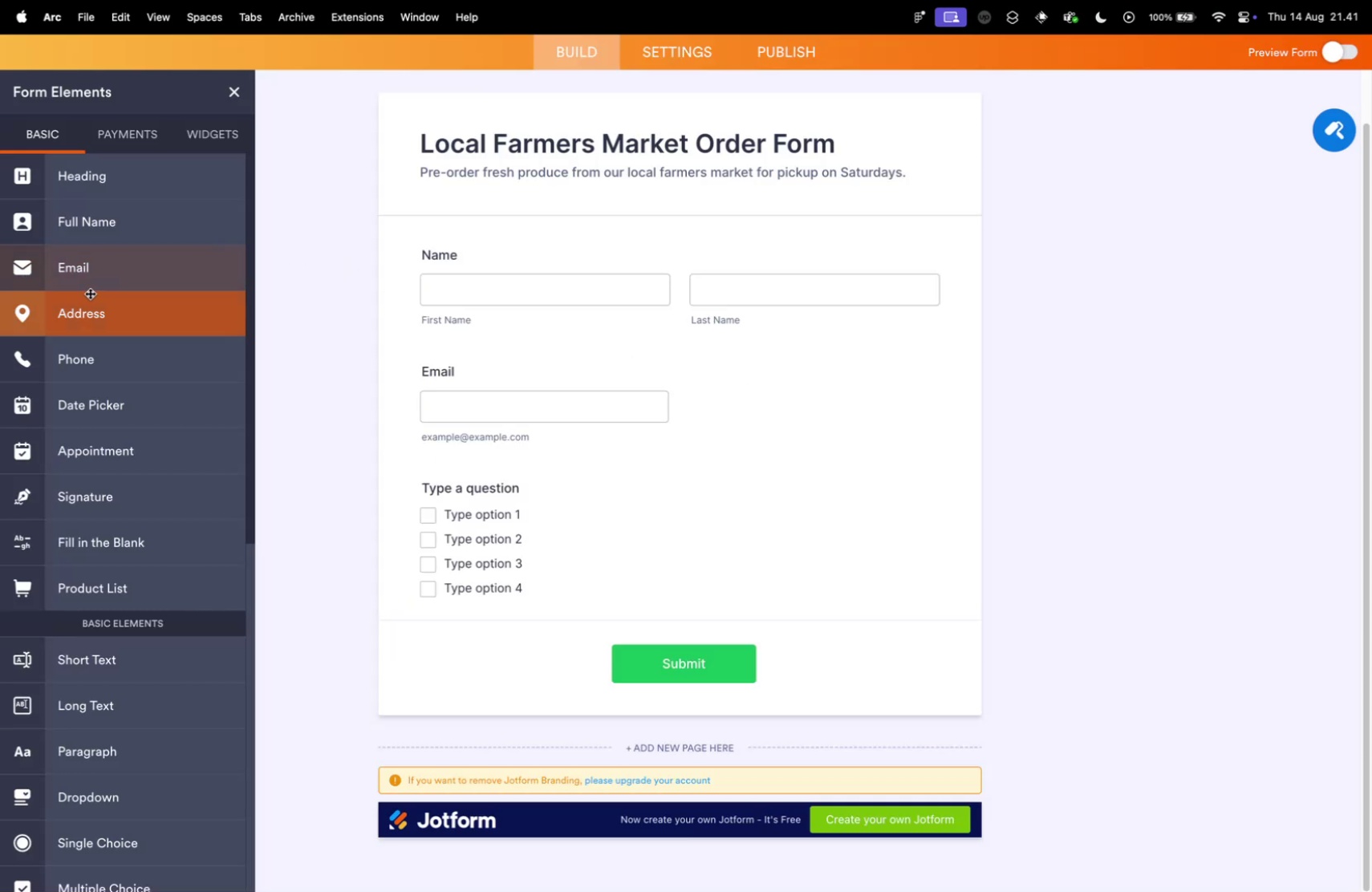 
key(Meta+Tab)
 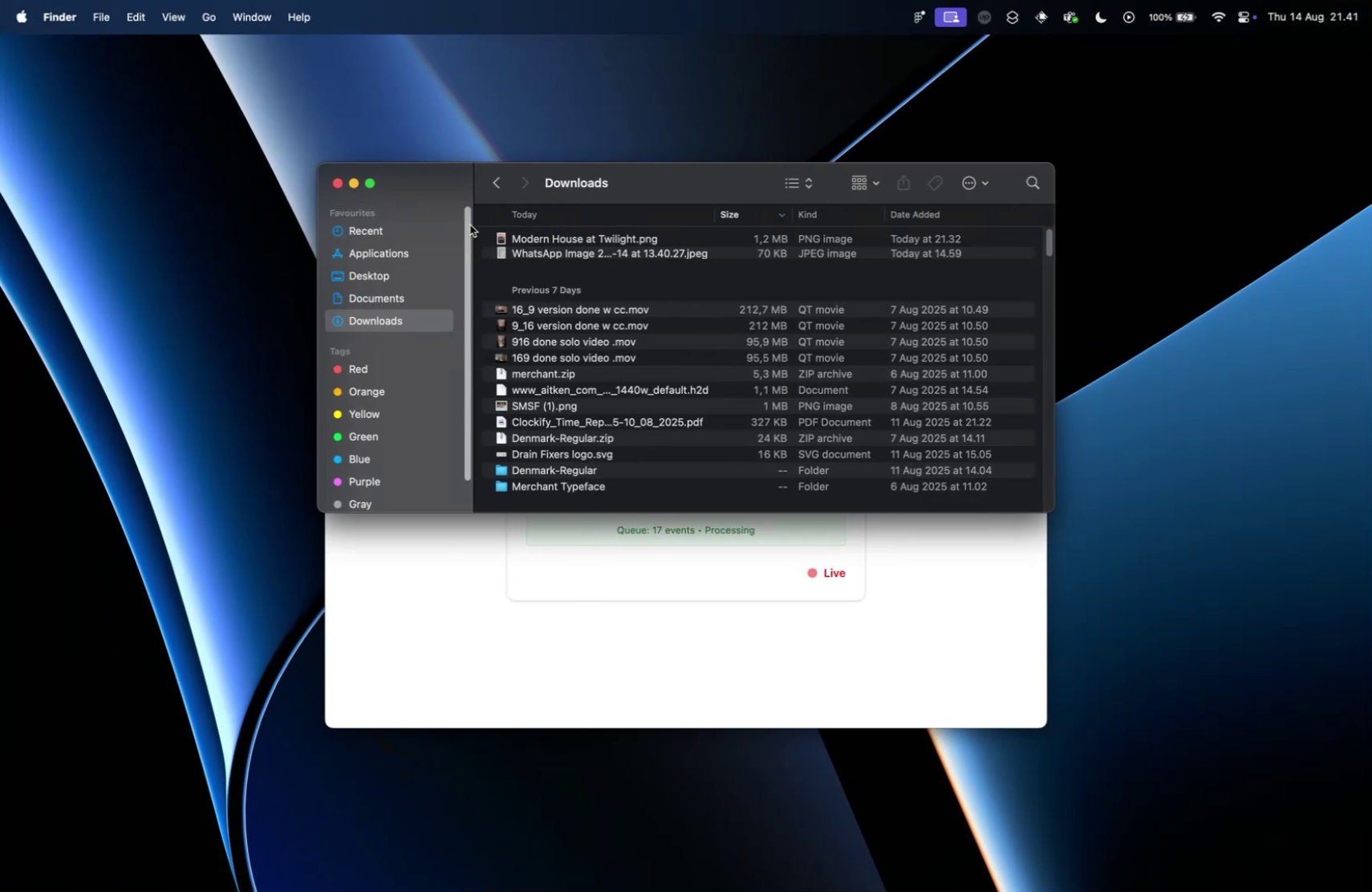 
key(Meta+CommandLeft)
 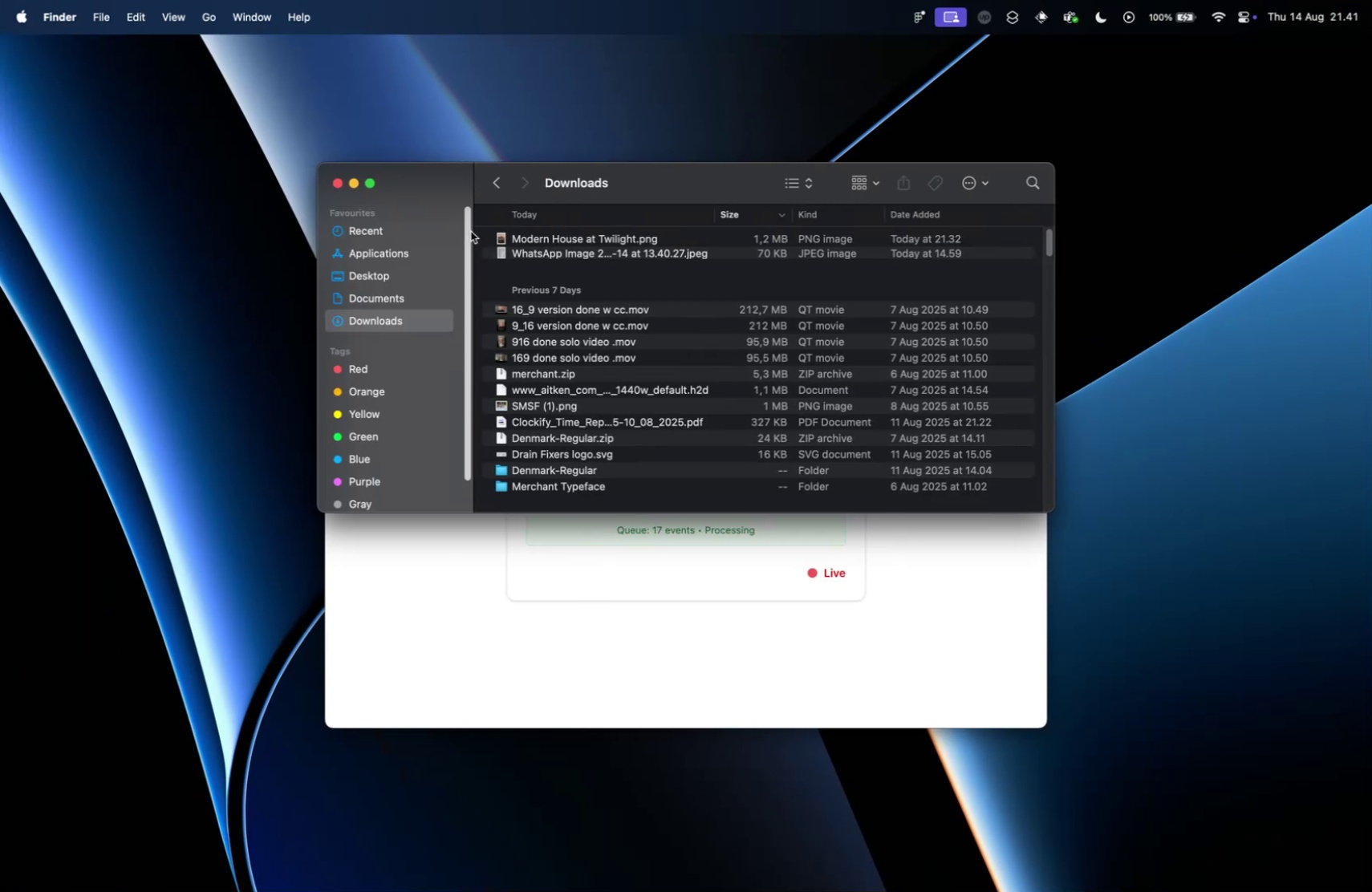 
key(Meta+Tab)
 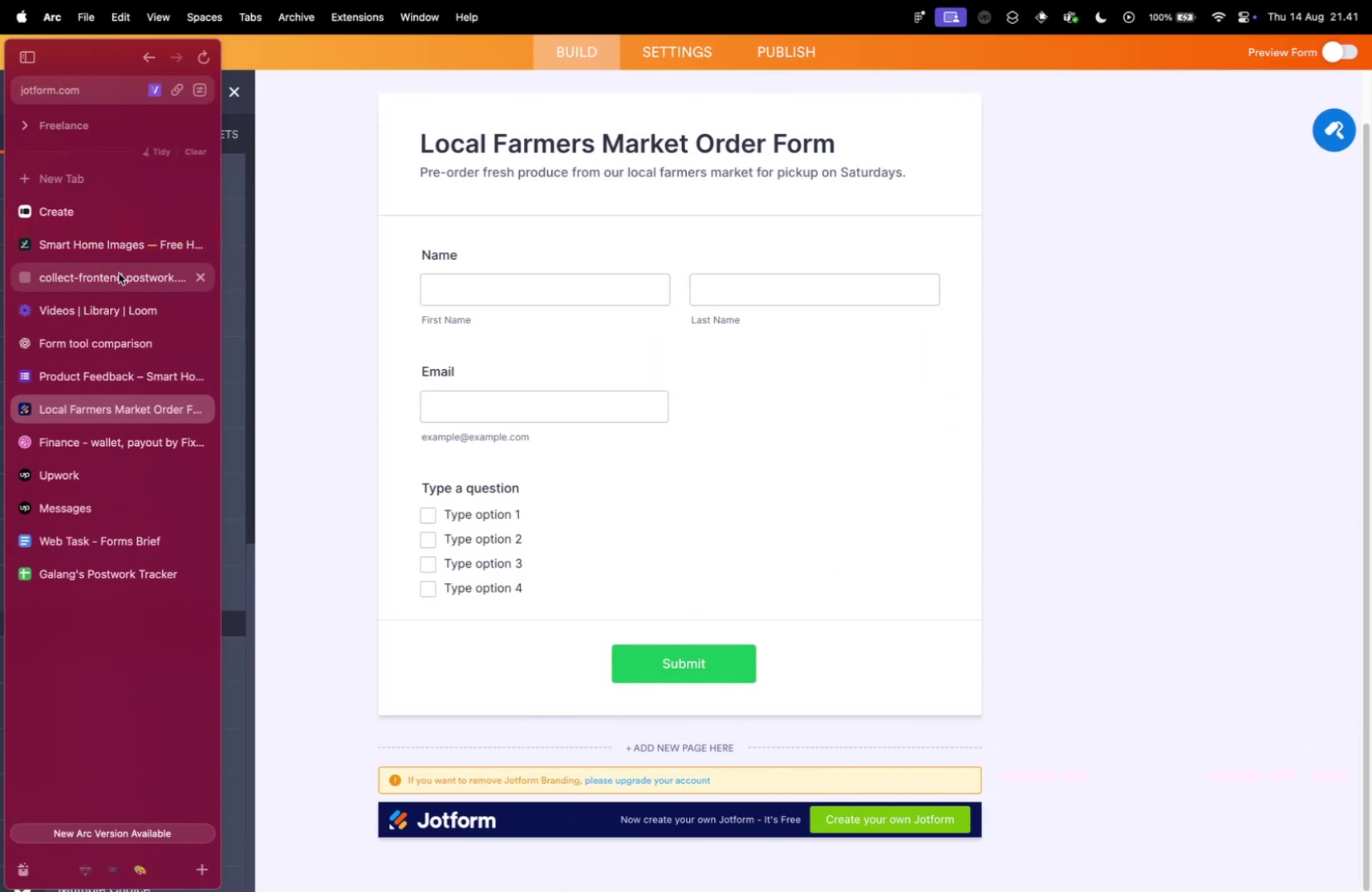 
left_click([119, 245])
 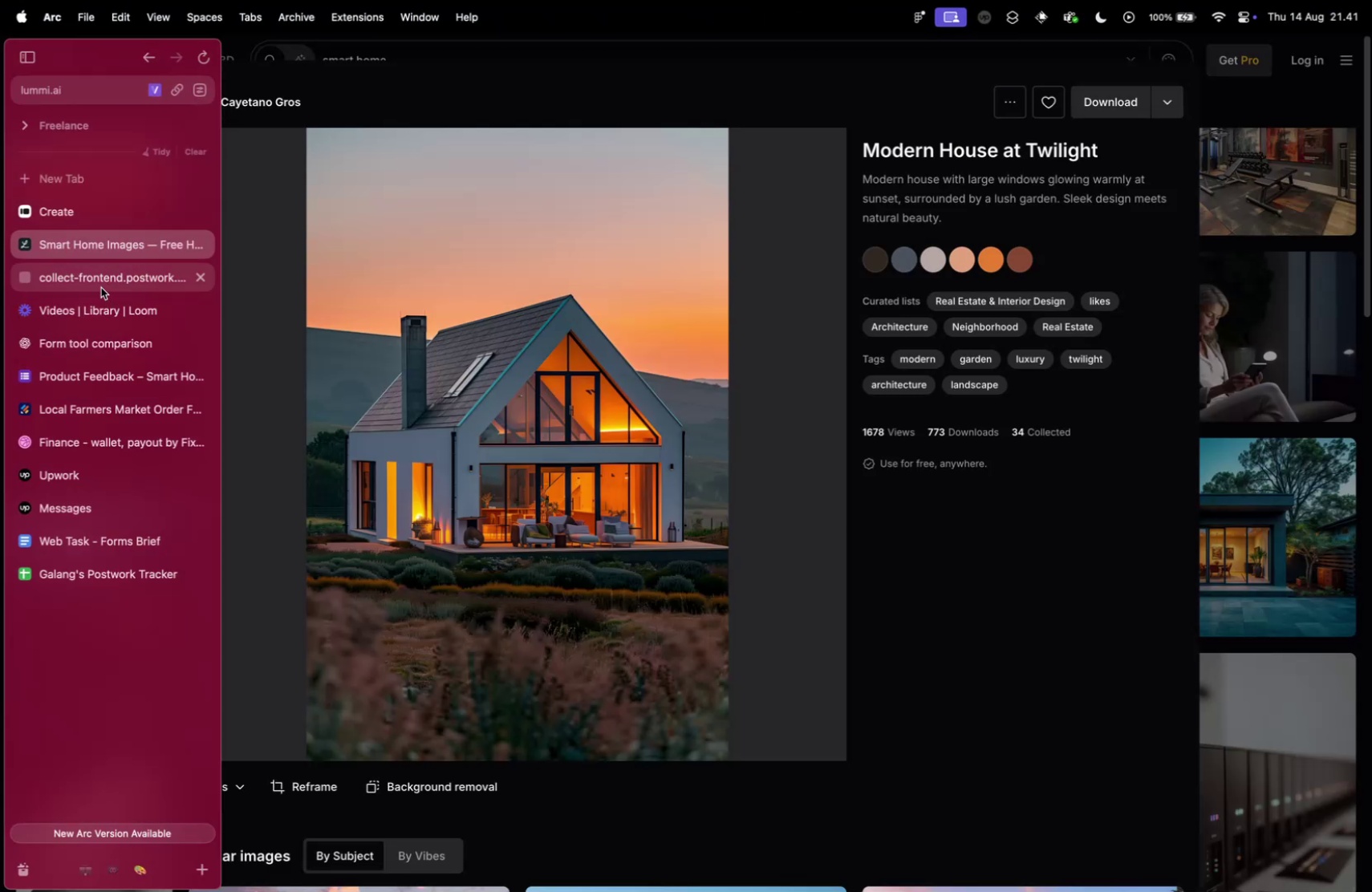 
left_click([101, 287])
 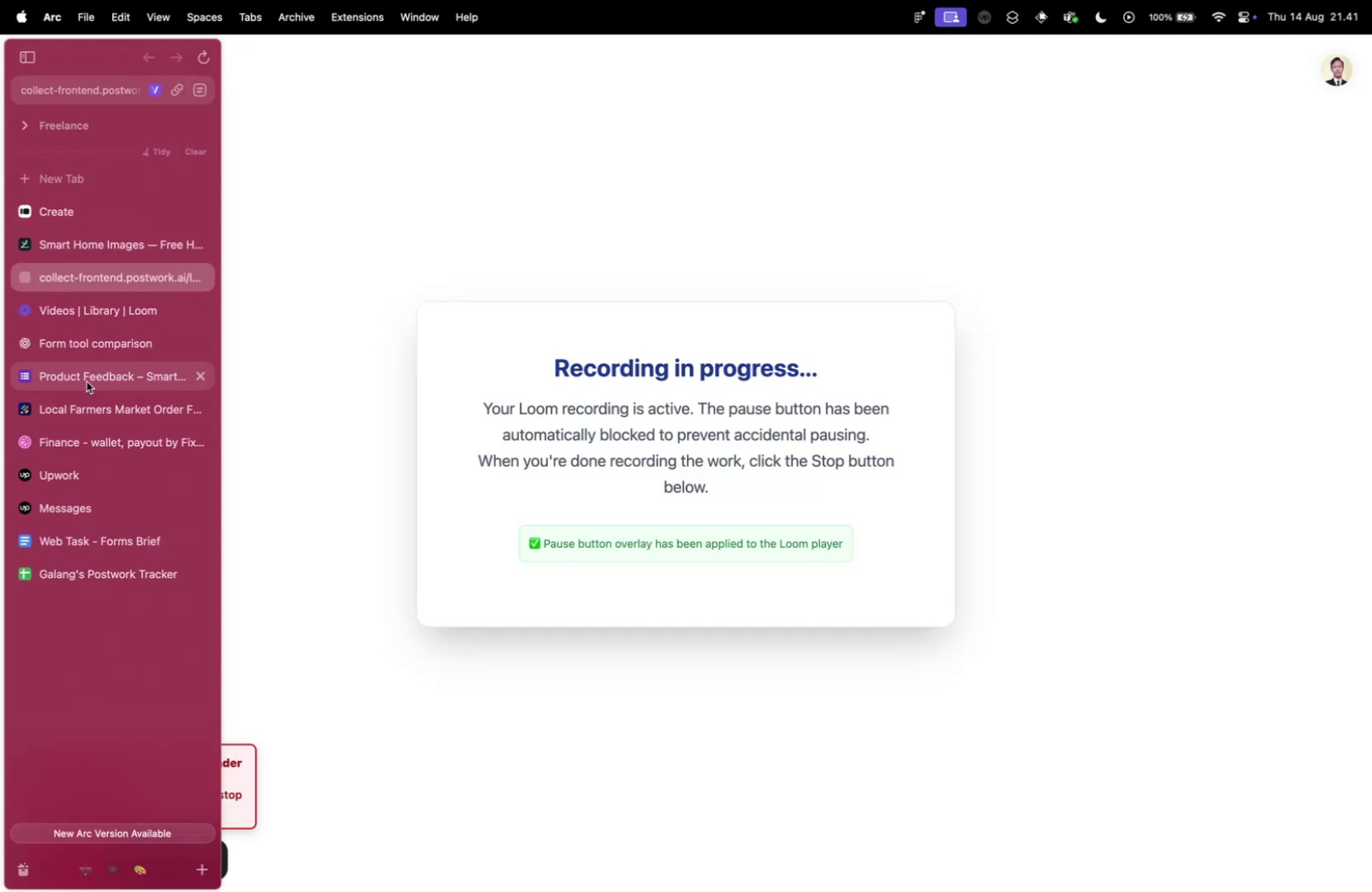 
left_click([97, 342])
 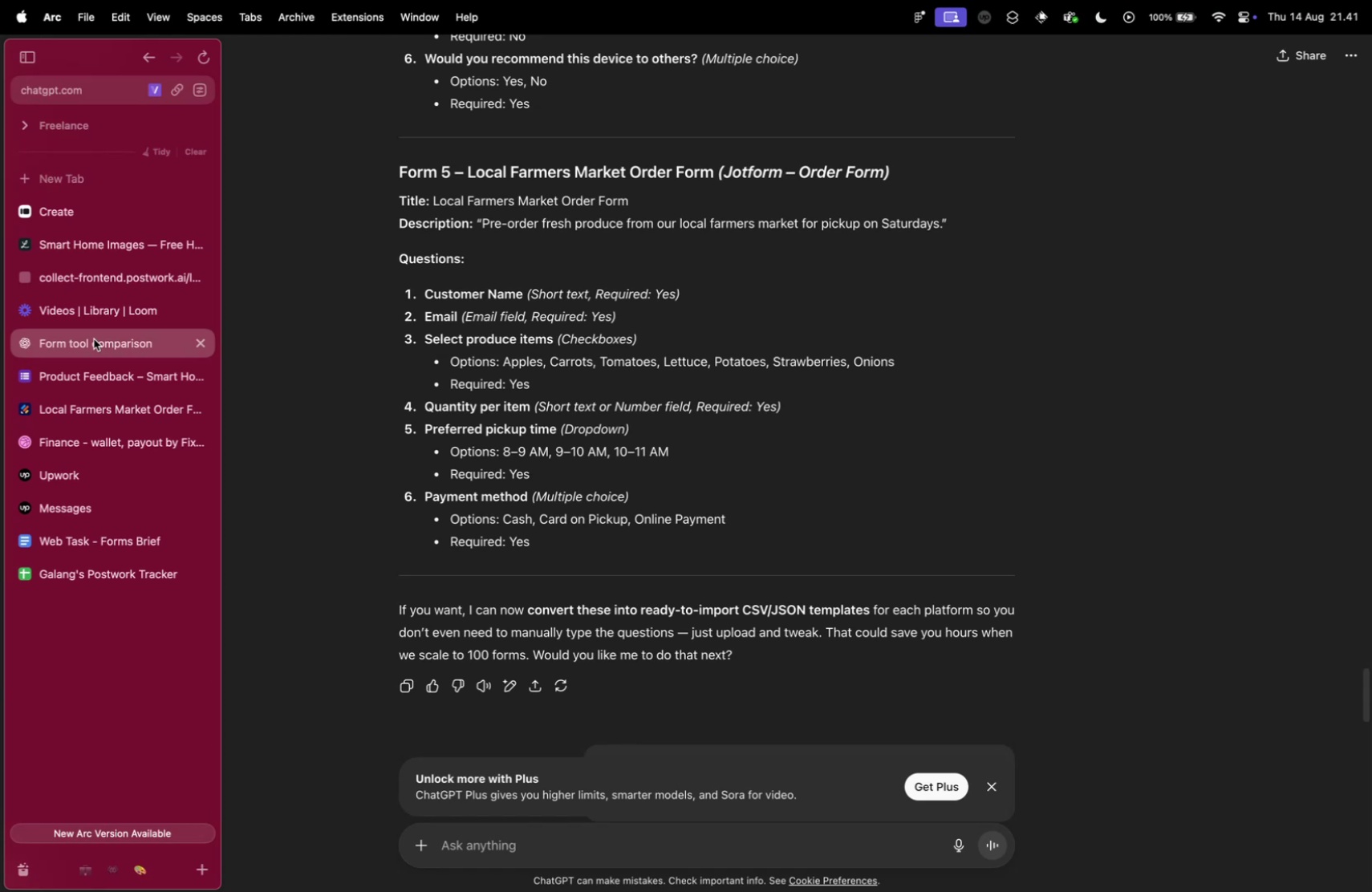 
wait(15.72)
 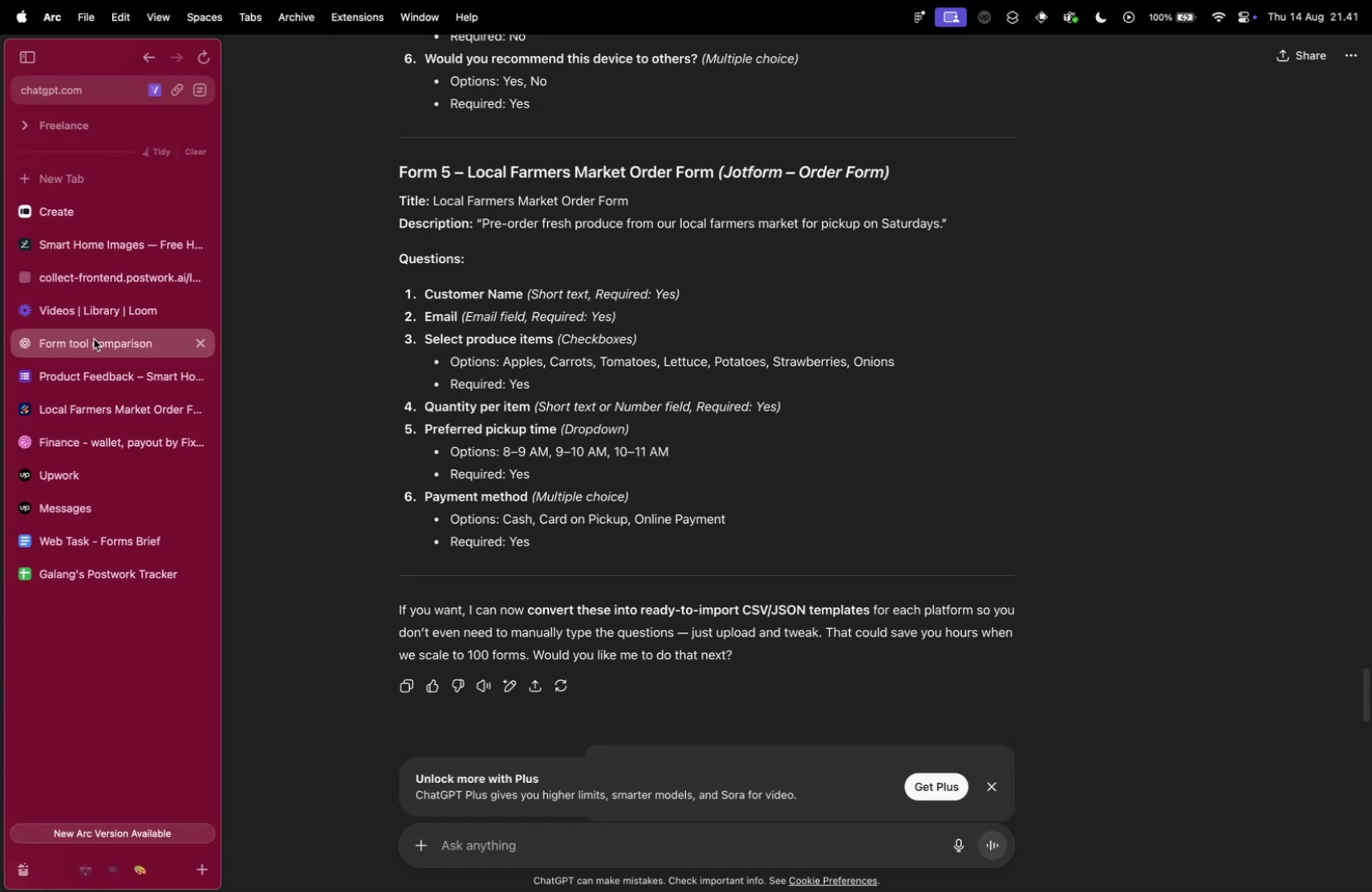 
left_click([756, 420])
 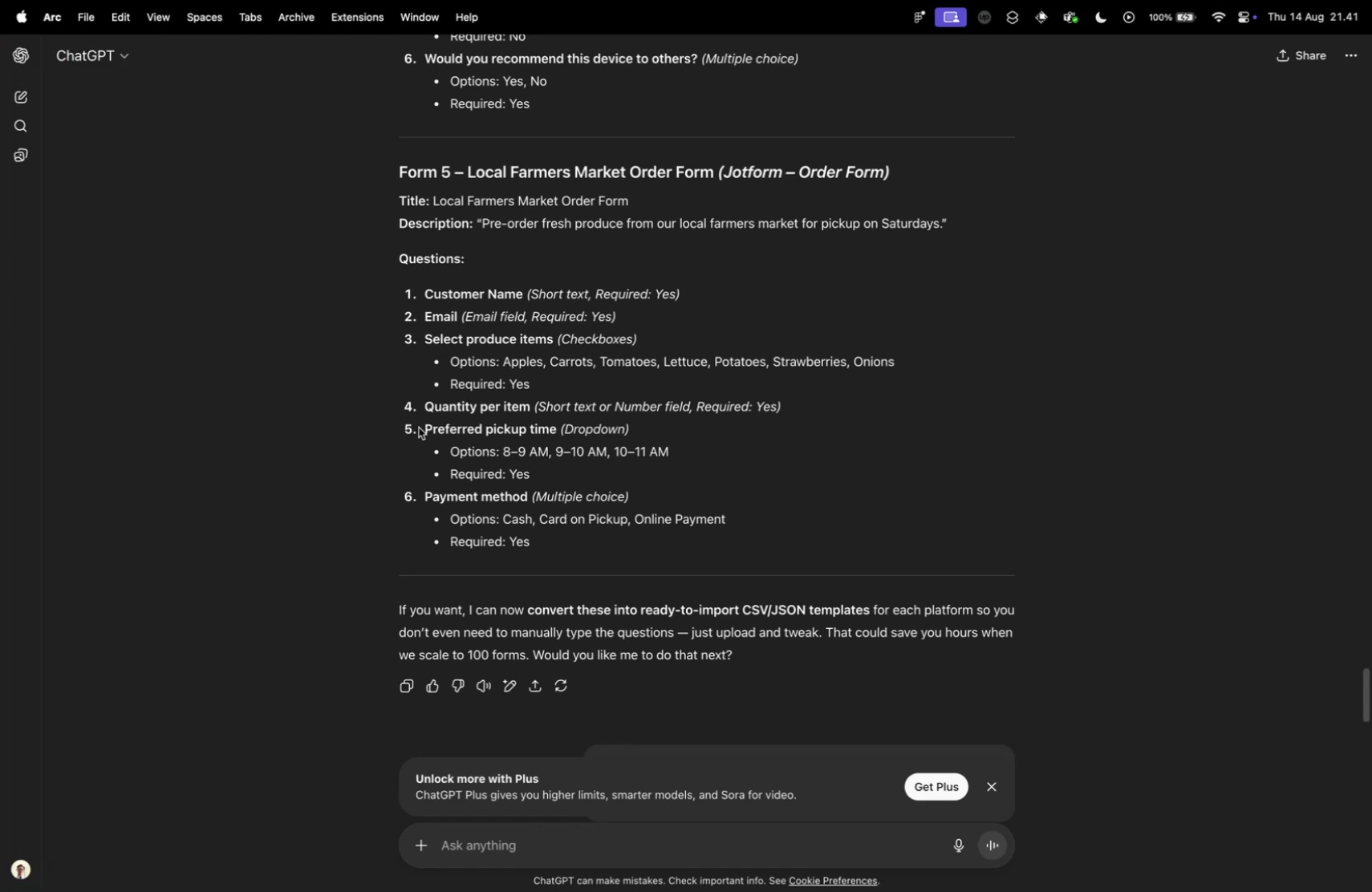 
left_click_drag(start_coordinate=[430, 408], to_coordinate=[777, 407])
 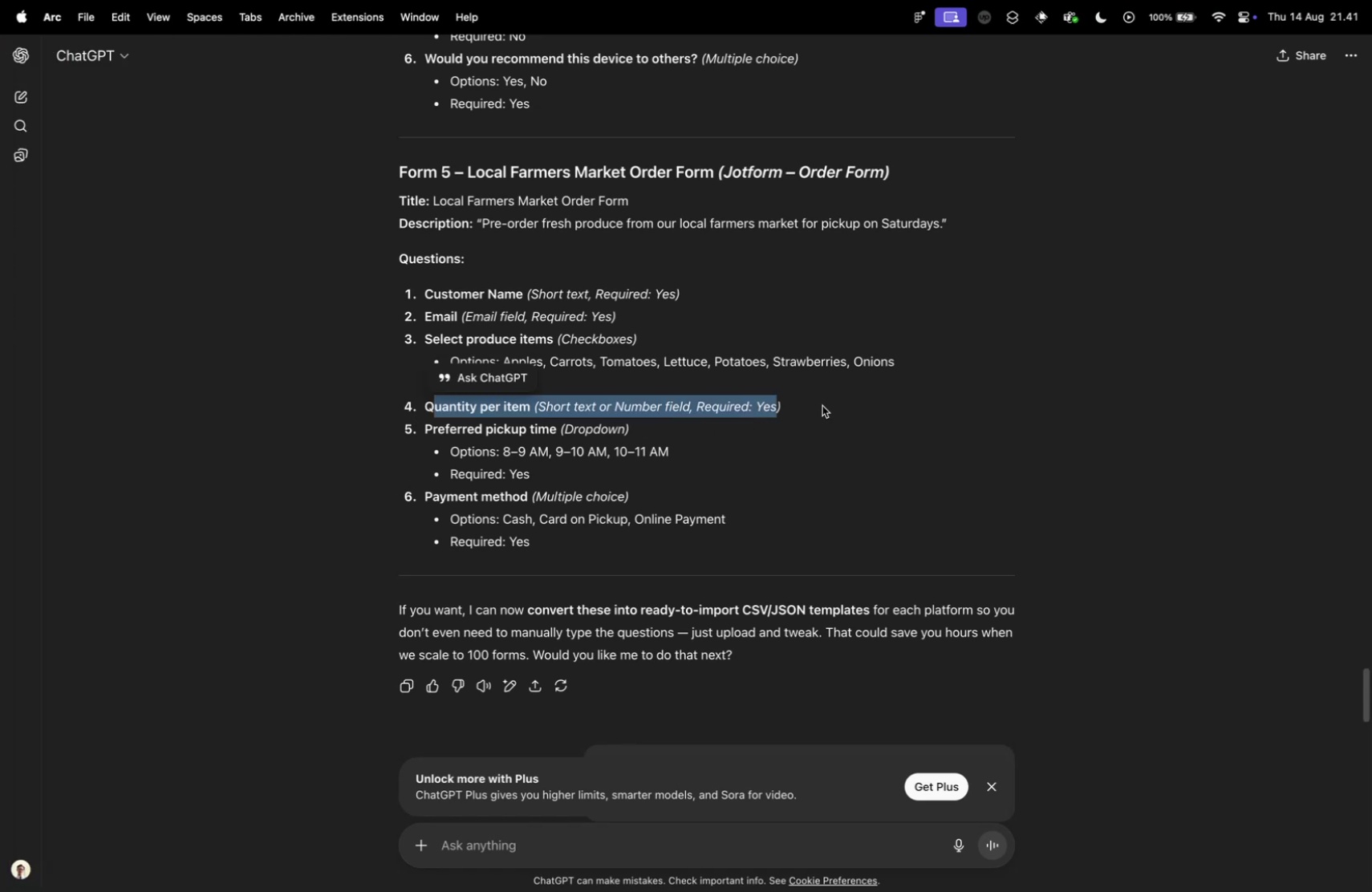 
left_click([839, 403])
 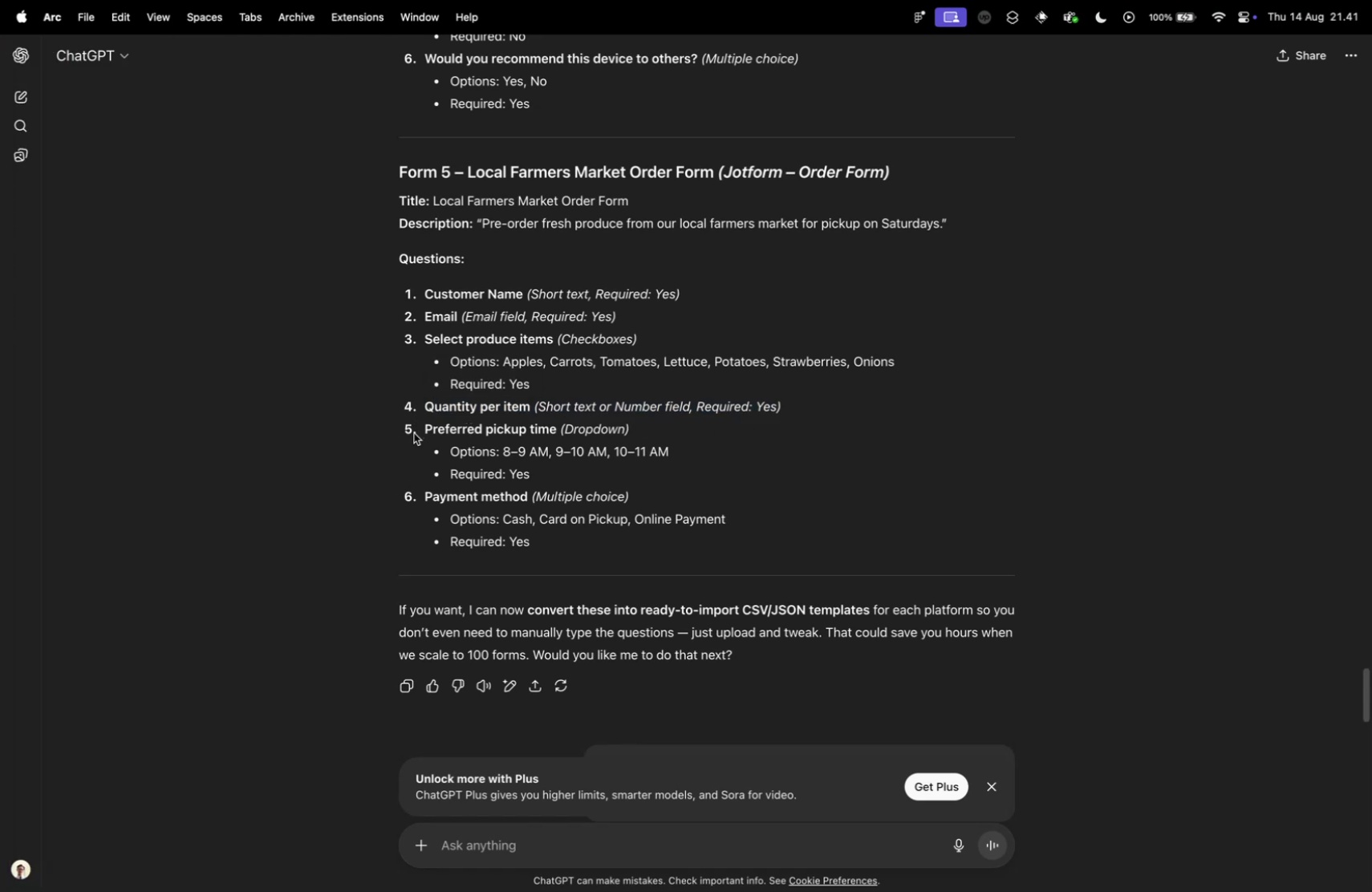 
key(Control+ControlLeft)
 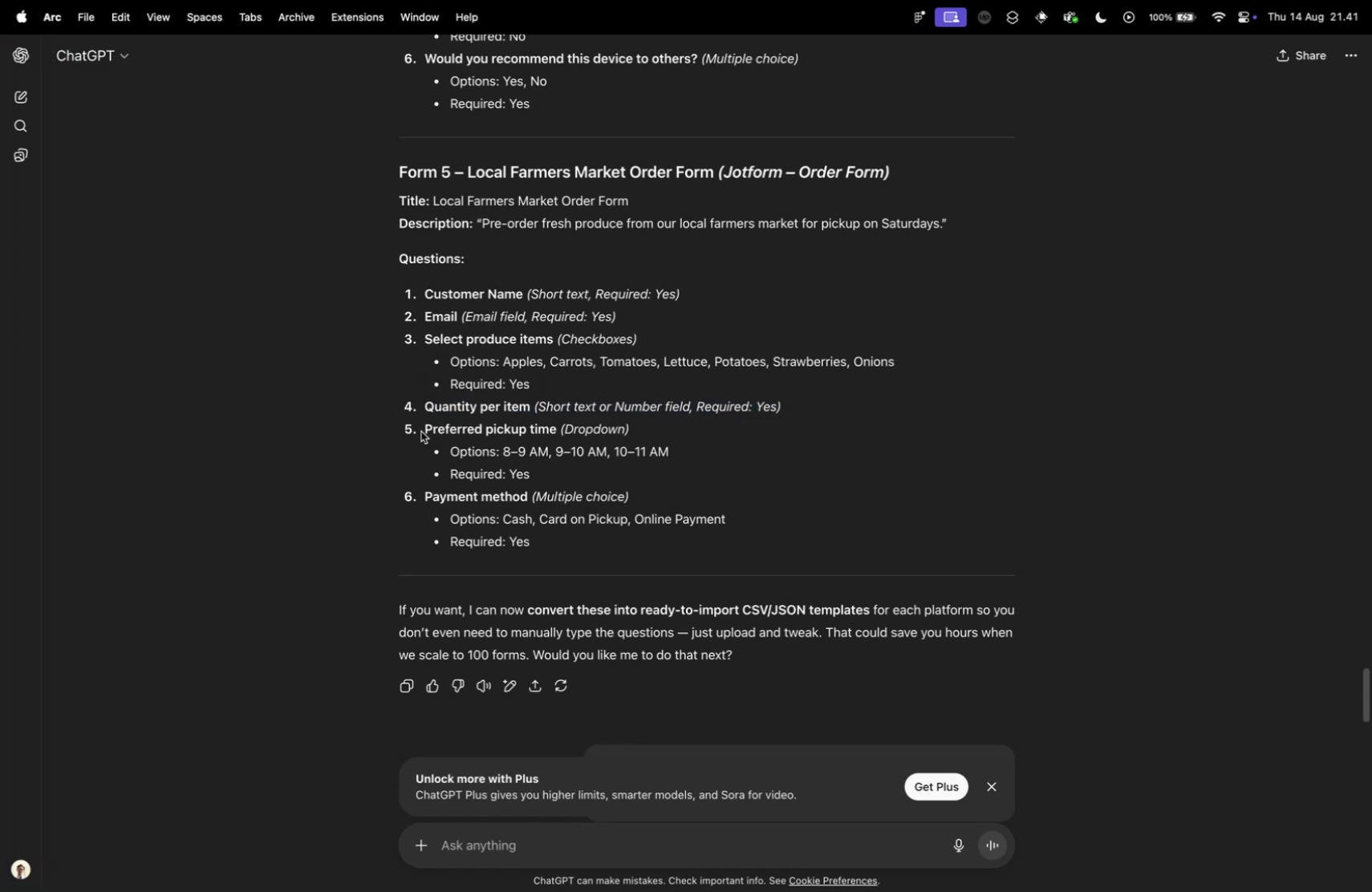 
key(Control+Tab)
 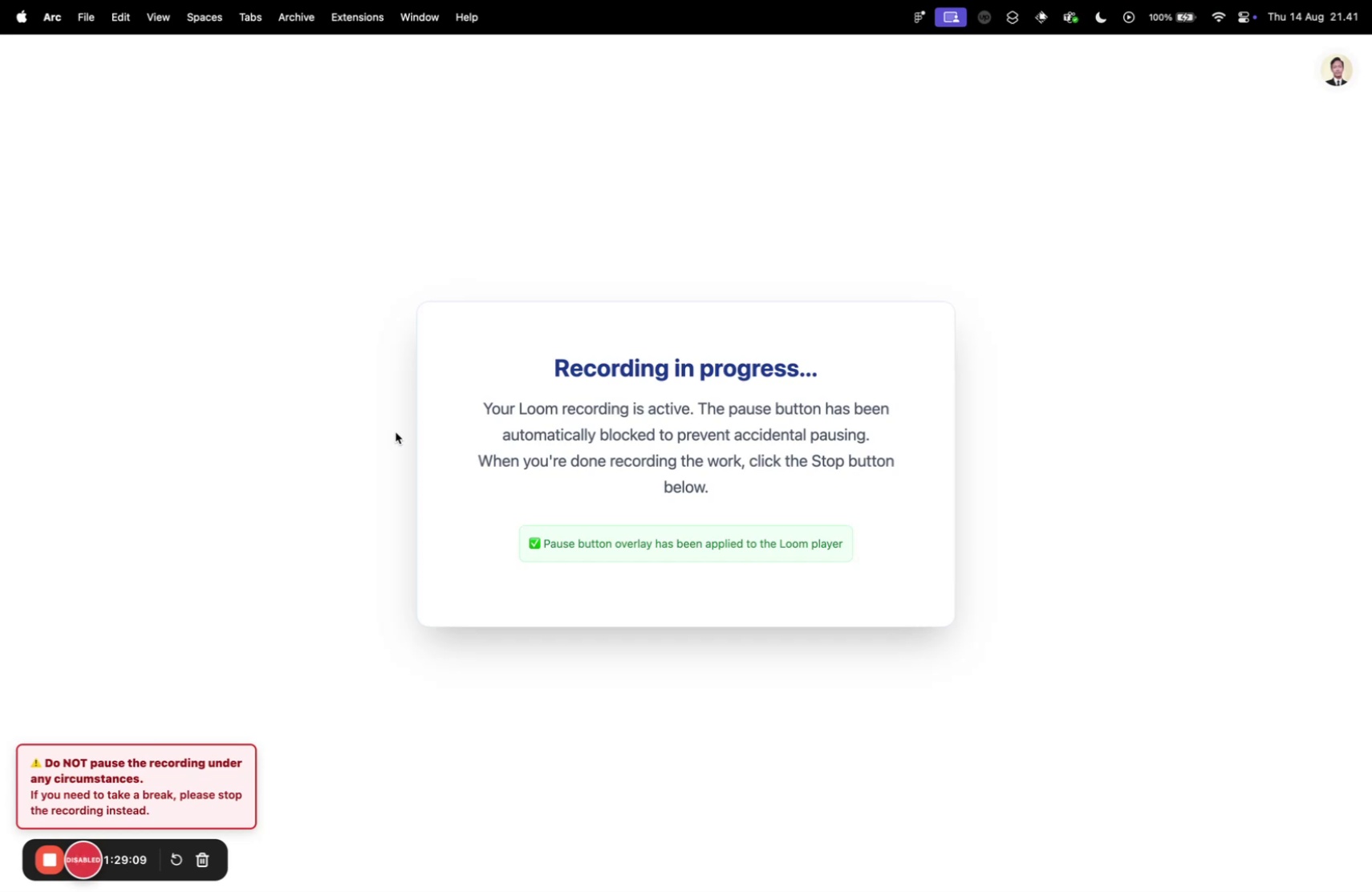 
key(Control+ControlLeft)
 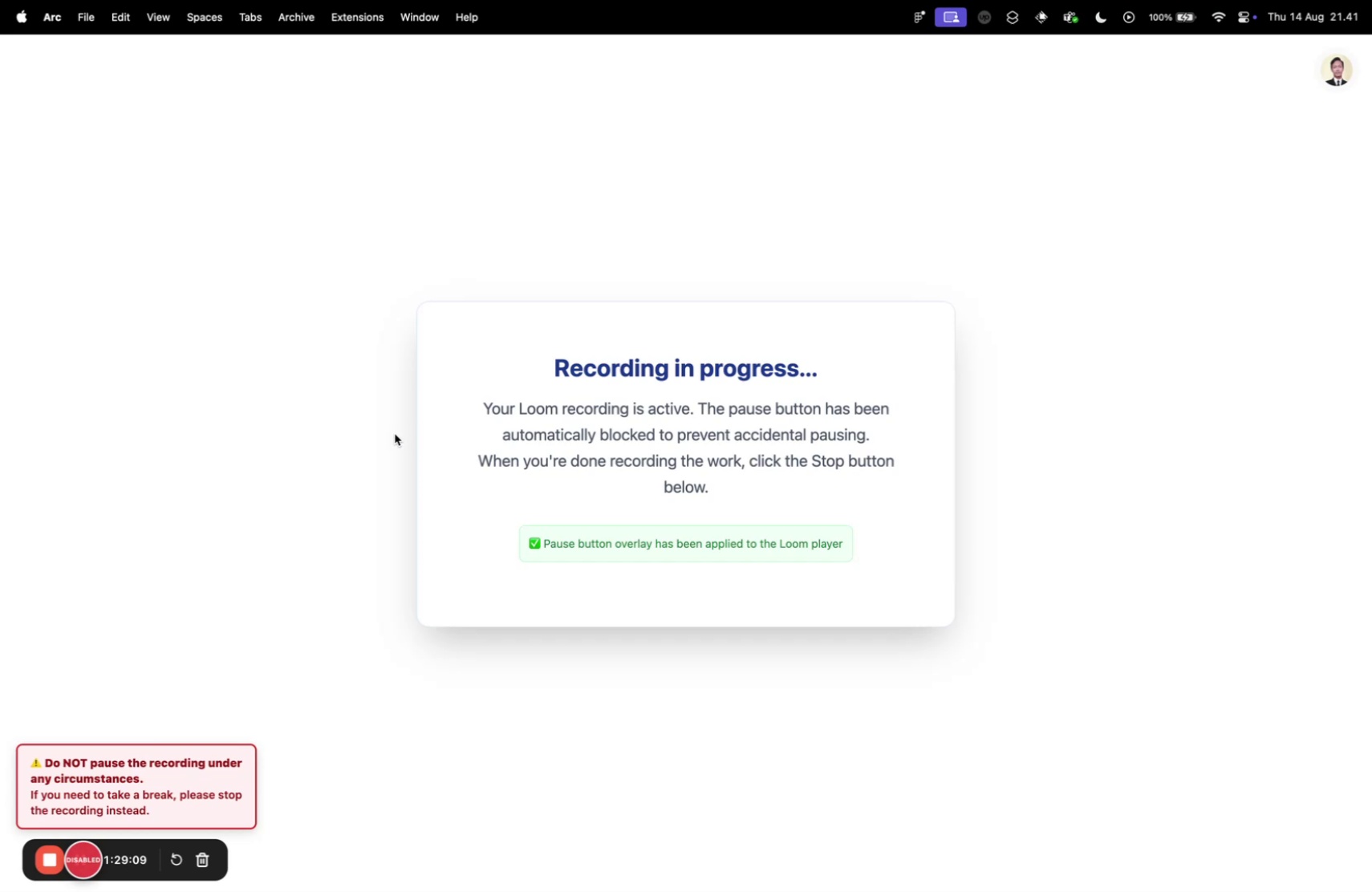 
key(Control+Tab)
 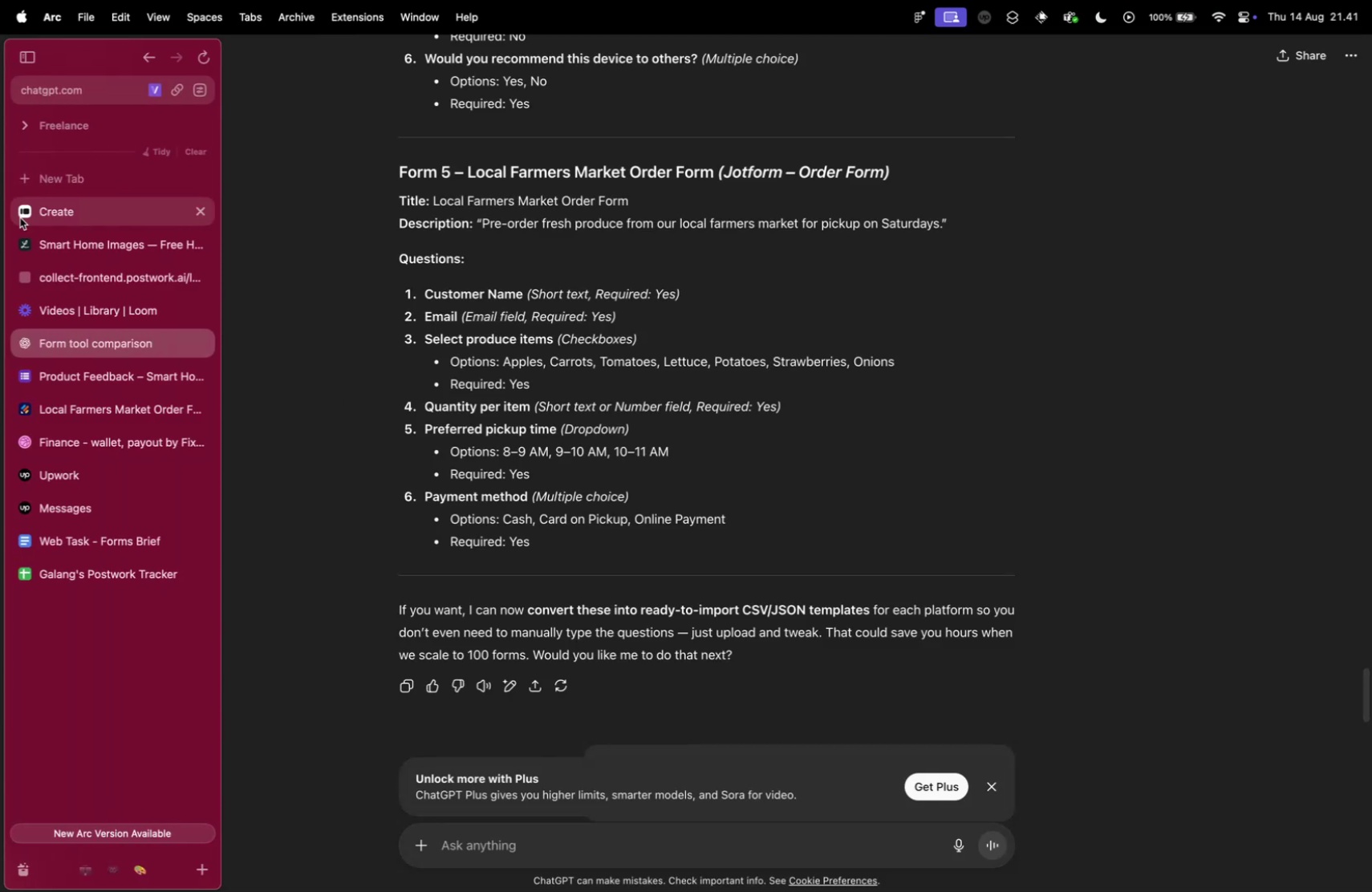 
key(Control+Tab)
 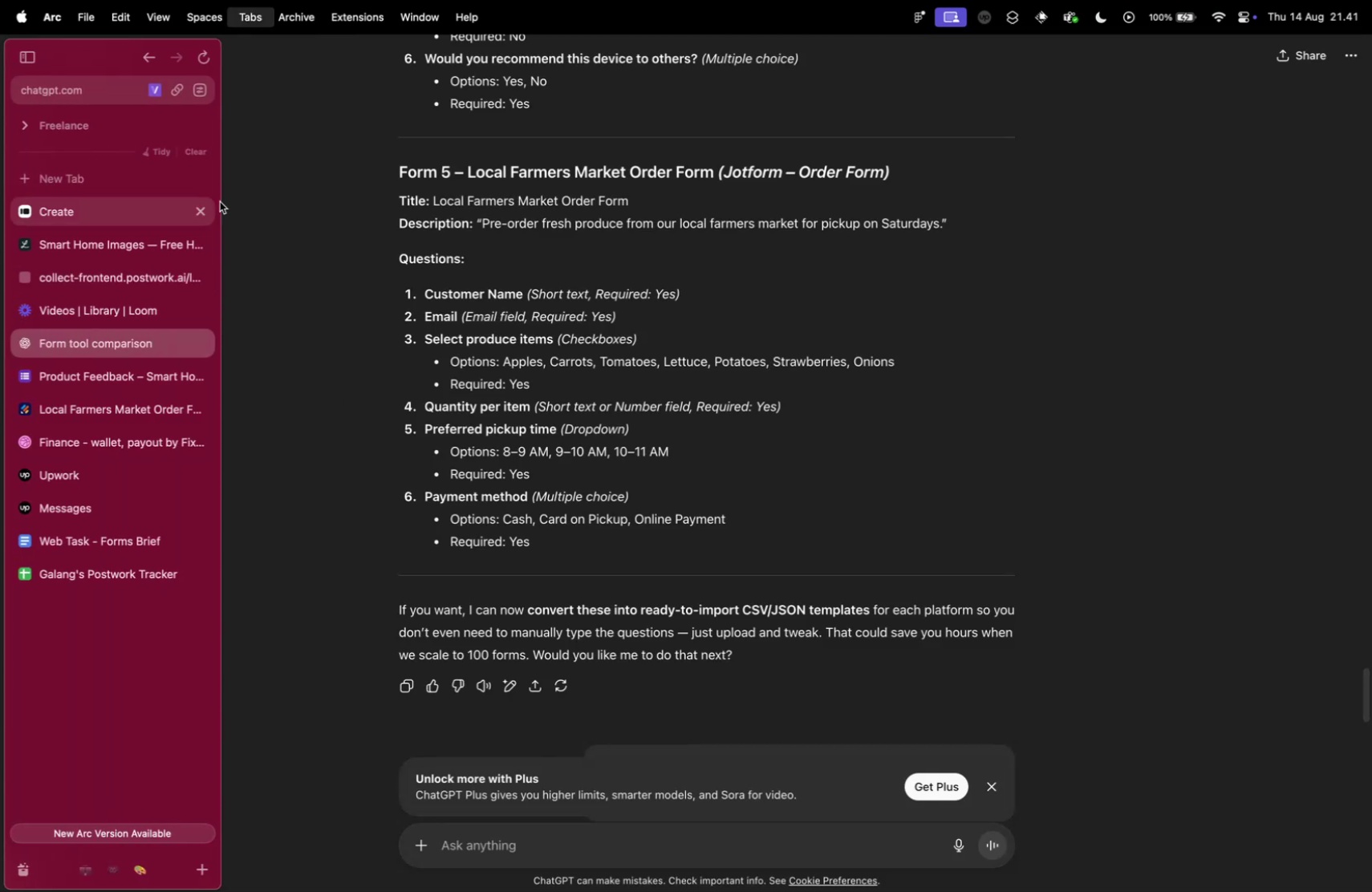 
key(Control+Tab)
 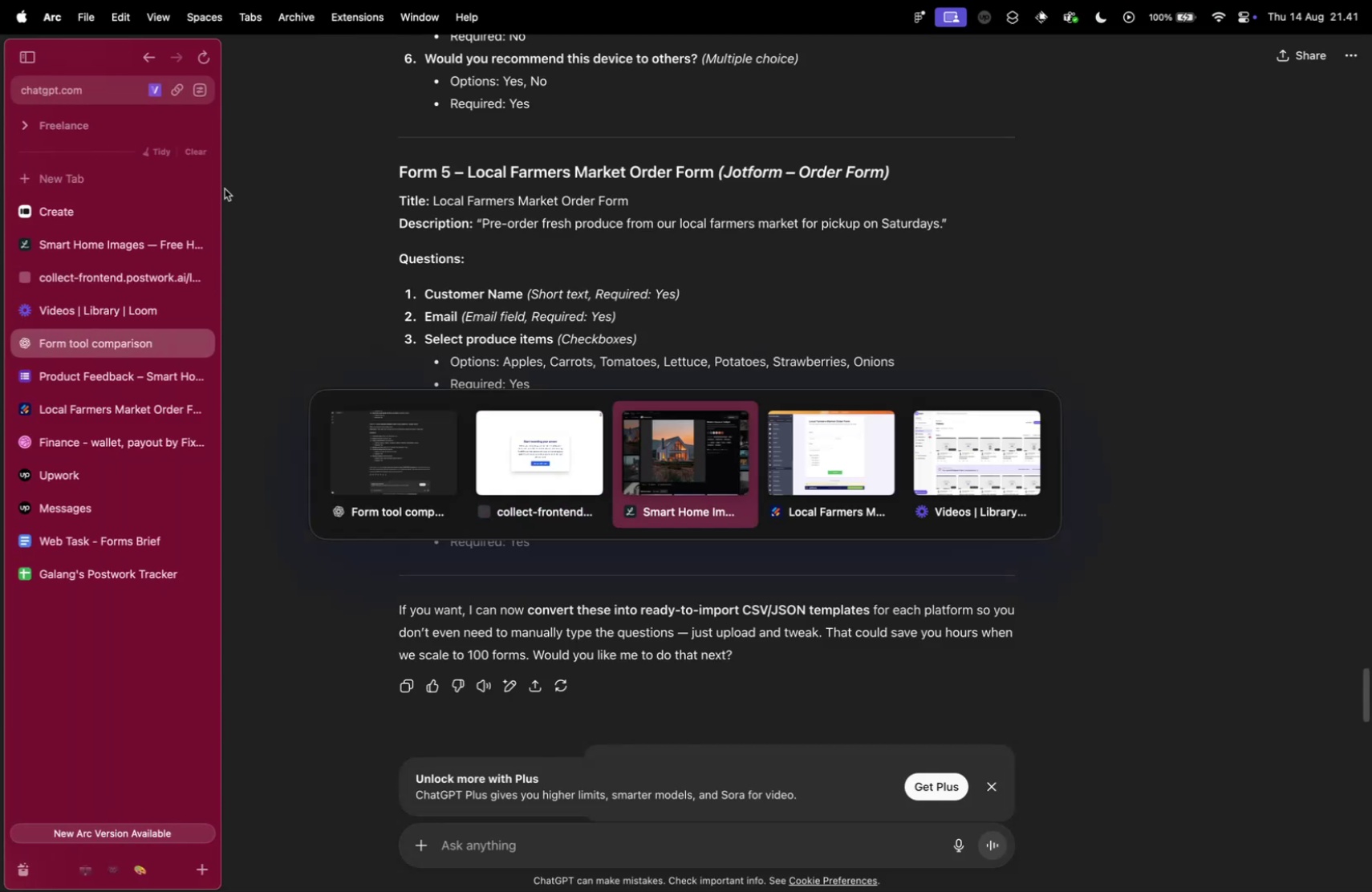 
key(Control+Tab)
 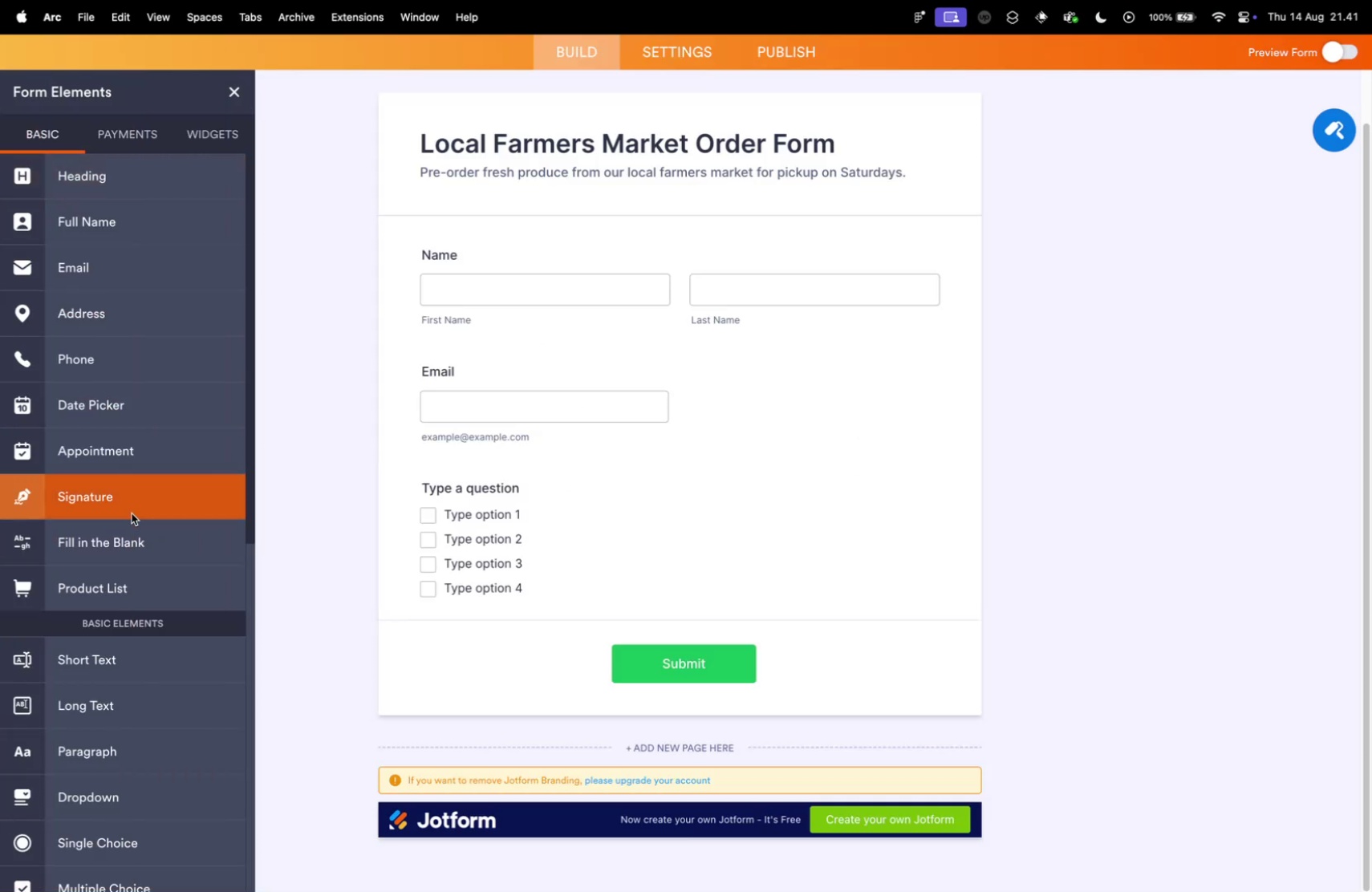 
scroll: coordinate [145, 506], scroll_direction: up, amount: 31.0
 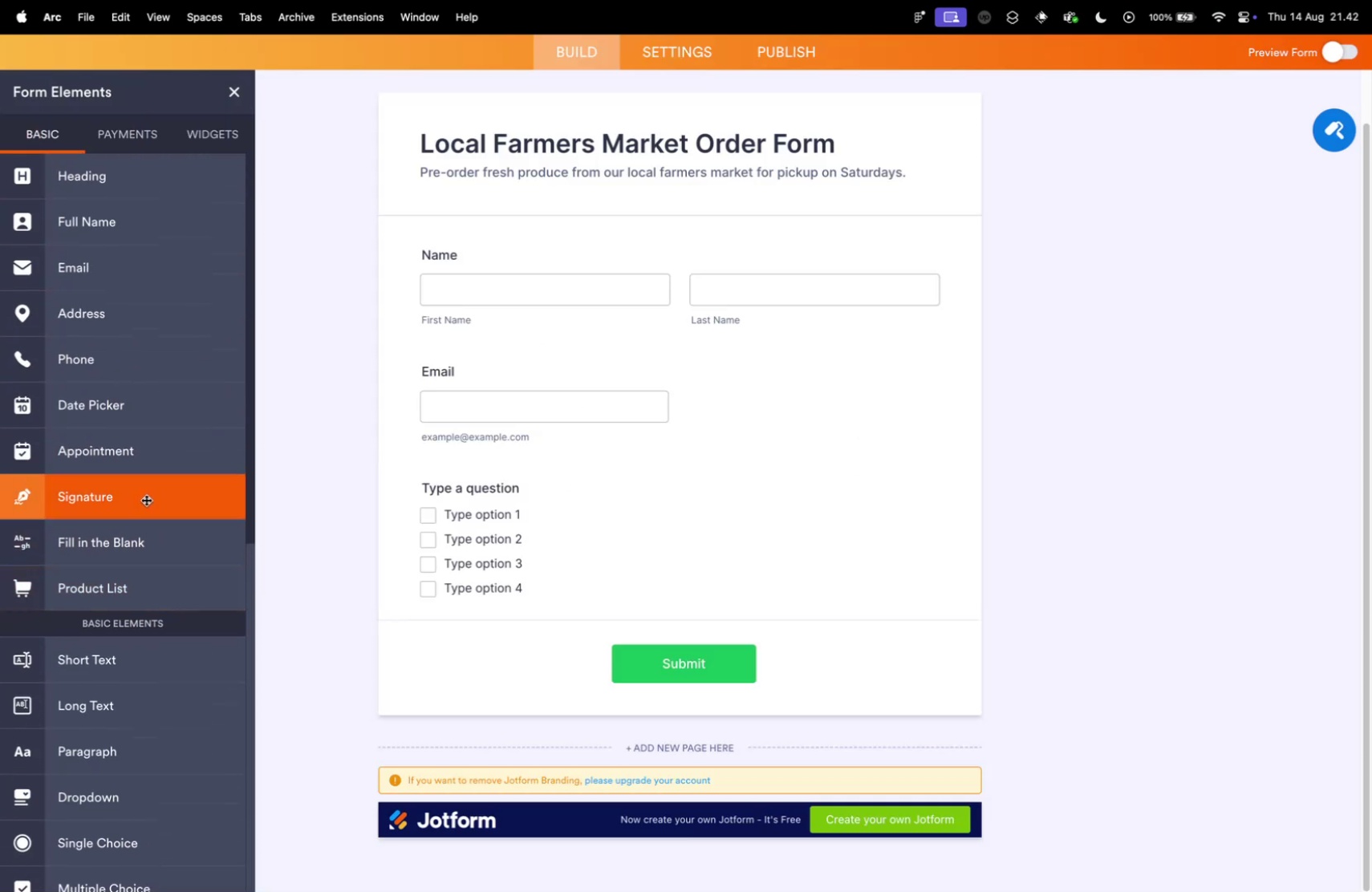 
scroll: coordinate [148, 508], scroll_direction: down, amount: 4.0
 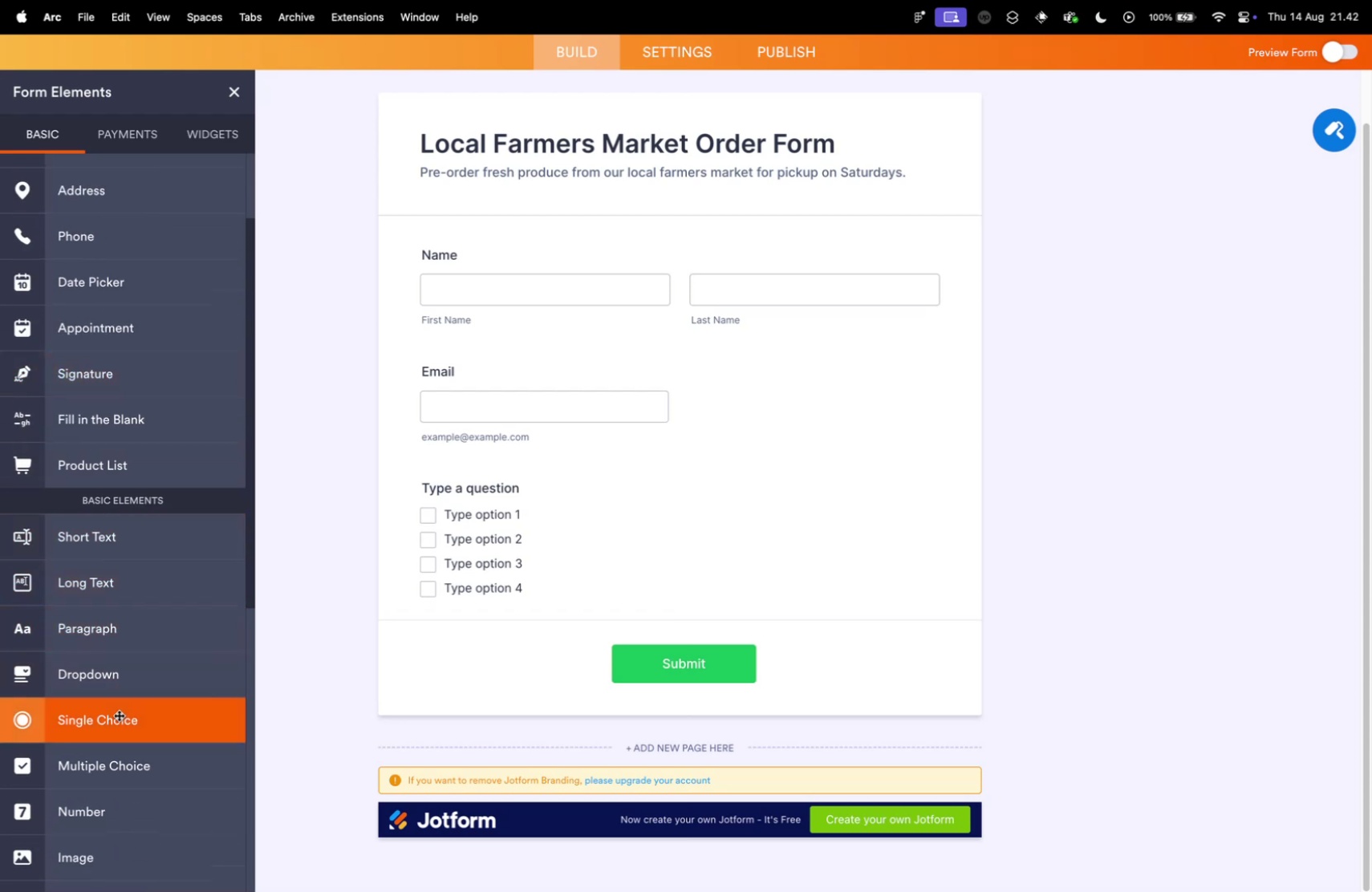 
left_click([111, 682])
 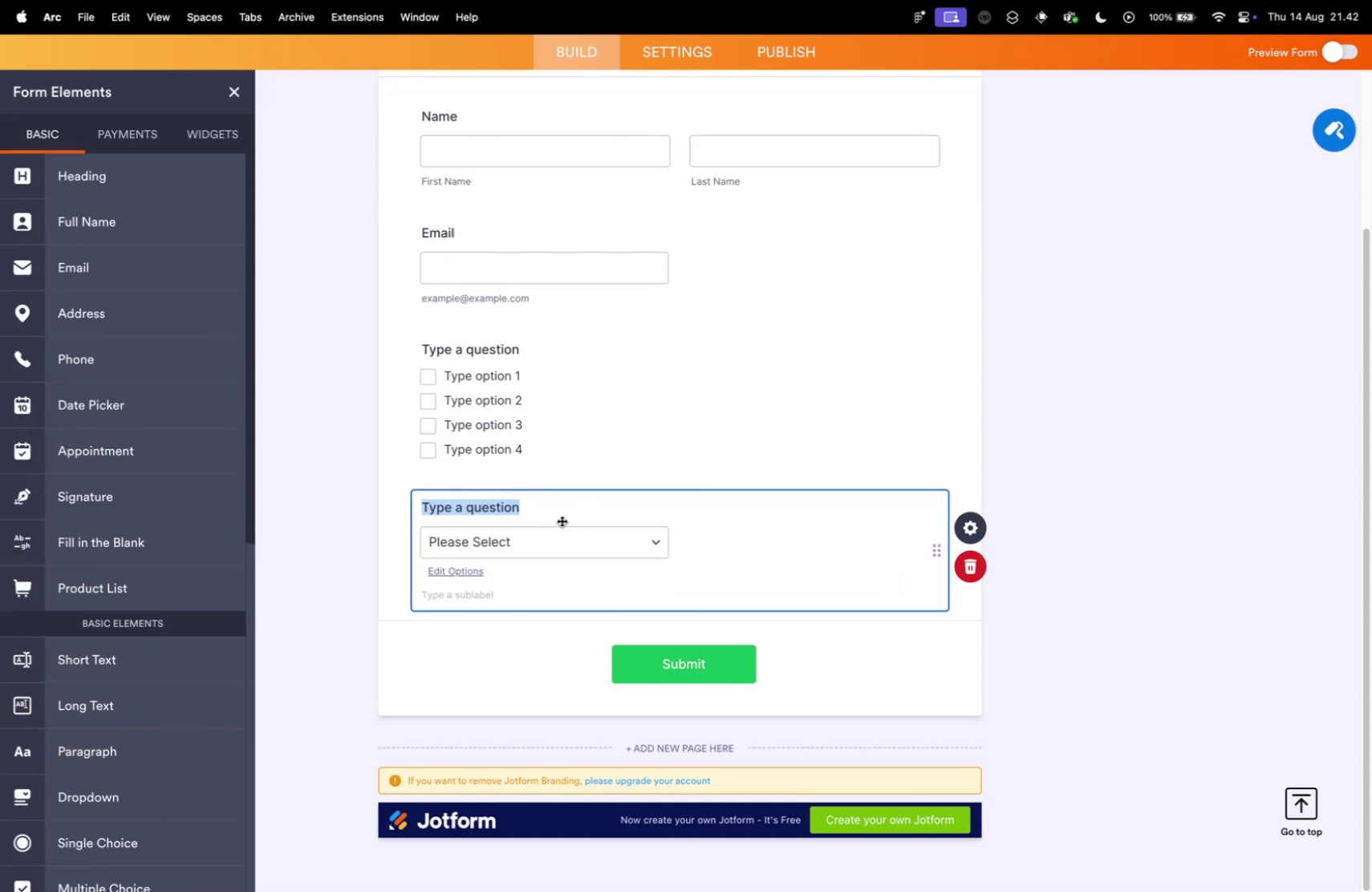 
key(Control+ControlLeft)
 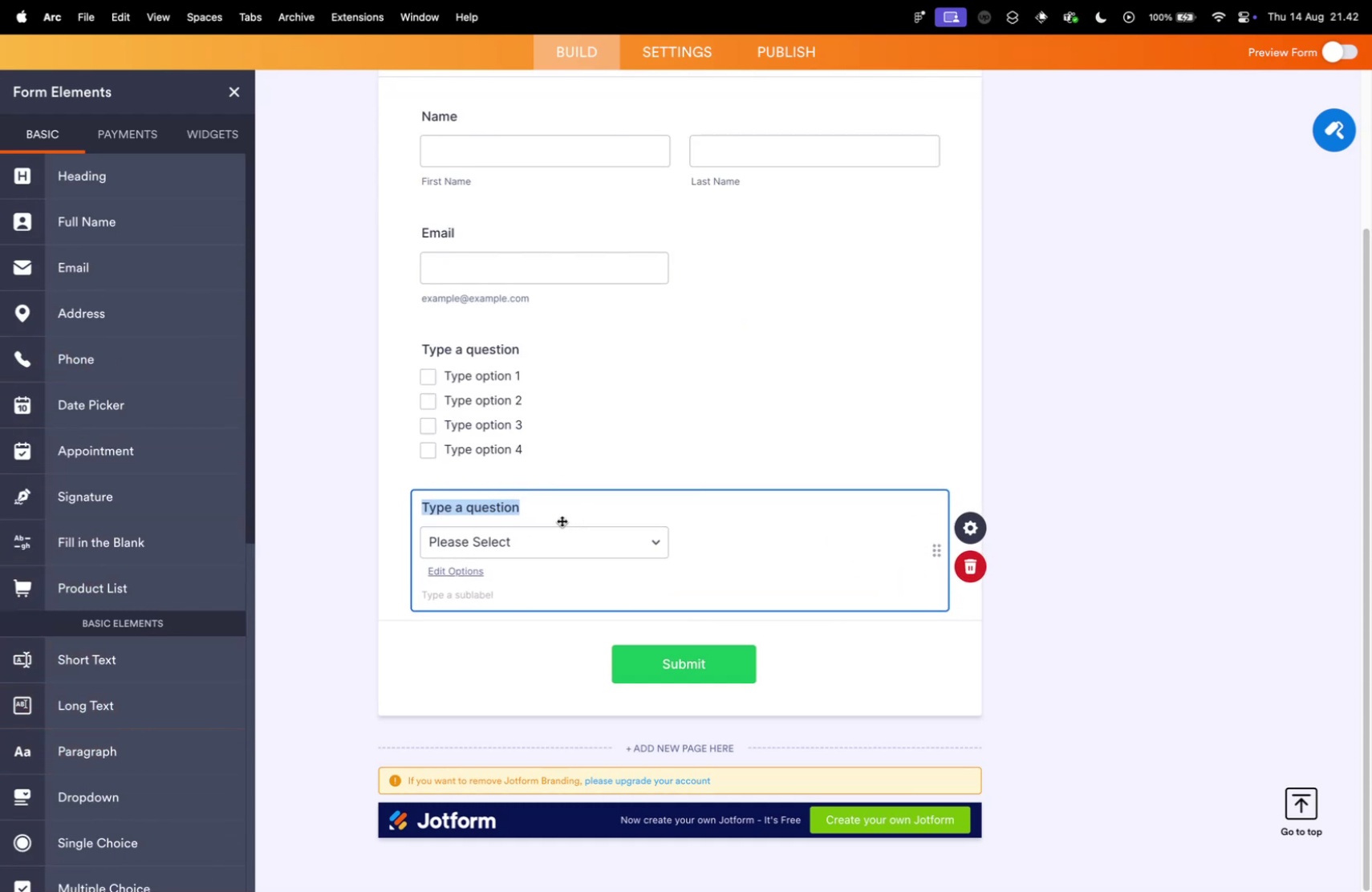 
key(Control+Tab)
 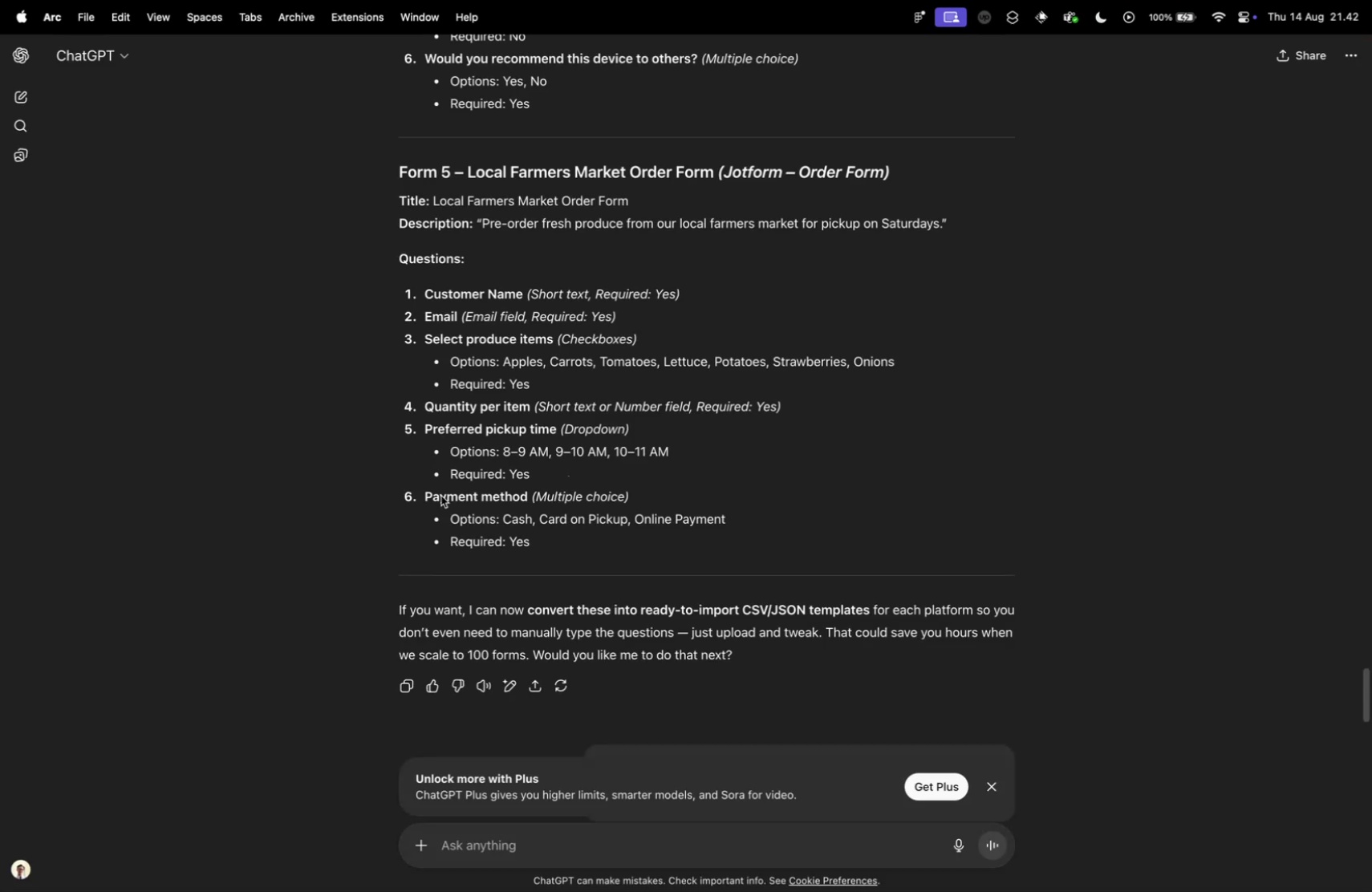 
key(Control+ControlLeft)
 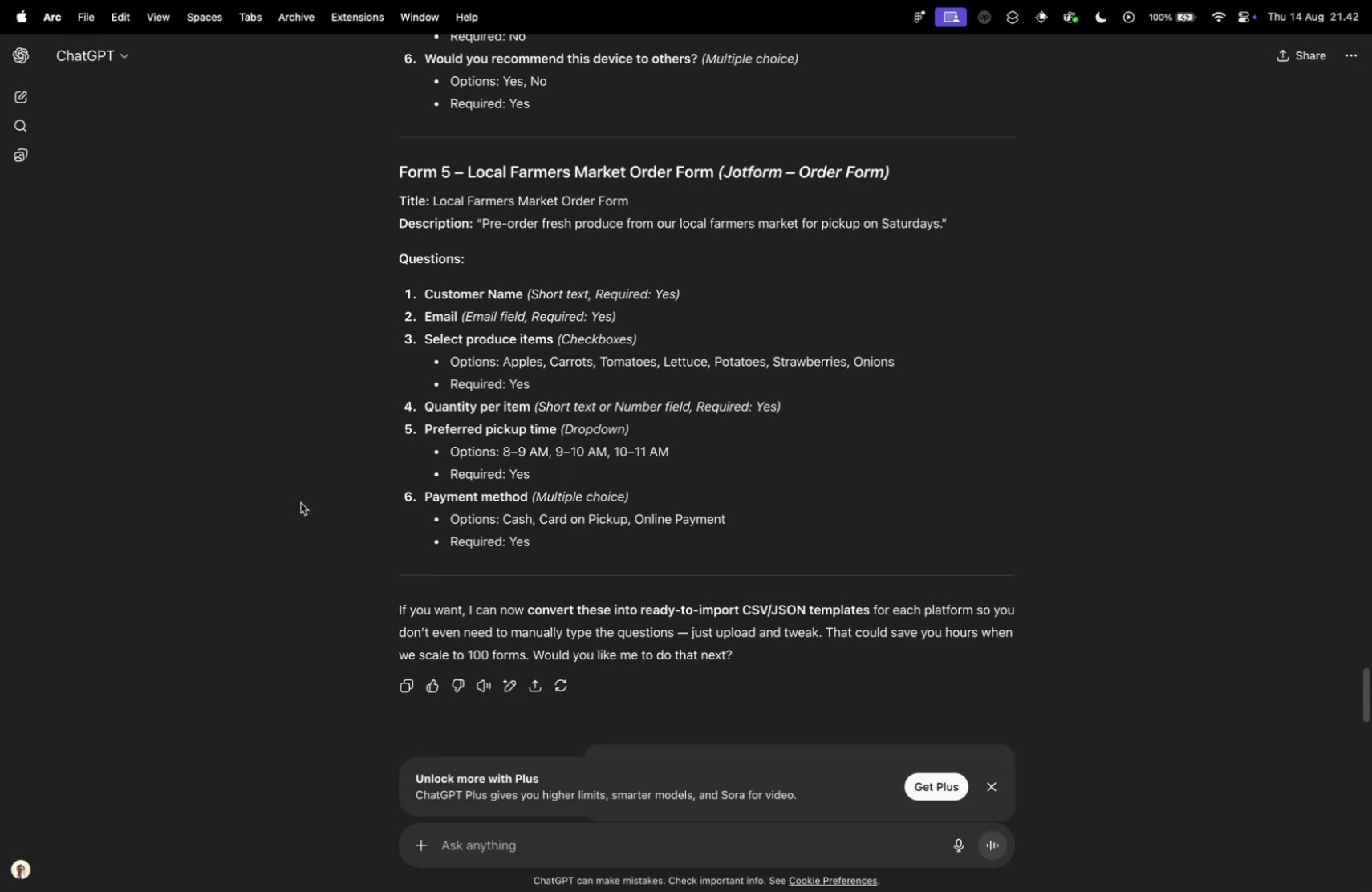 
key(Control+Tab)
 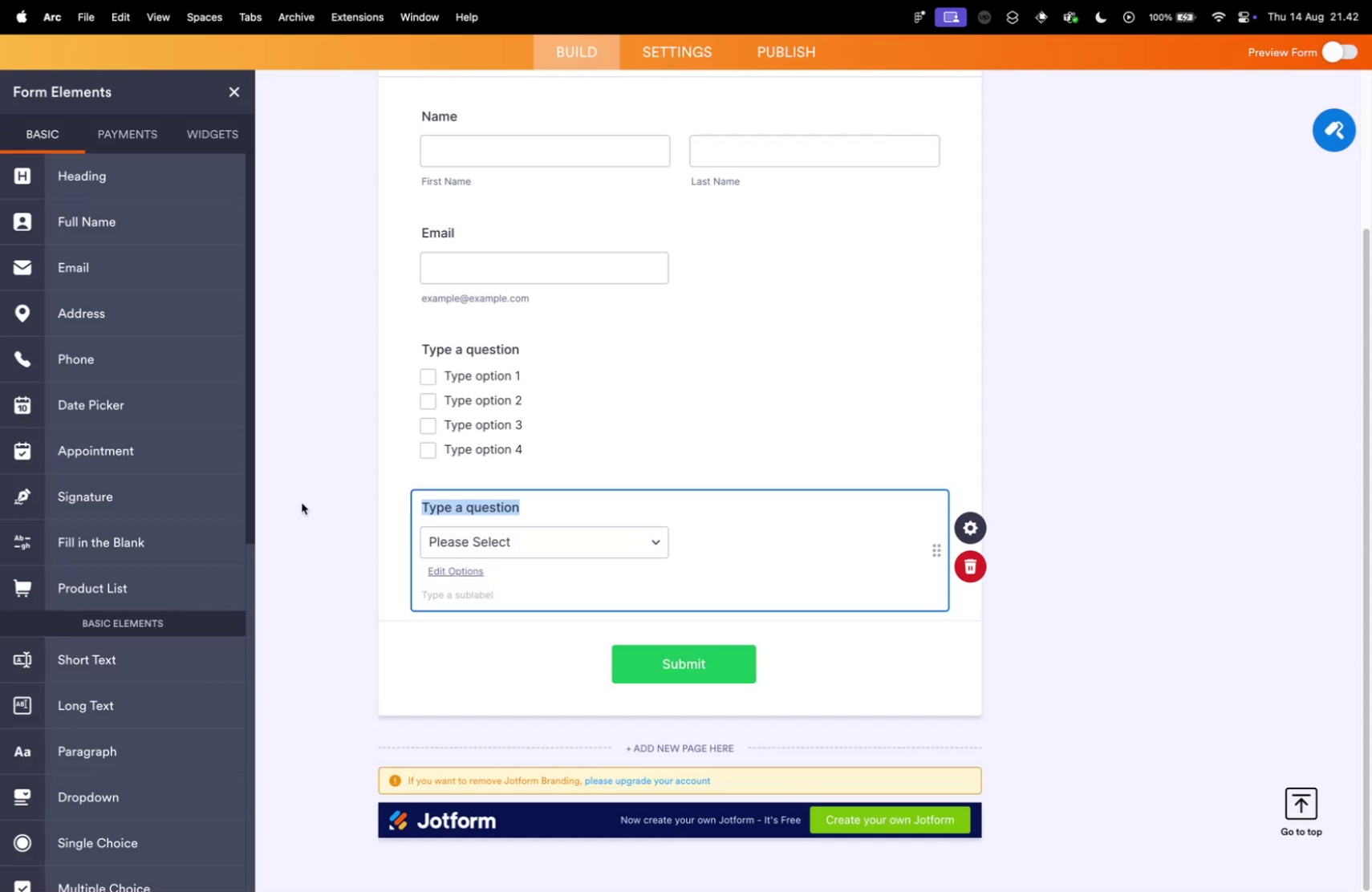 
key(Control+ControlLeft)
 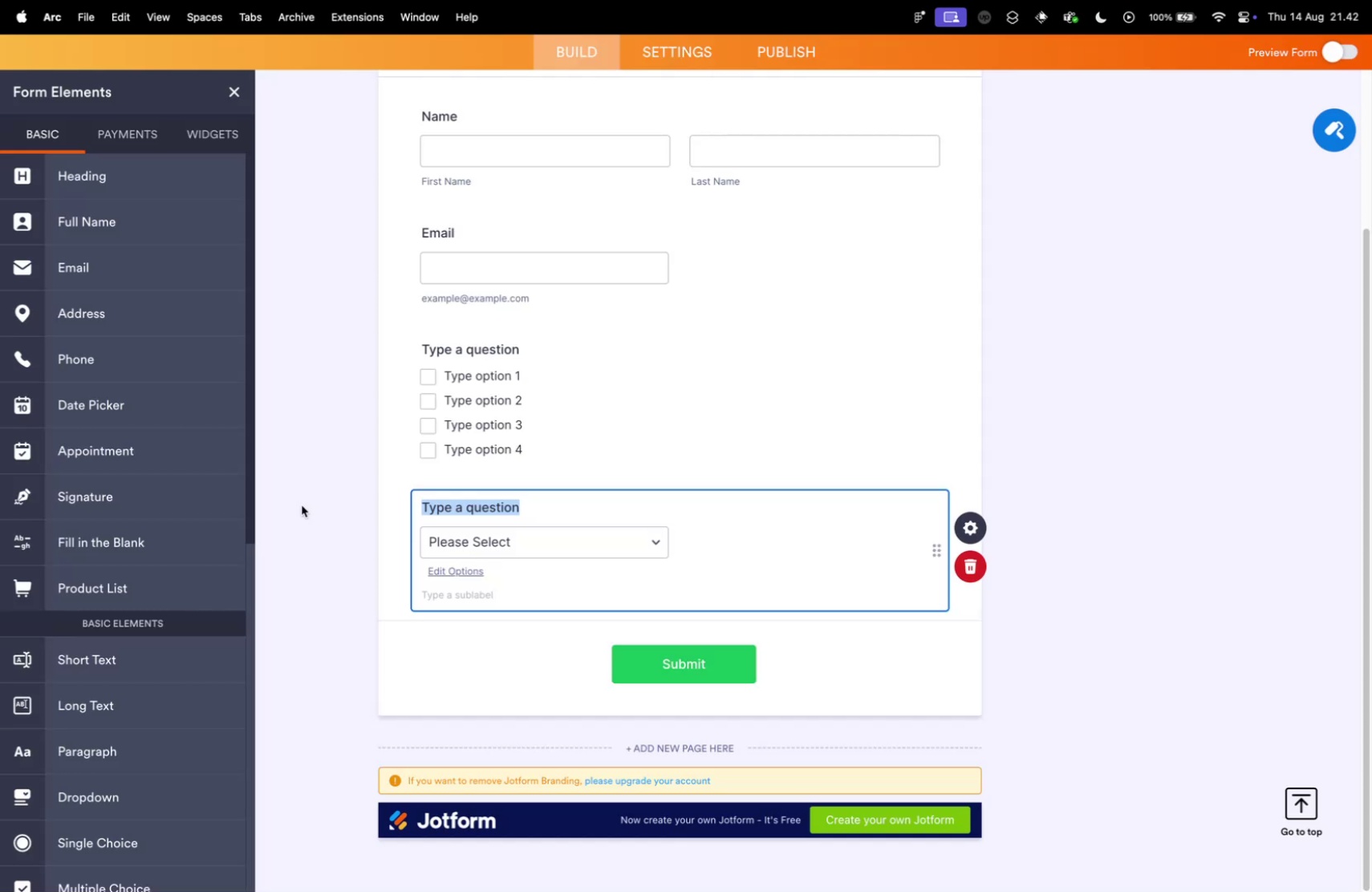 
key(Control+Tab)
 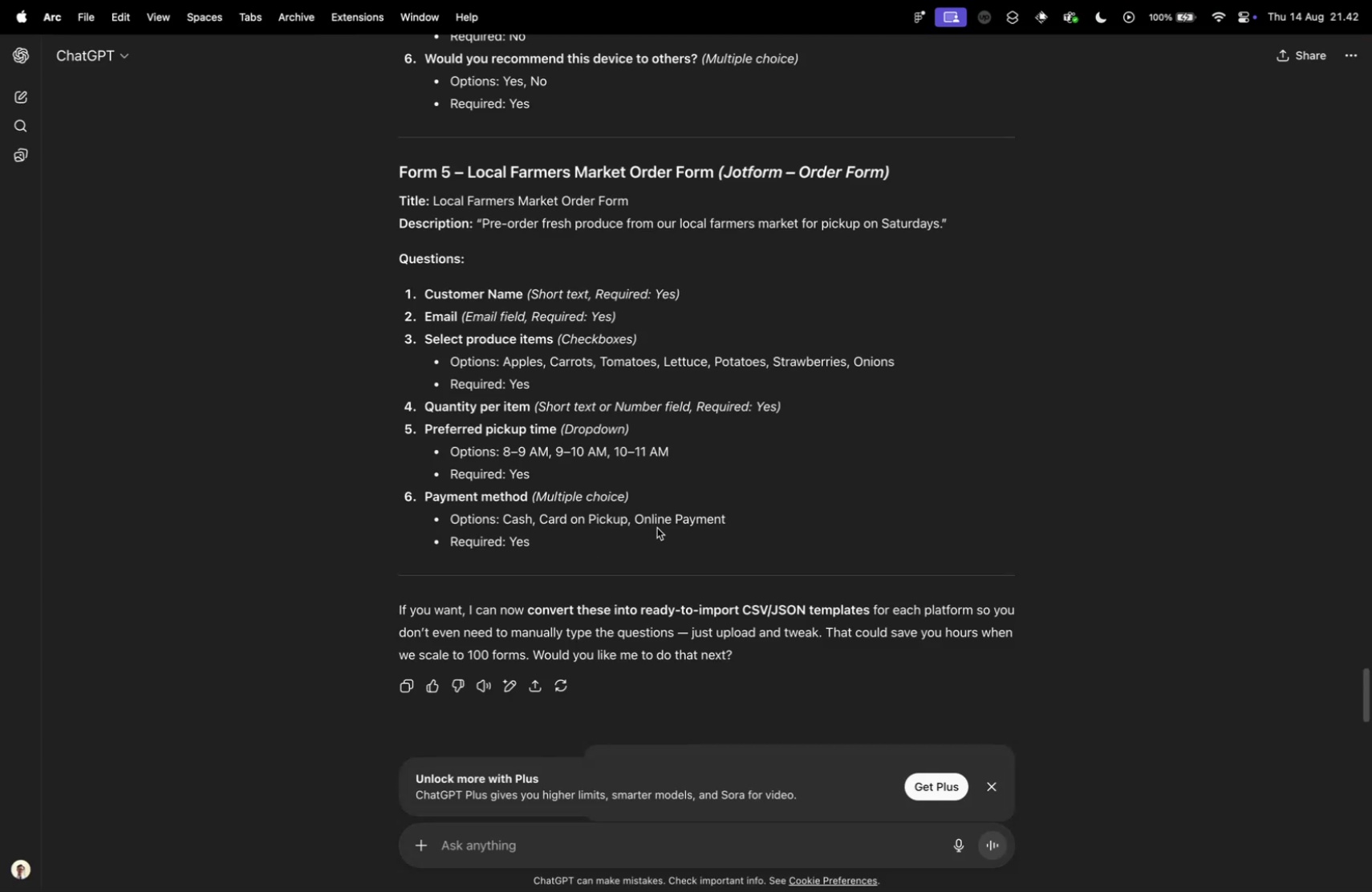 
key(Control+ControlLeft)
 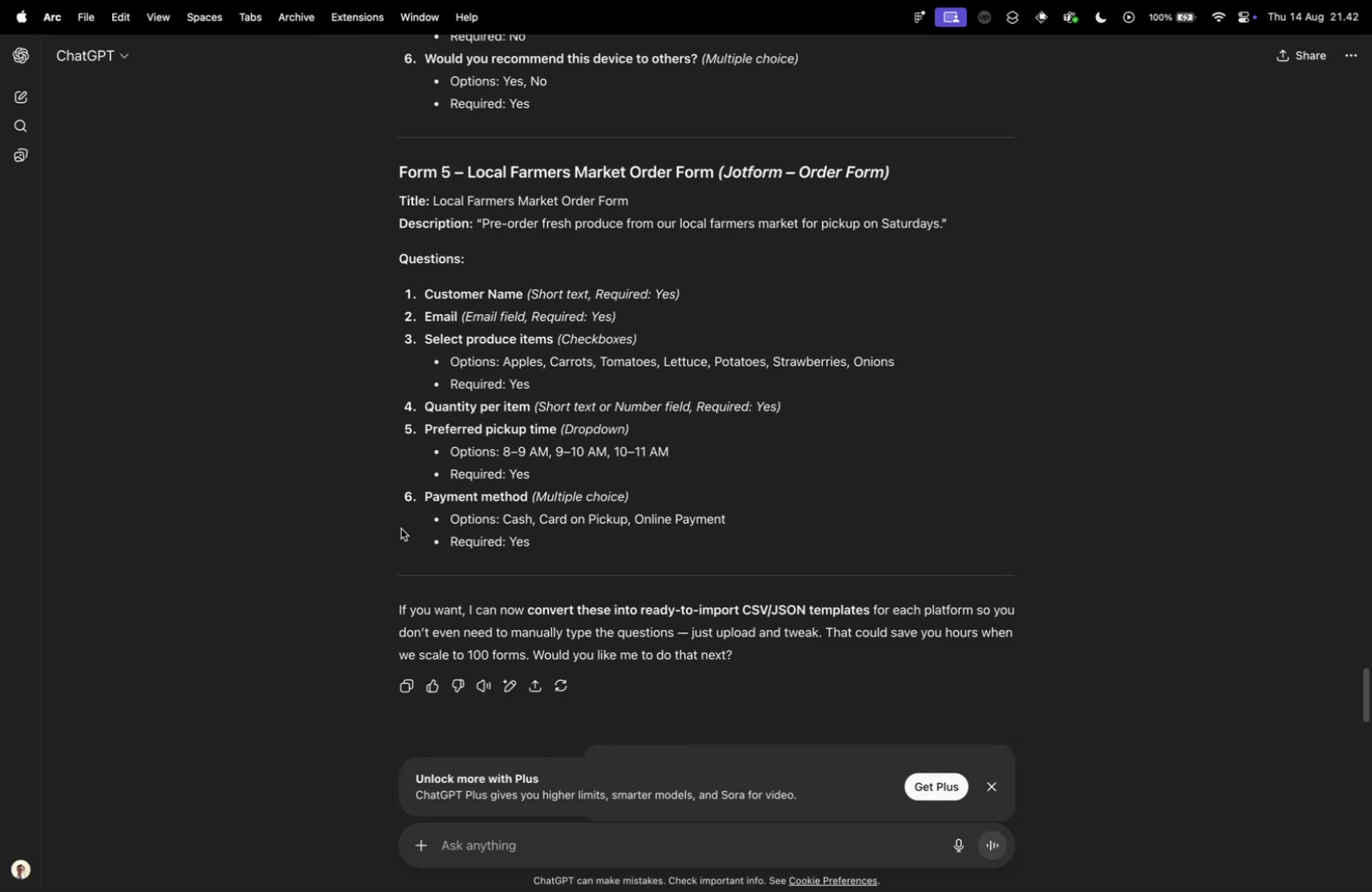 
key(Control+Tab)
 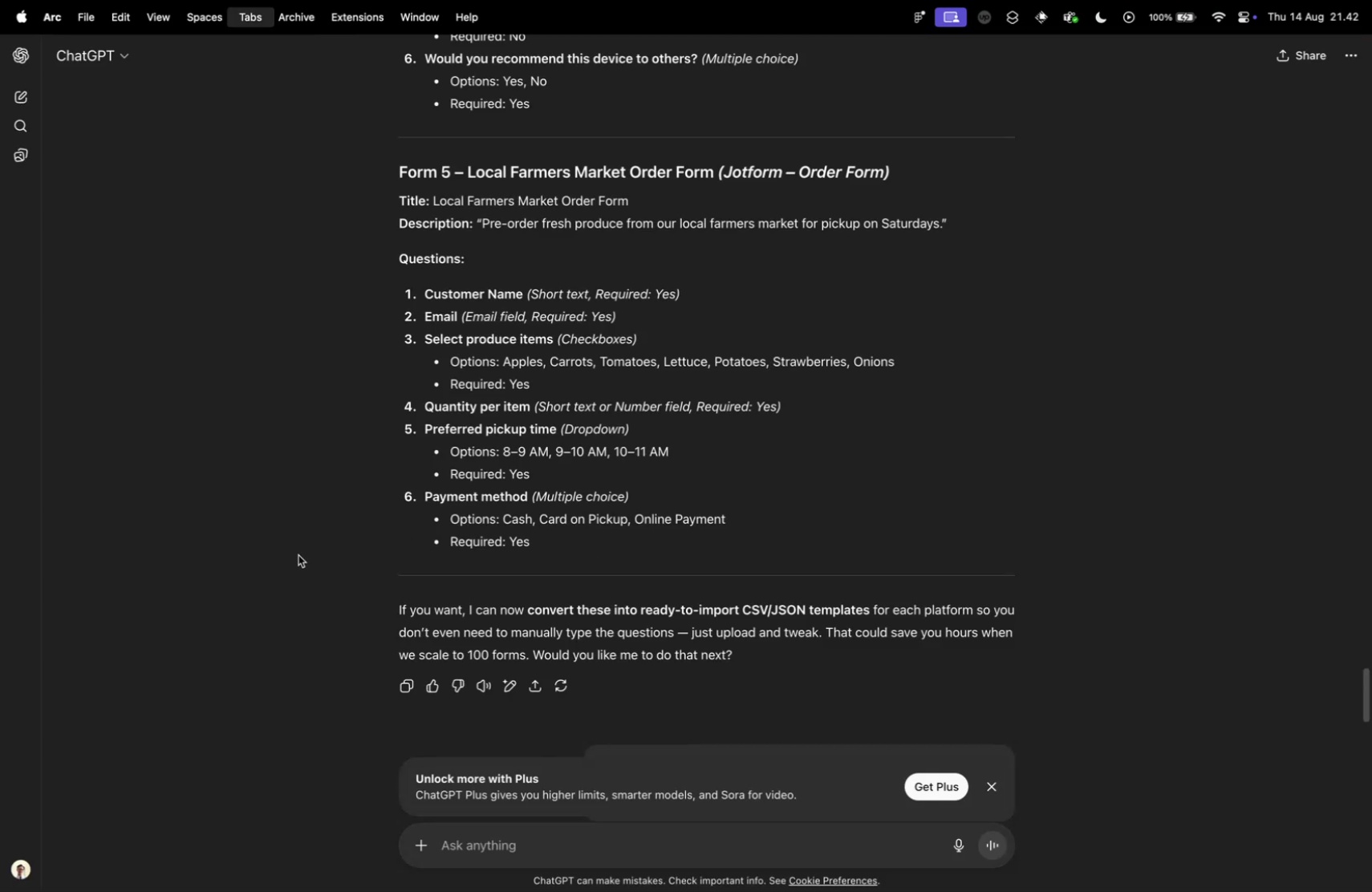 
mouse_move([146, 545])
 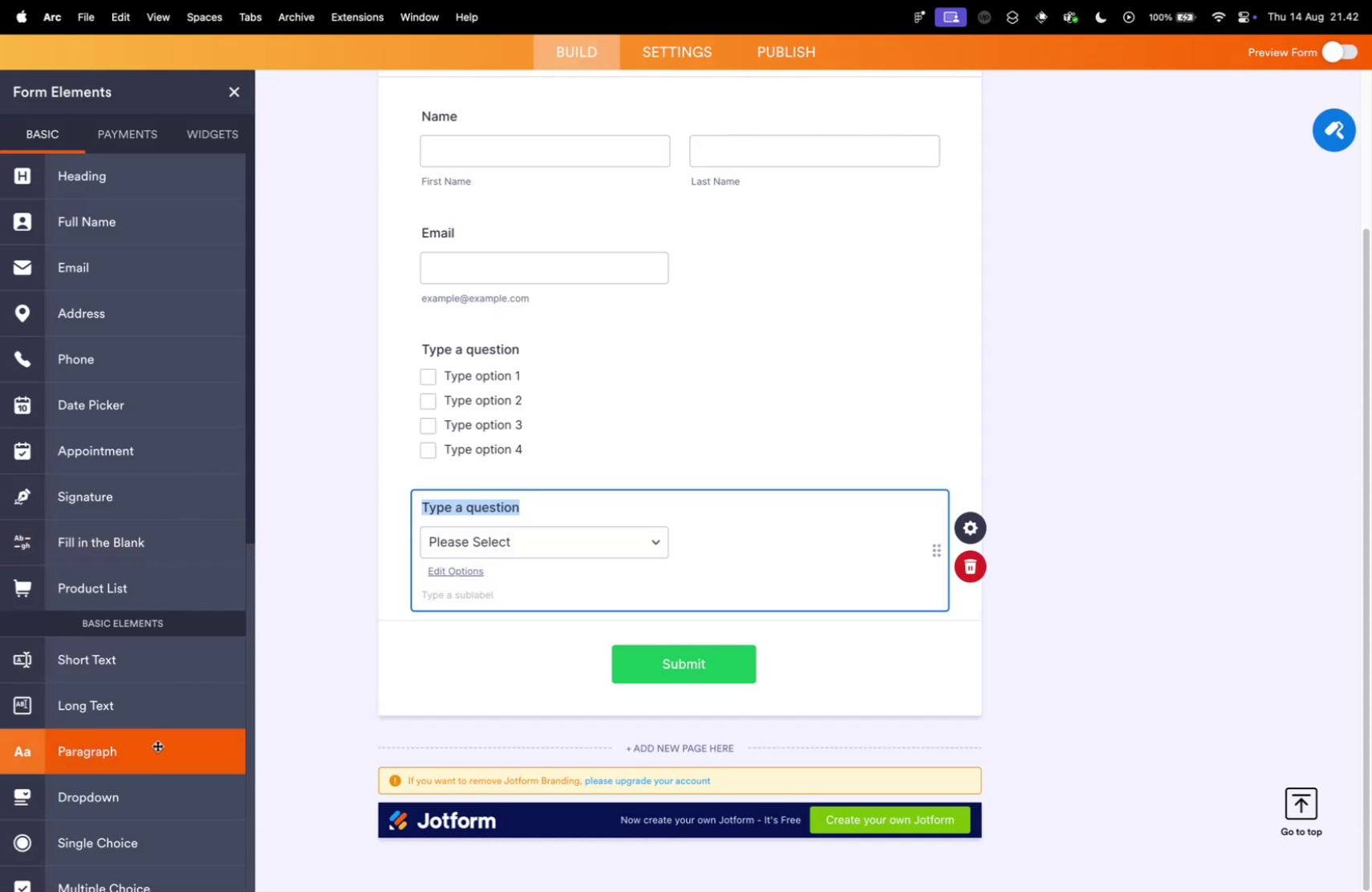 
scroll: coordinate [119, 816], scroll_direction: down, amount: 2.0
 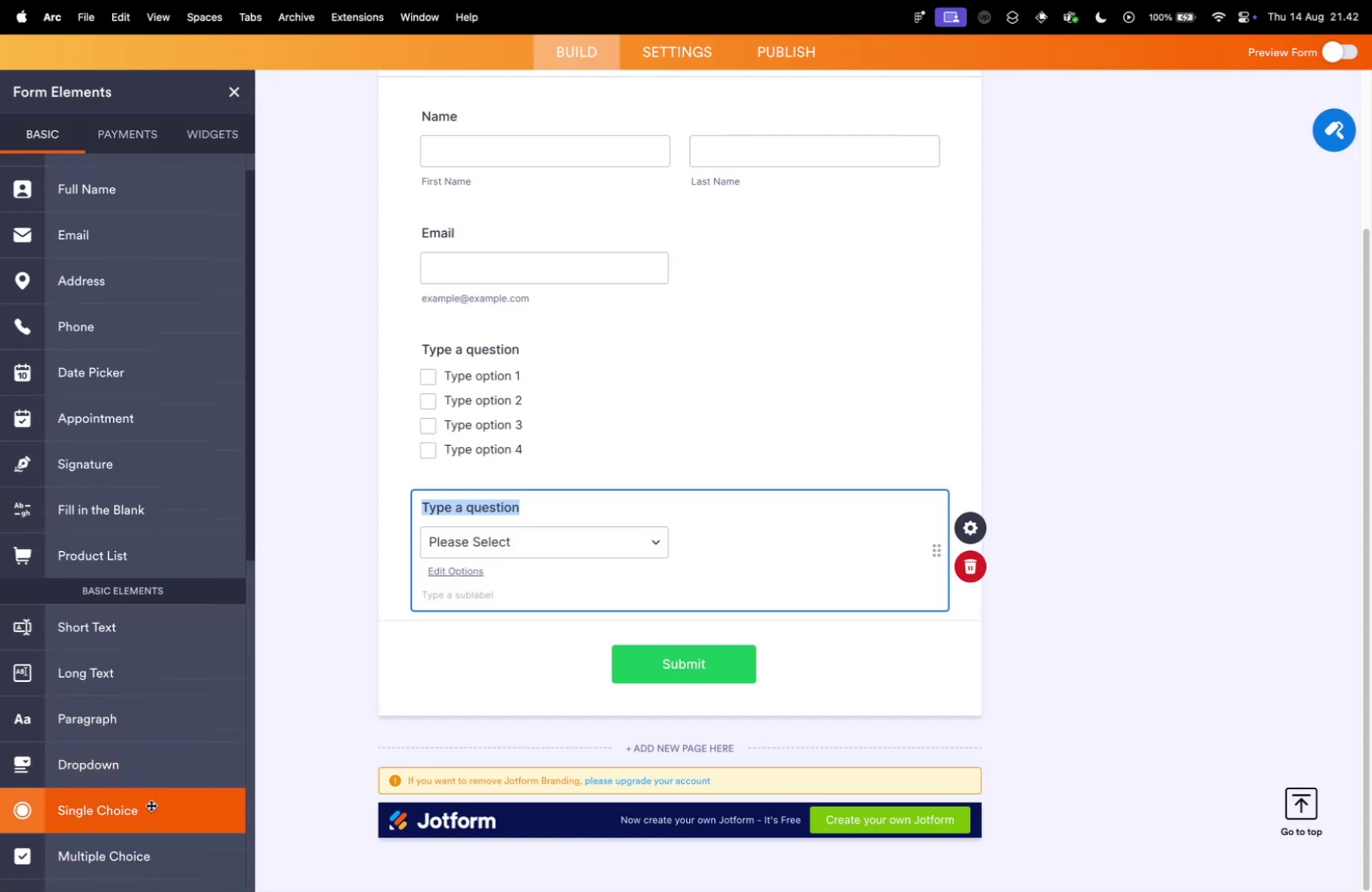 
left_click([153, 804])
 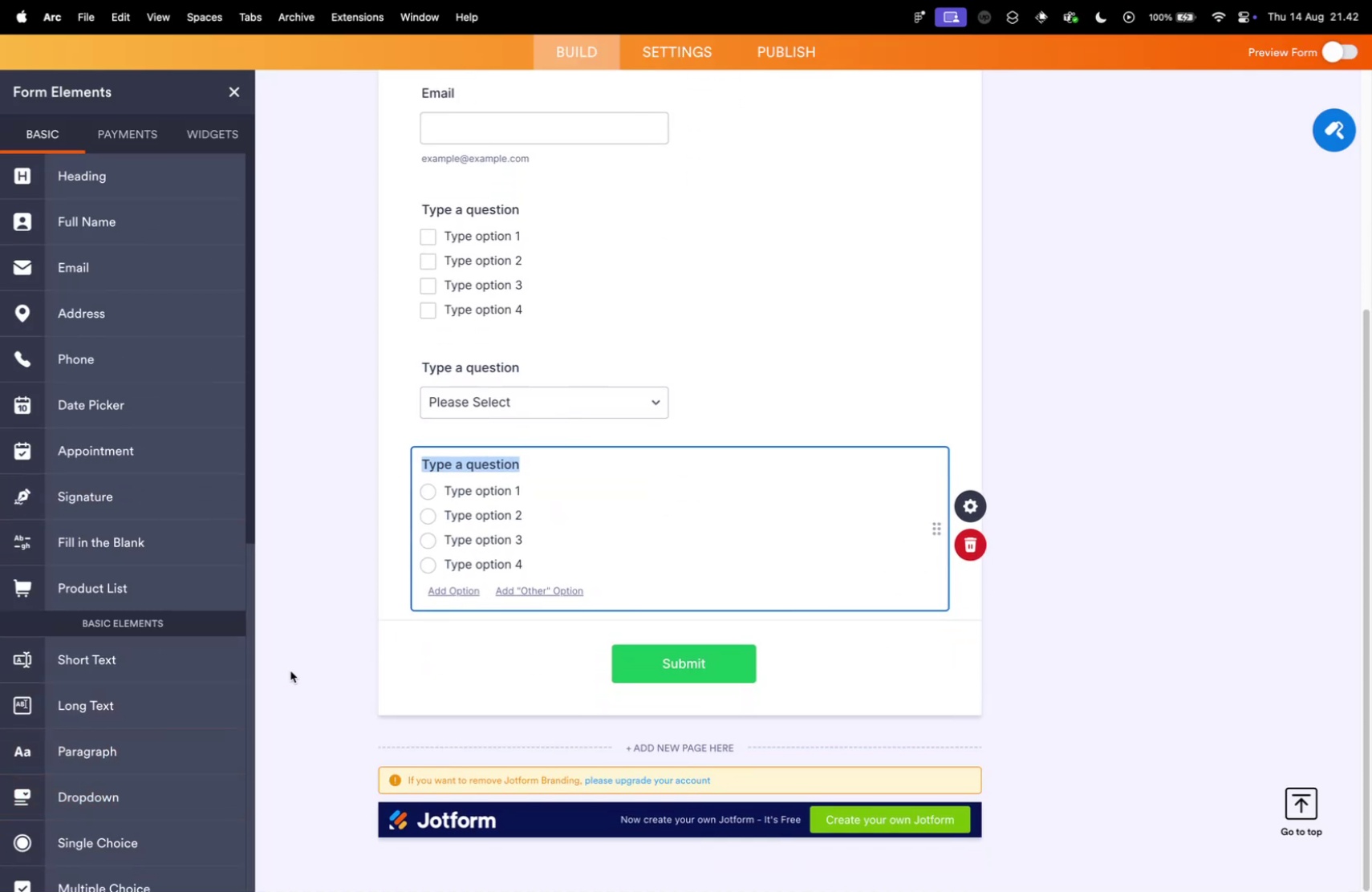 
key(Control+ControlLeft)
 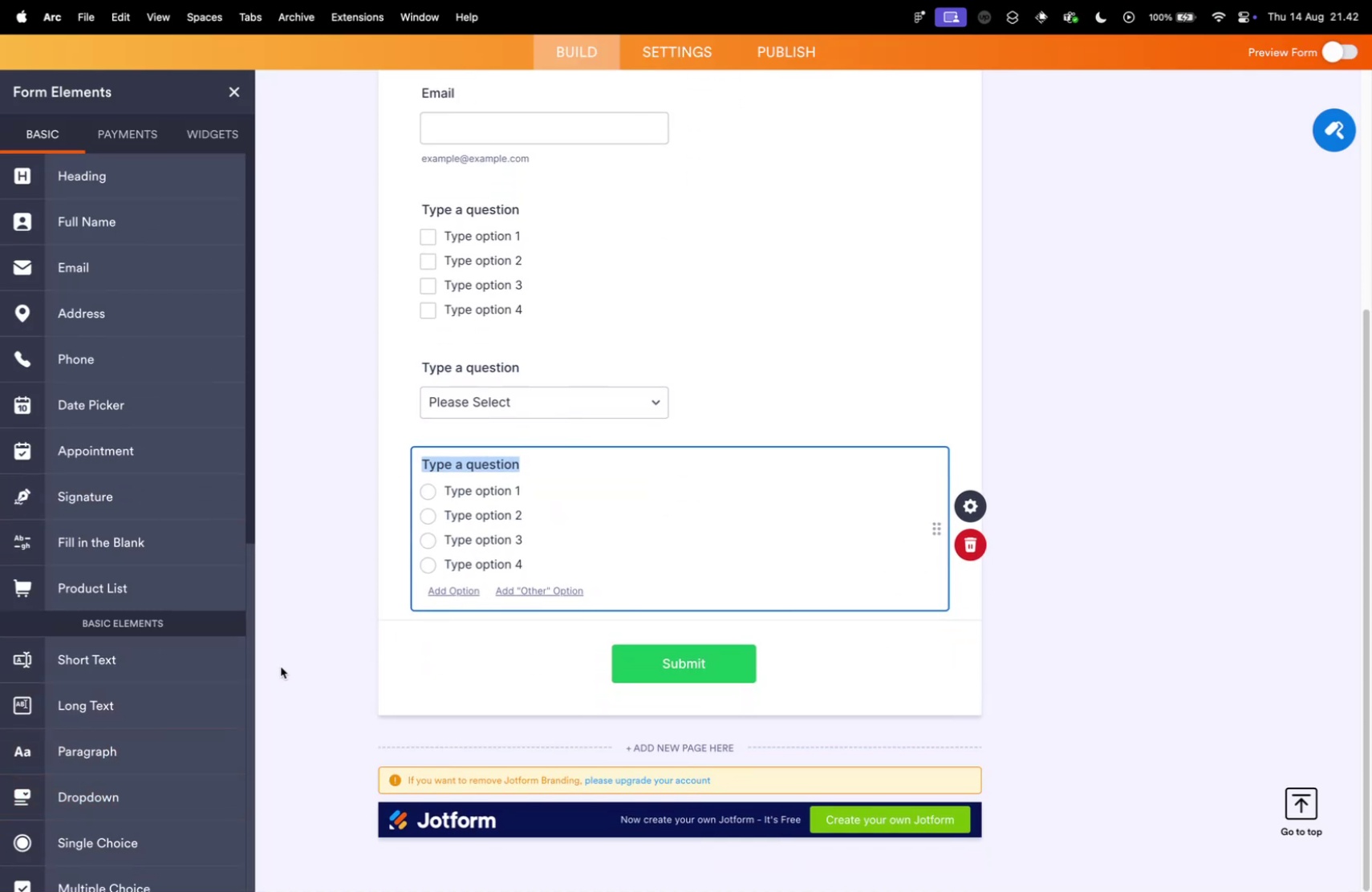 
key(Control+Tab)
 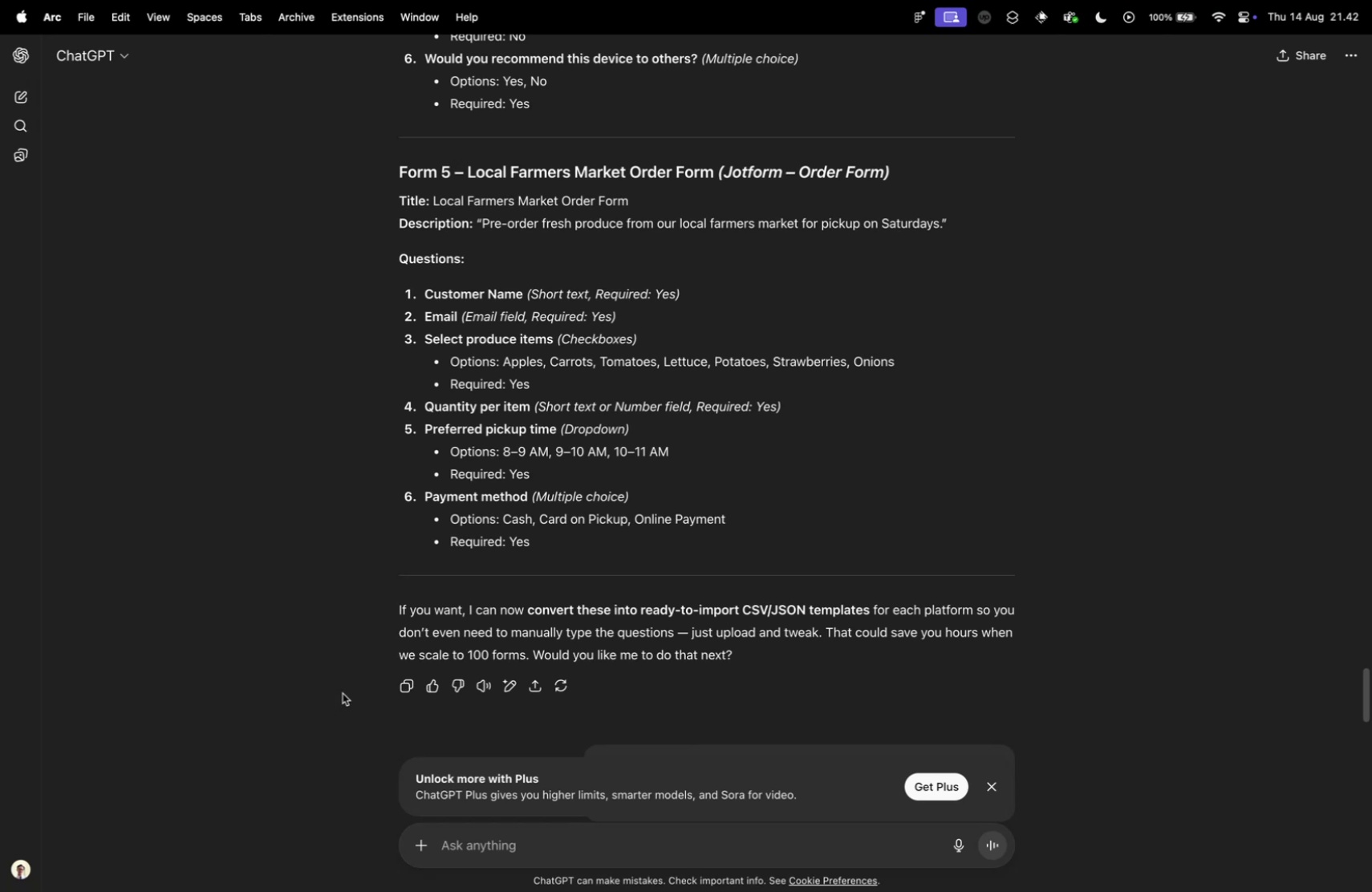 
hold_key(key=ControlLeft, duration=0.38)
 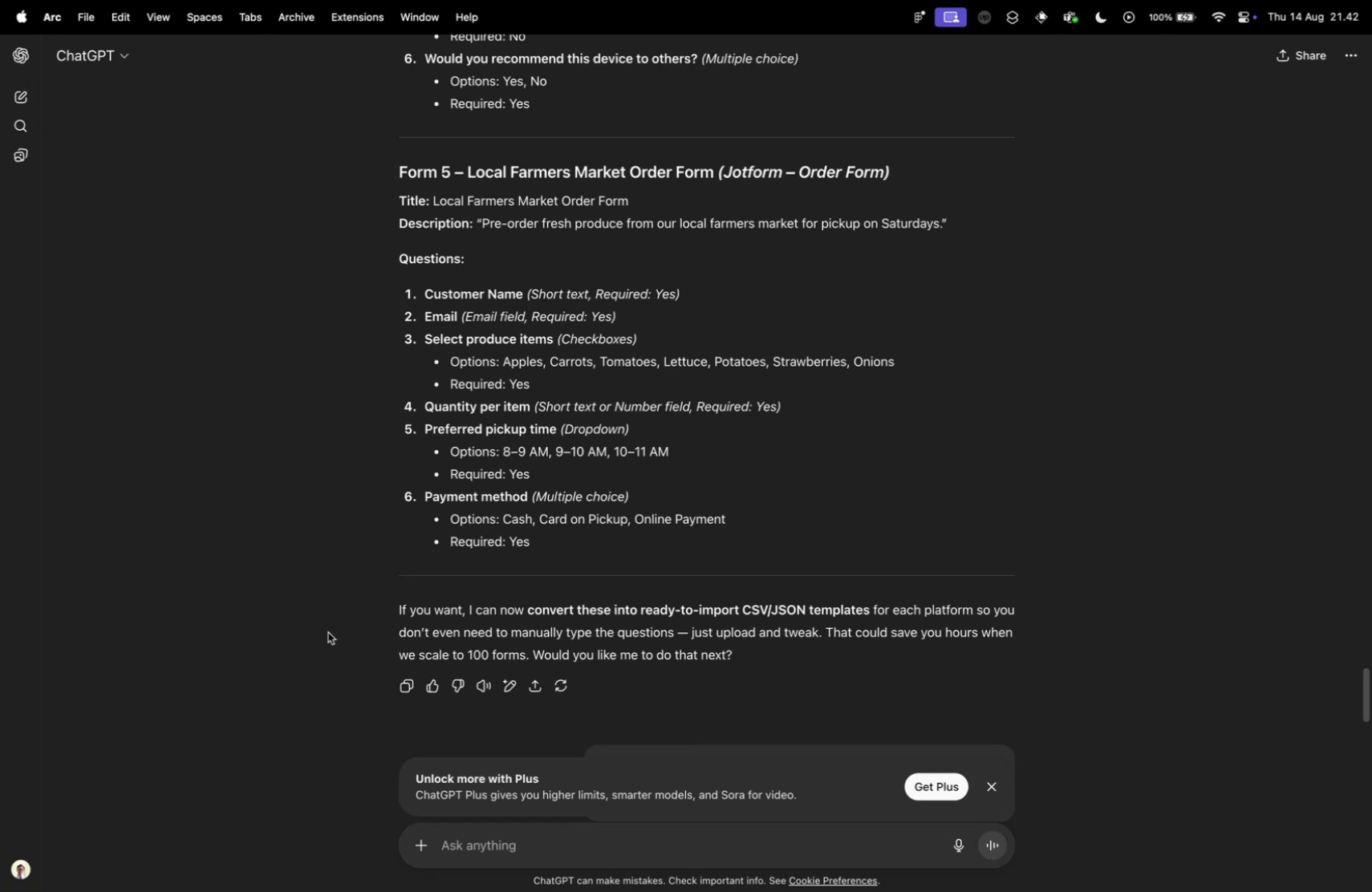 
key(Control+ControlLeft)
 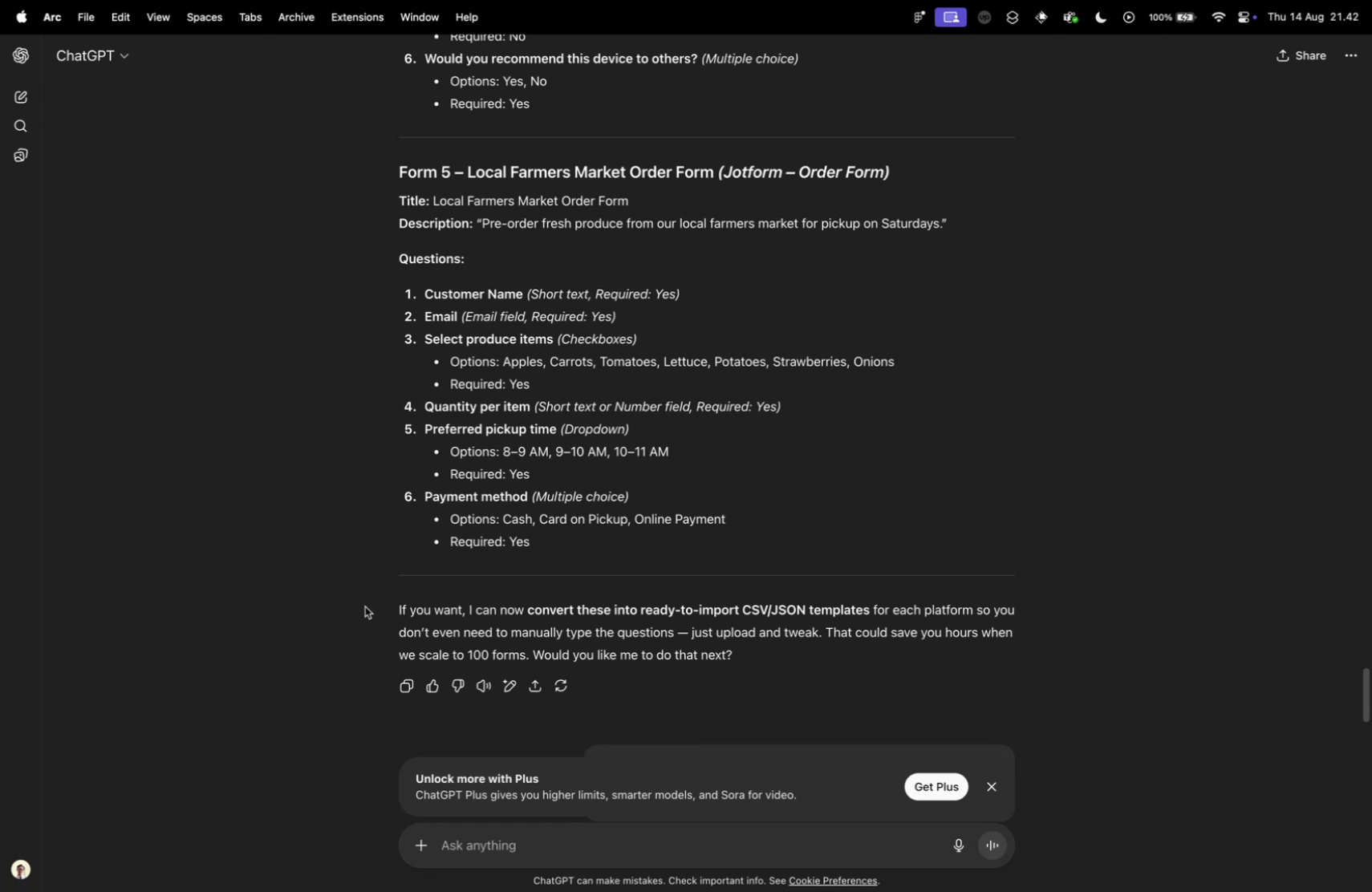 
scroll: coordinate [370, 538], scroll_direction: down, amount: 48.0
 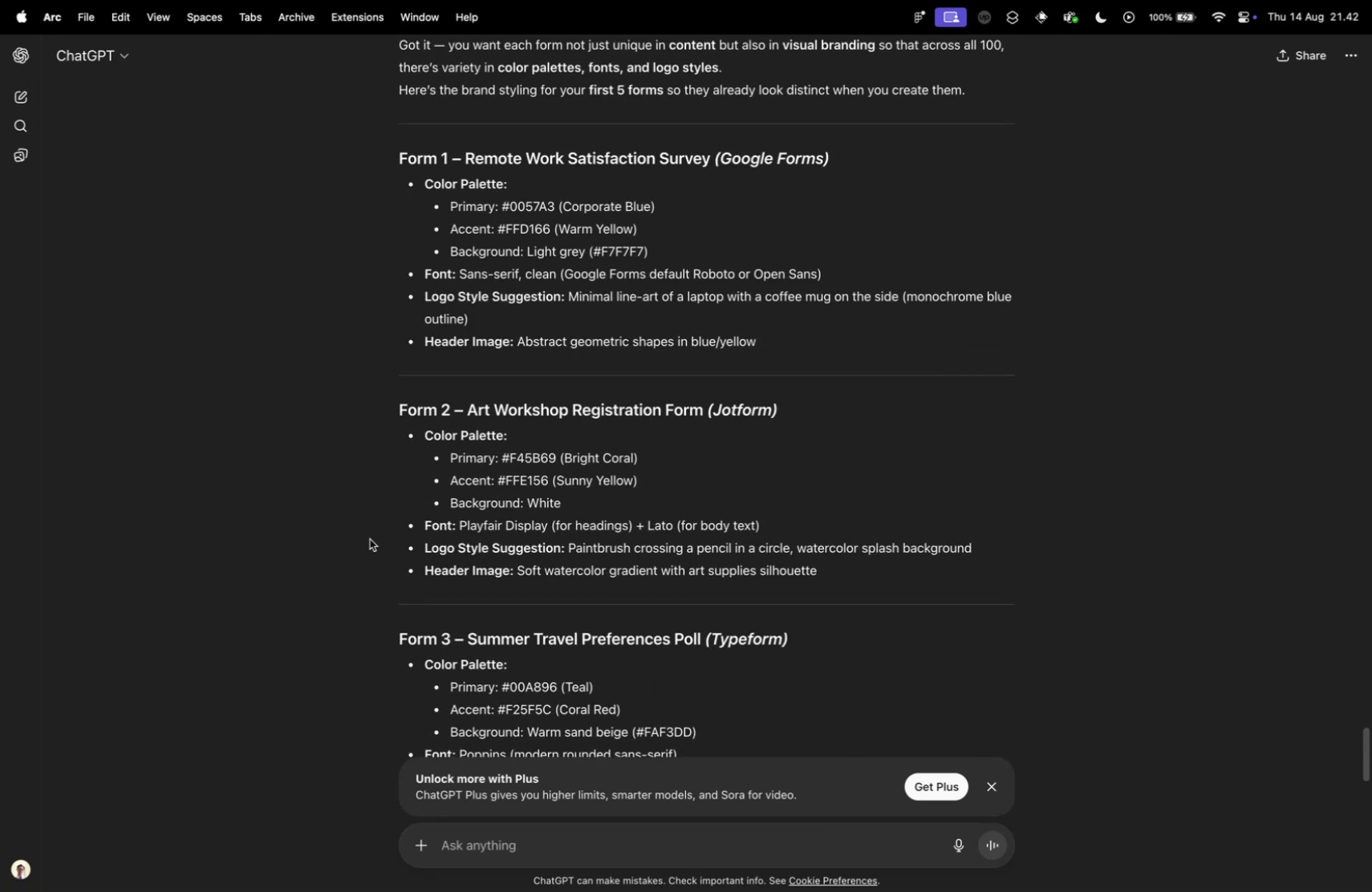 
key(Control+ControlLeft)
 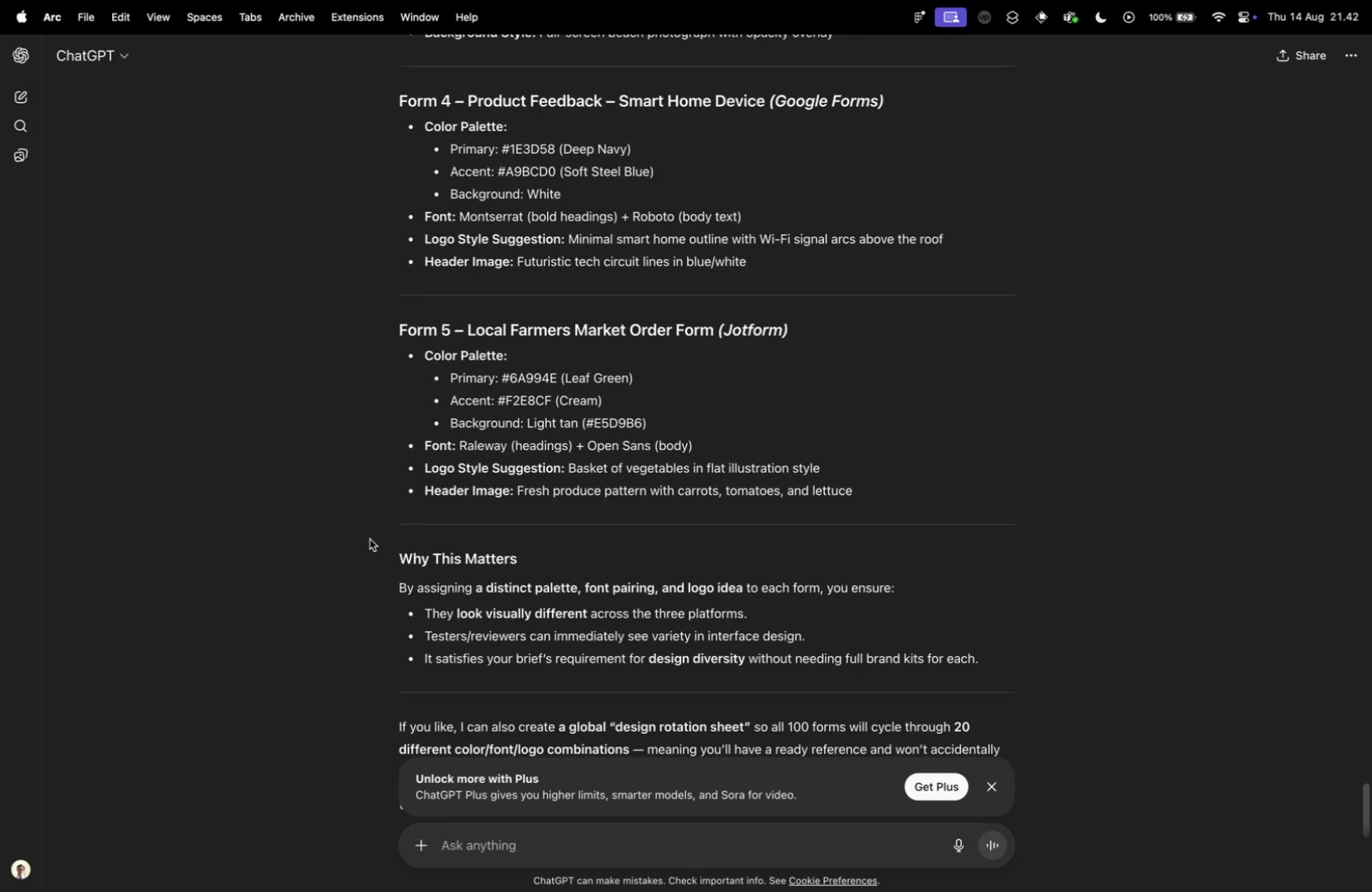 
key(Control+Tab)
 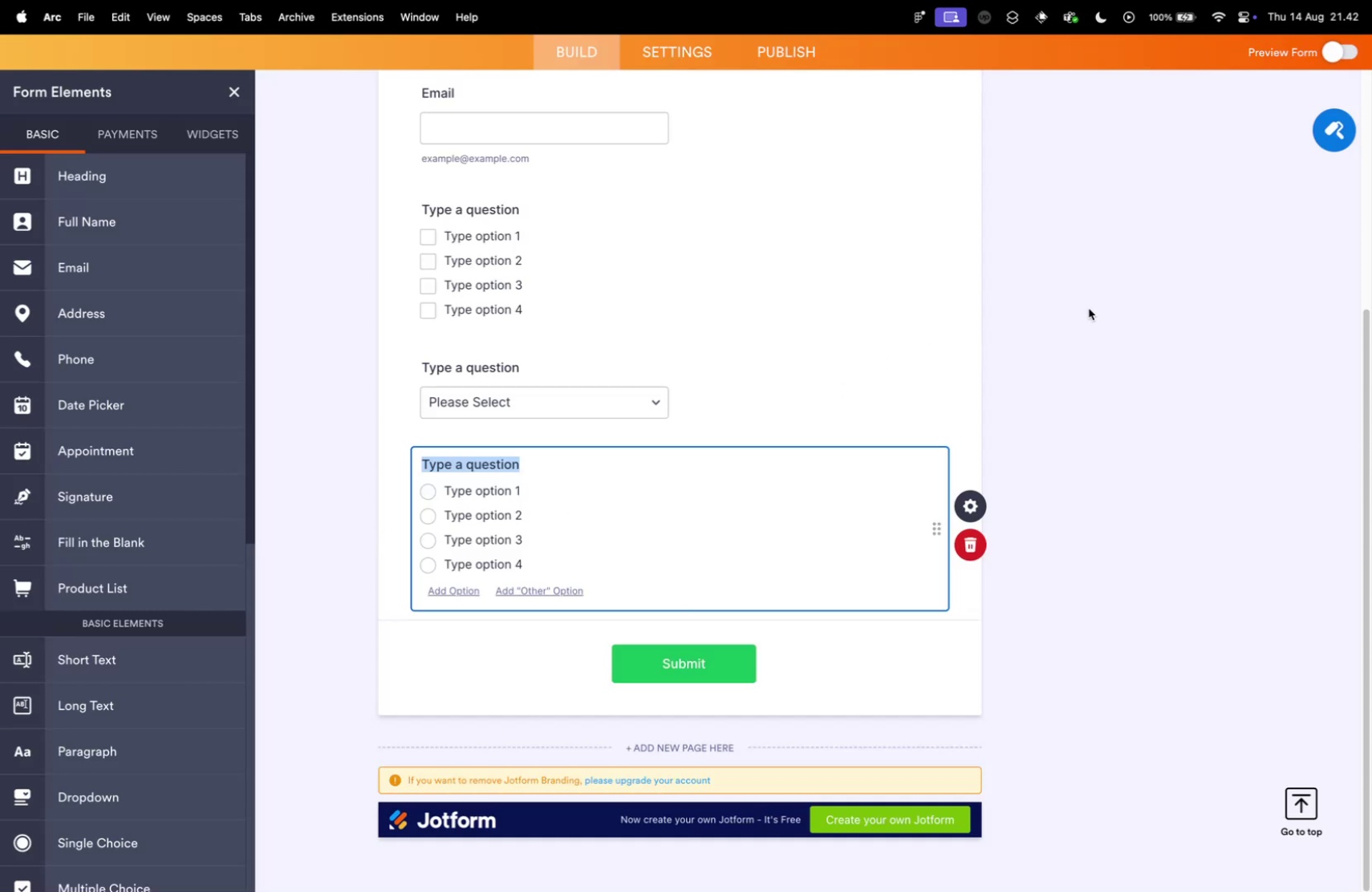 
left_click([1093, 306])
 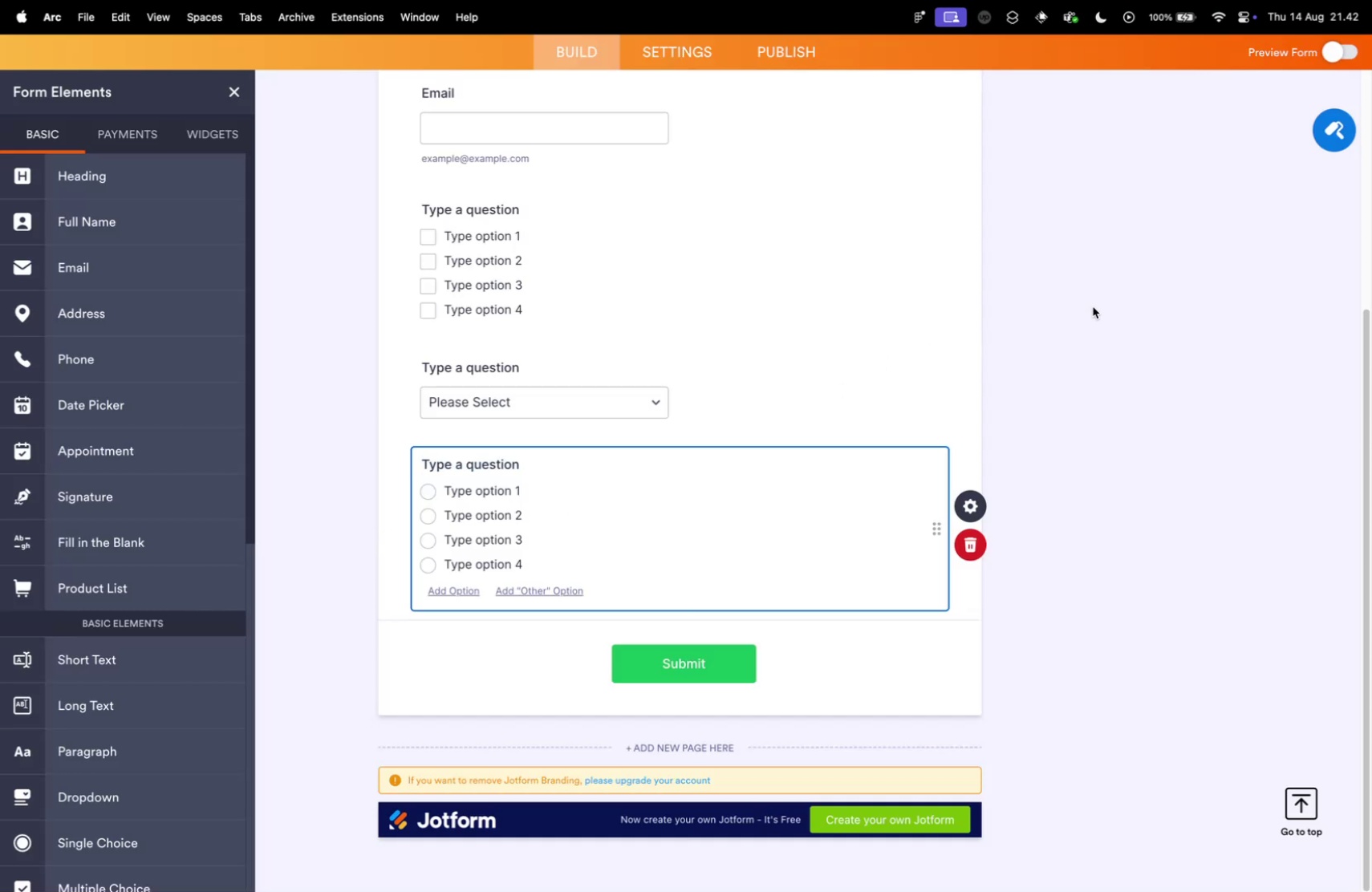 
scroll: coordinate [1055, 417], scroll_direction: up, amount: 28.0
 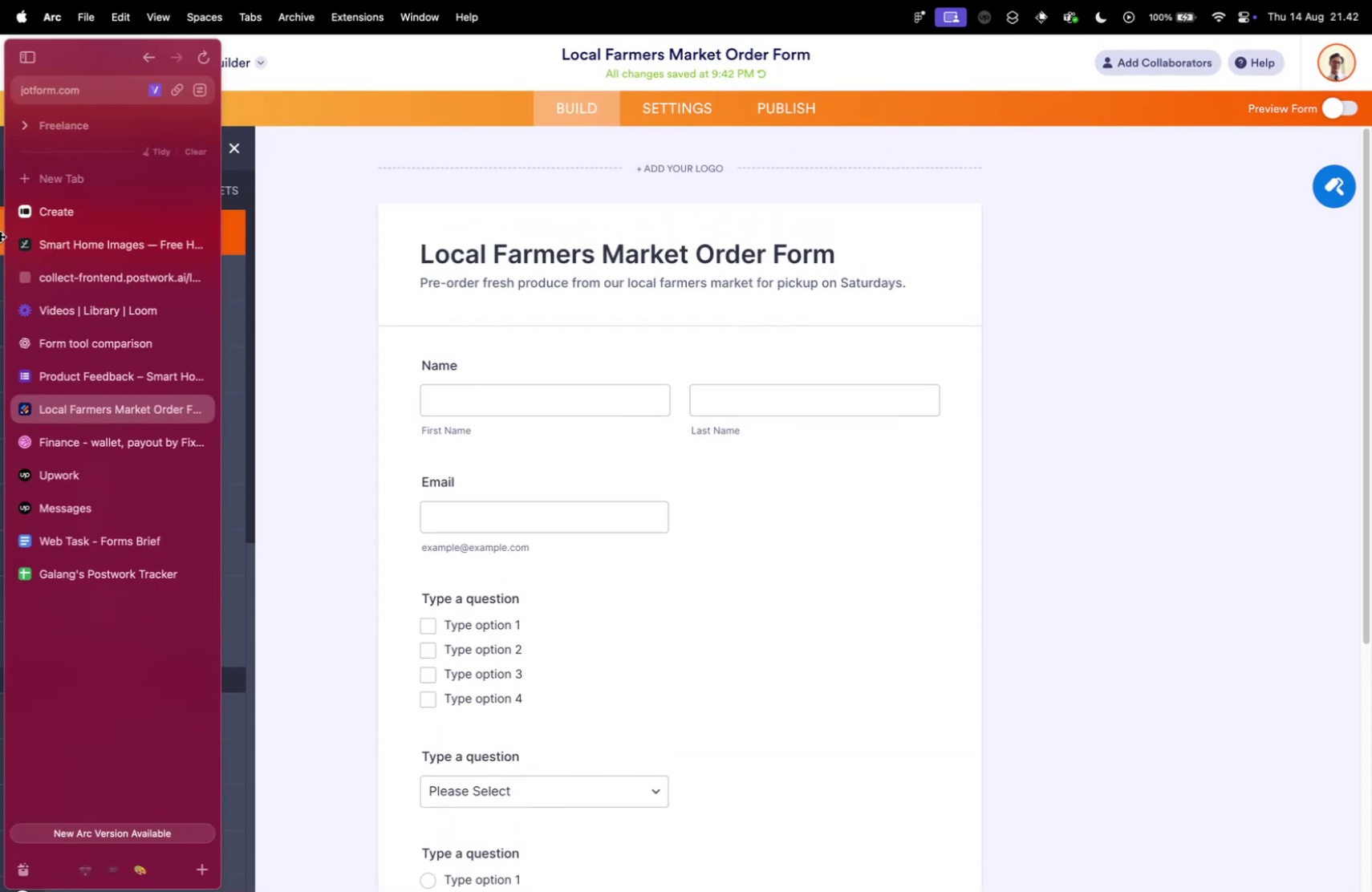 
left_click([89, 275])
 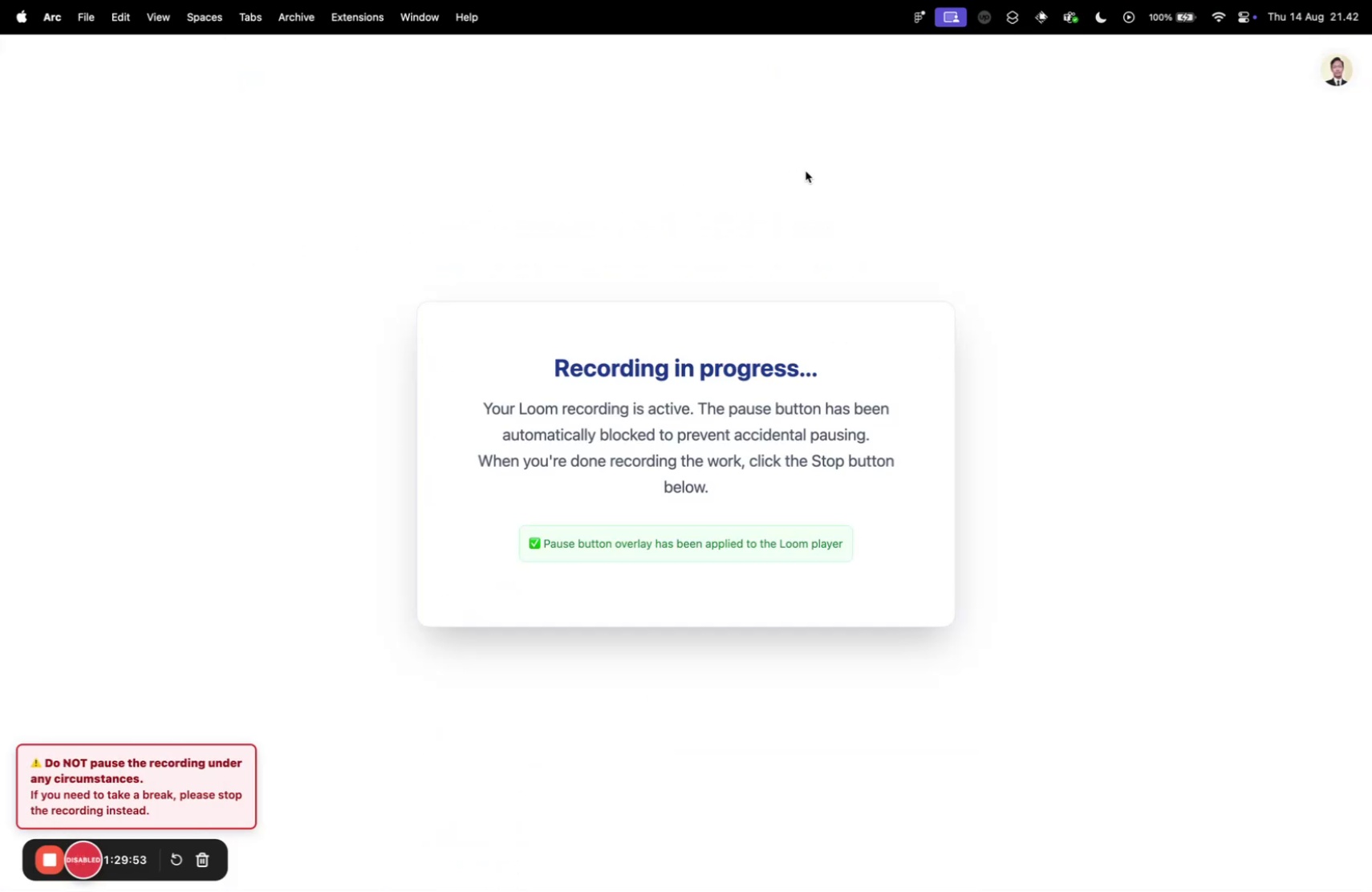 
key(Control+ControlLeft)
 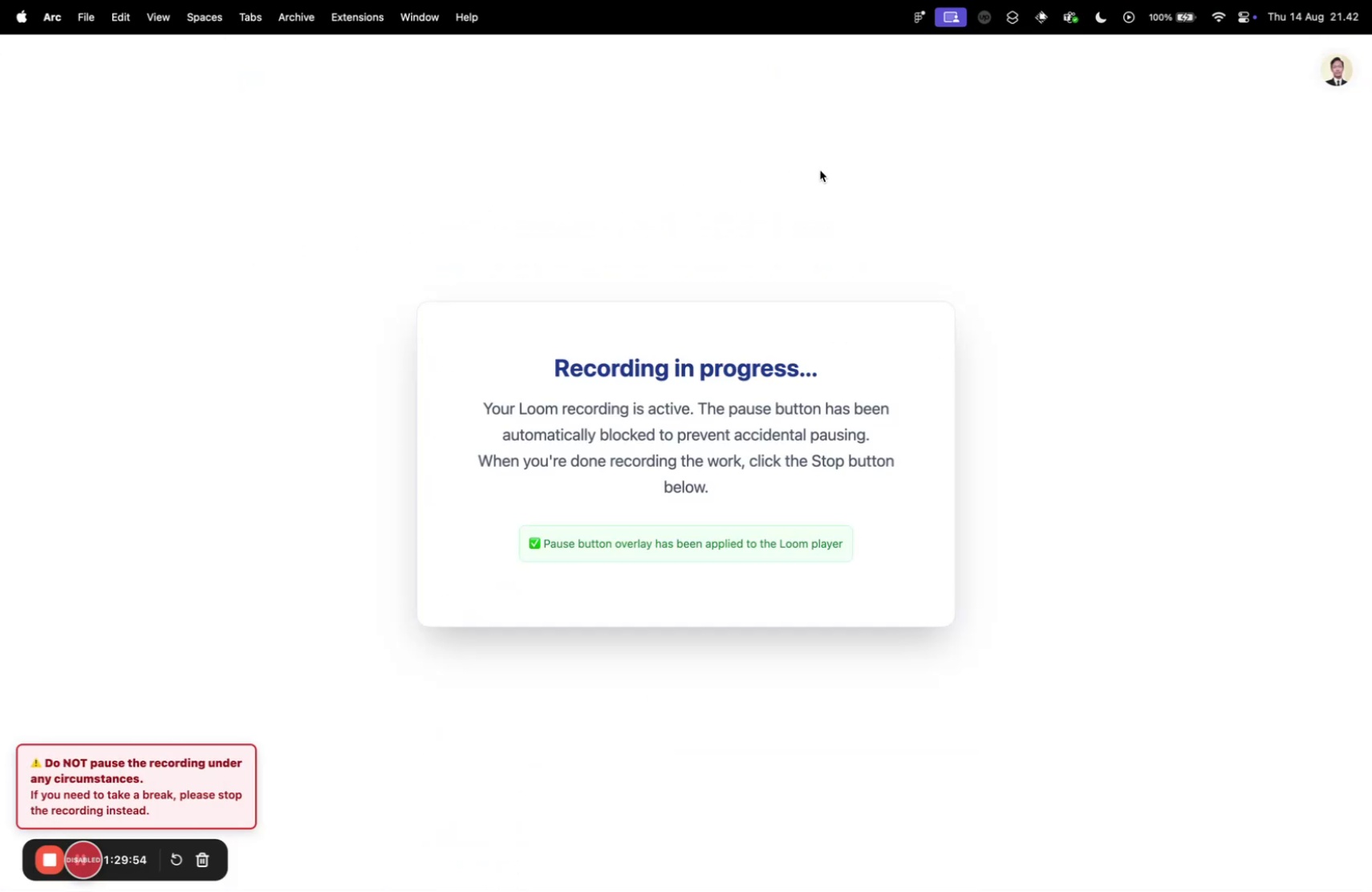 
key(Control+Tab)
 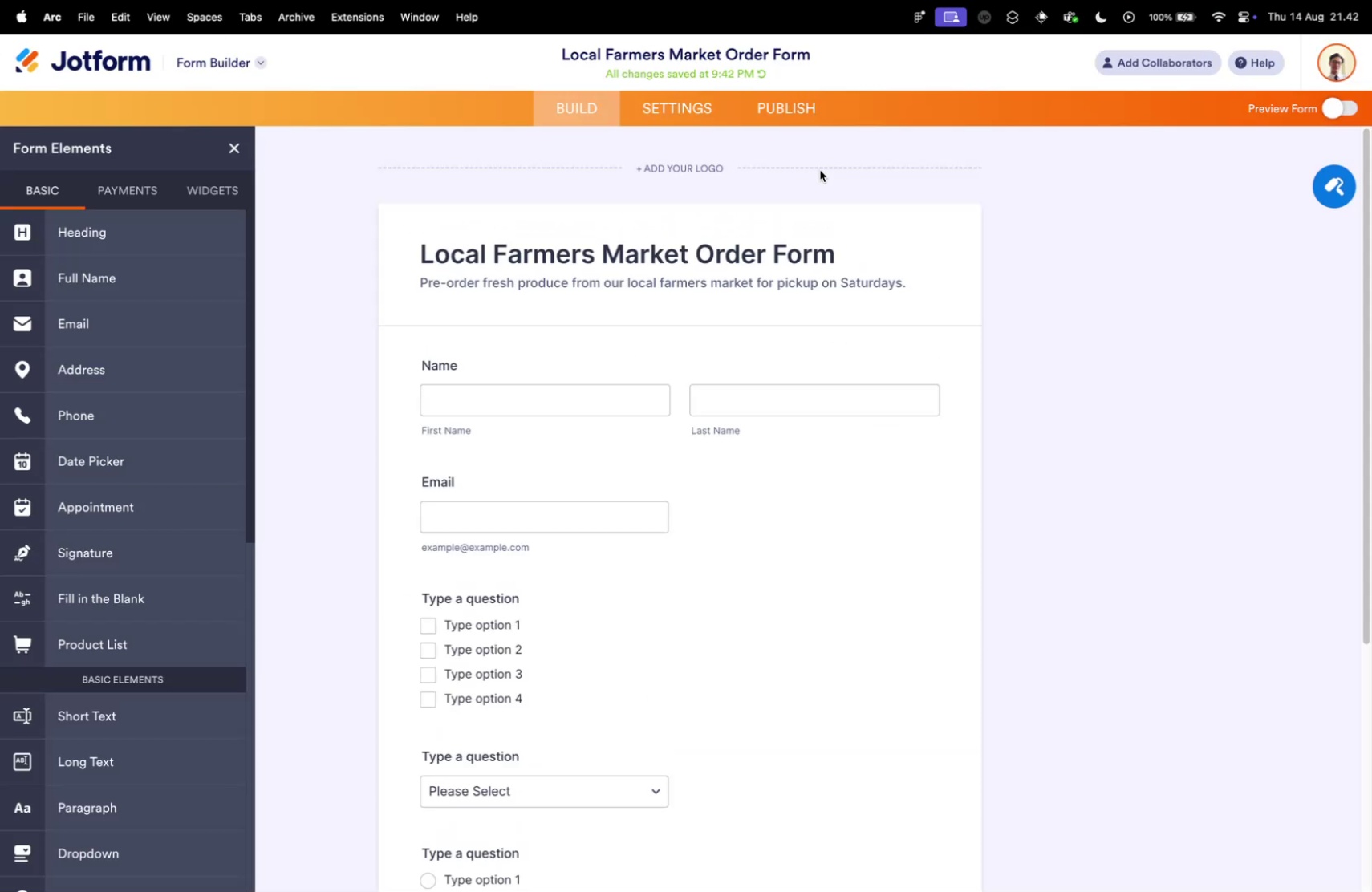 
key(Meta+CommandLeft)
 